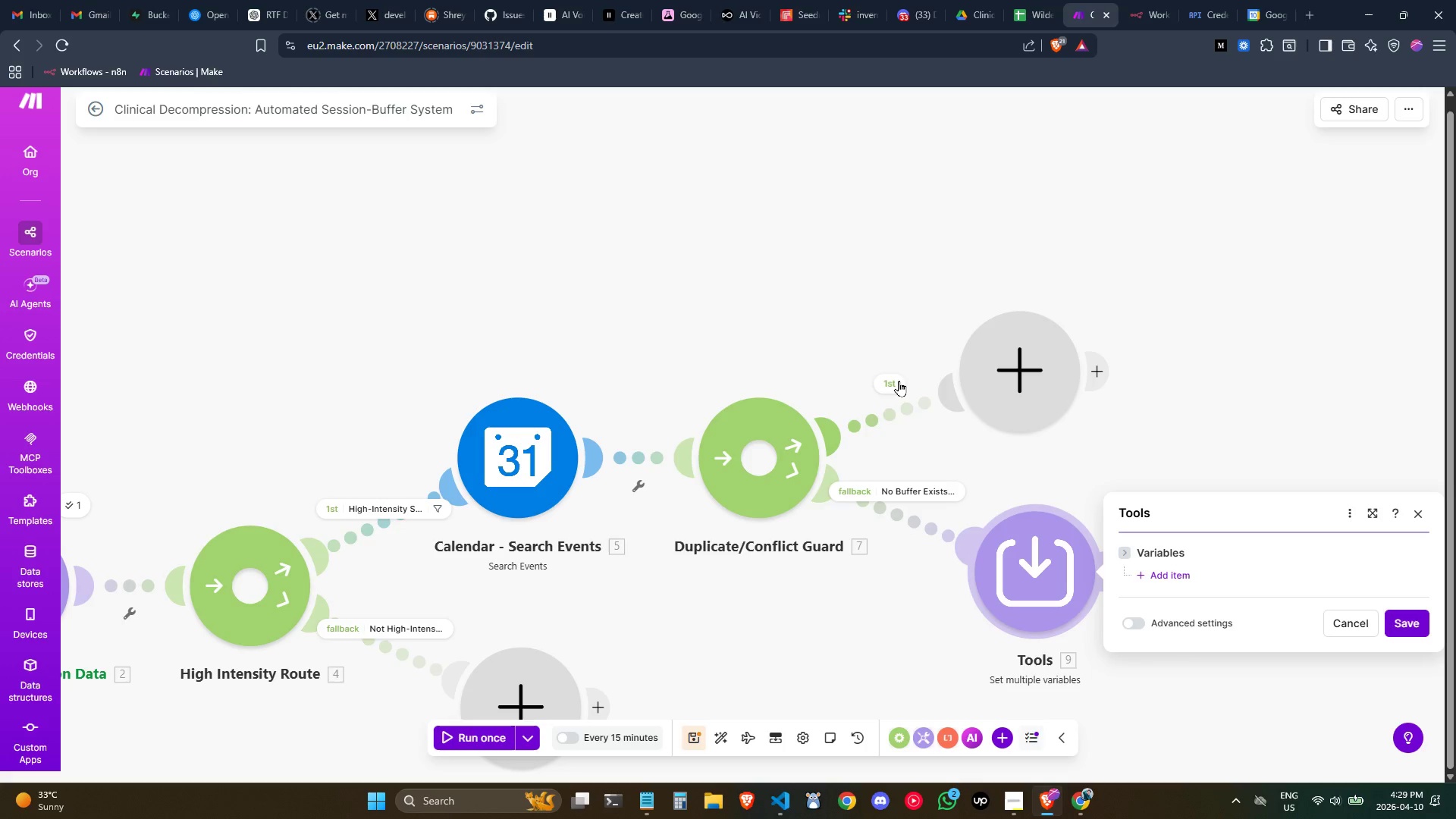 
left_click([890, 382])
 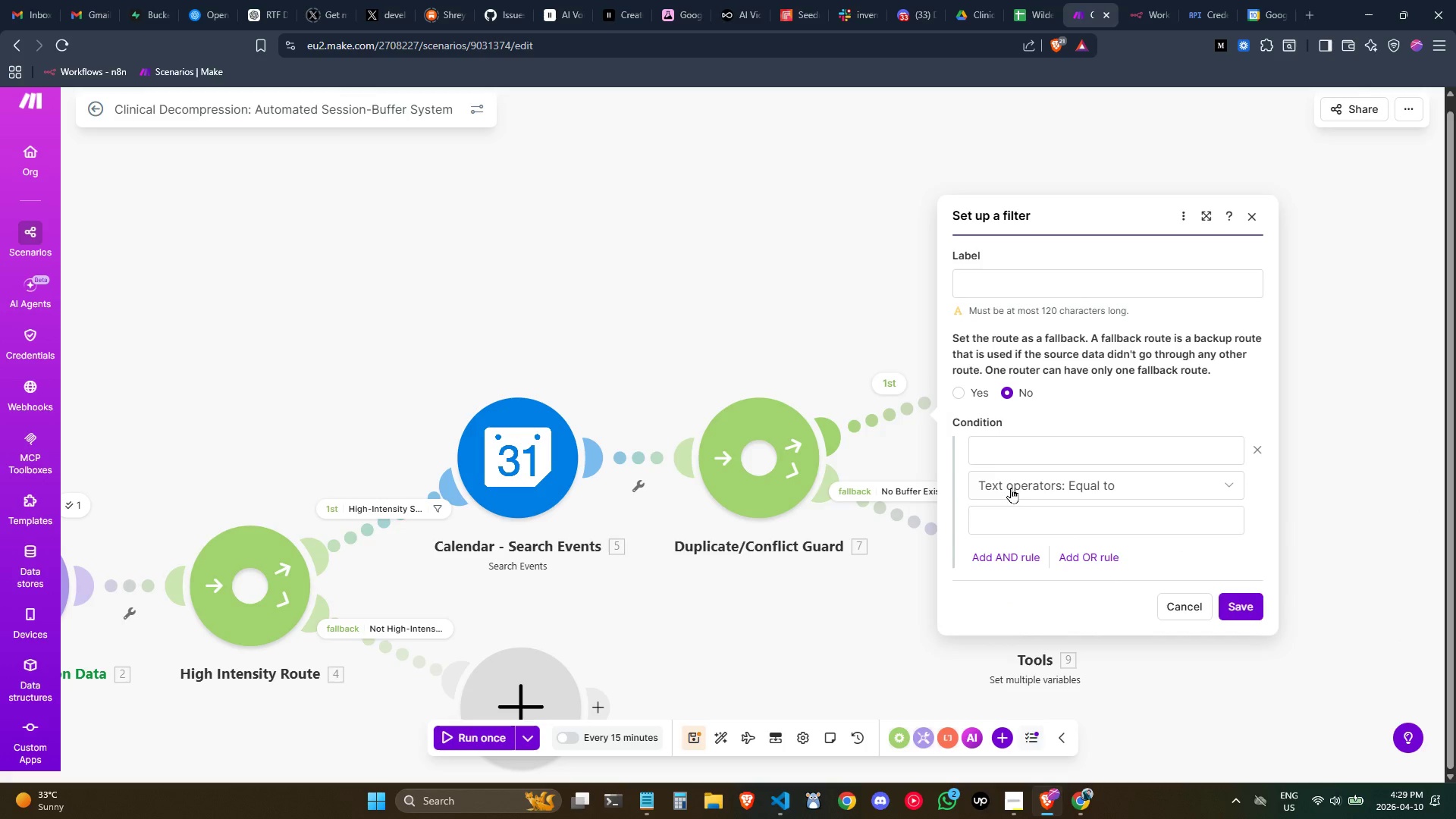 
left_click([1023, 297])
 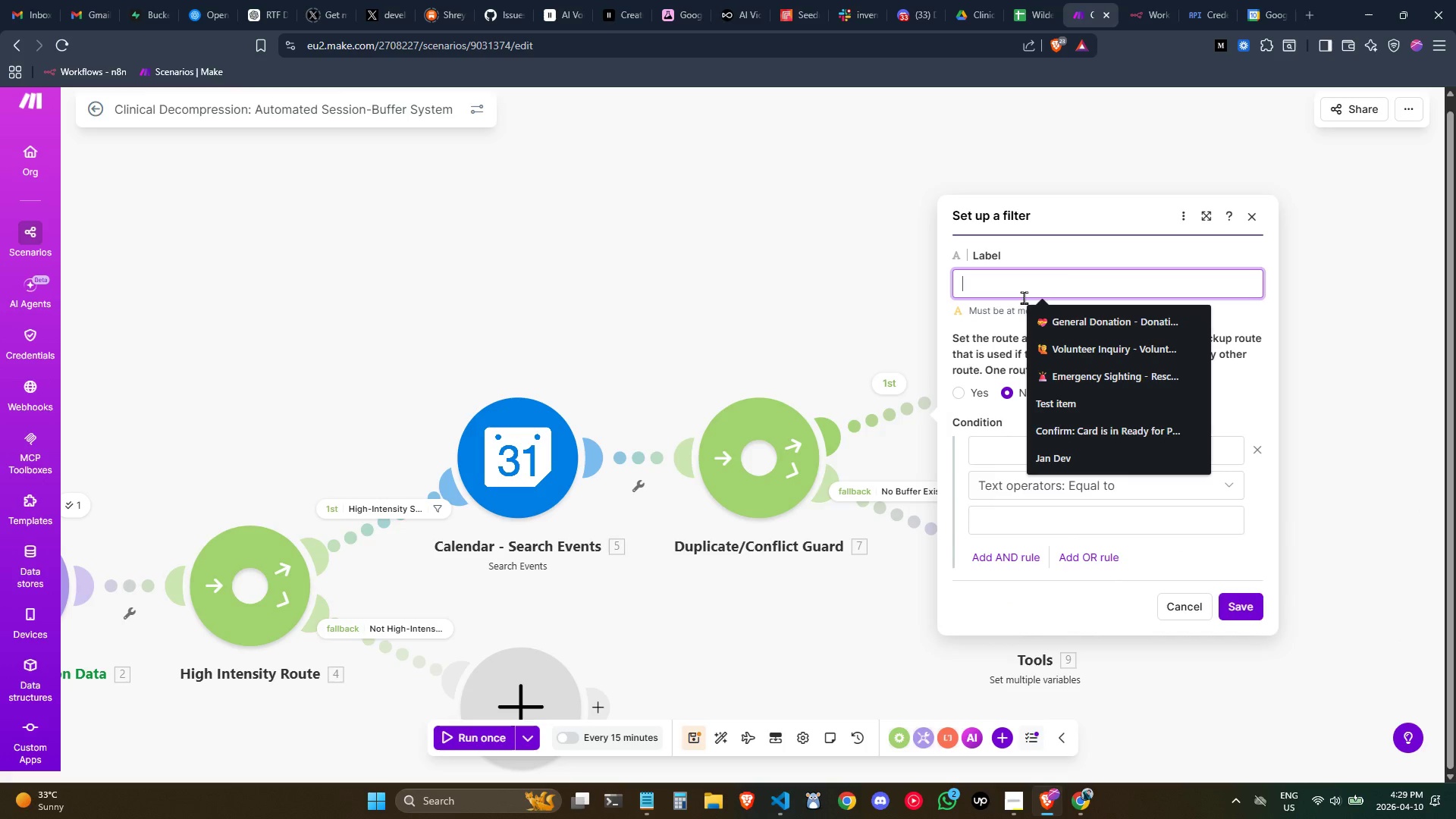 
type(Buffer)
 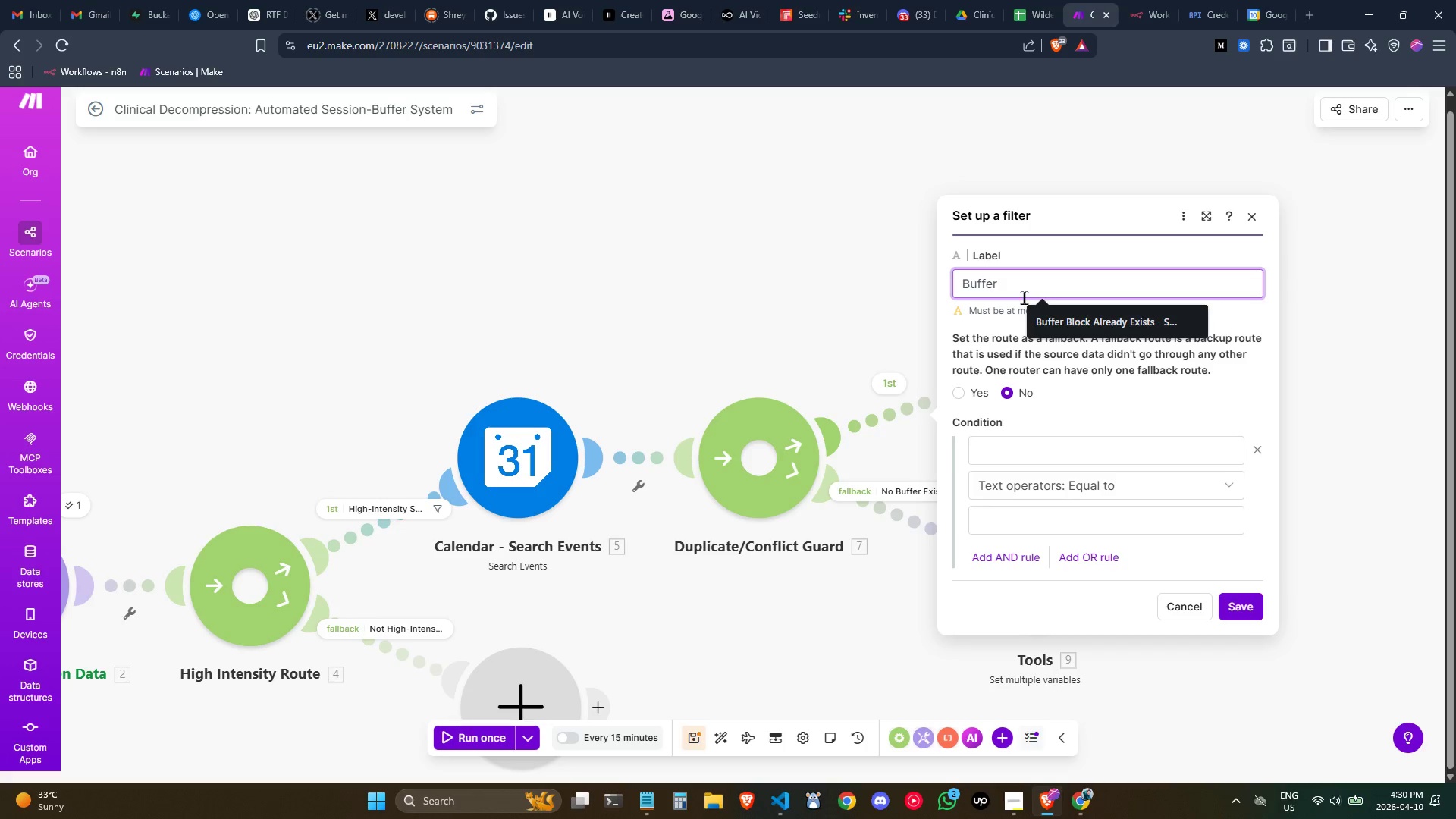 
type( Block Already)
 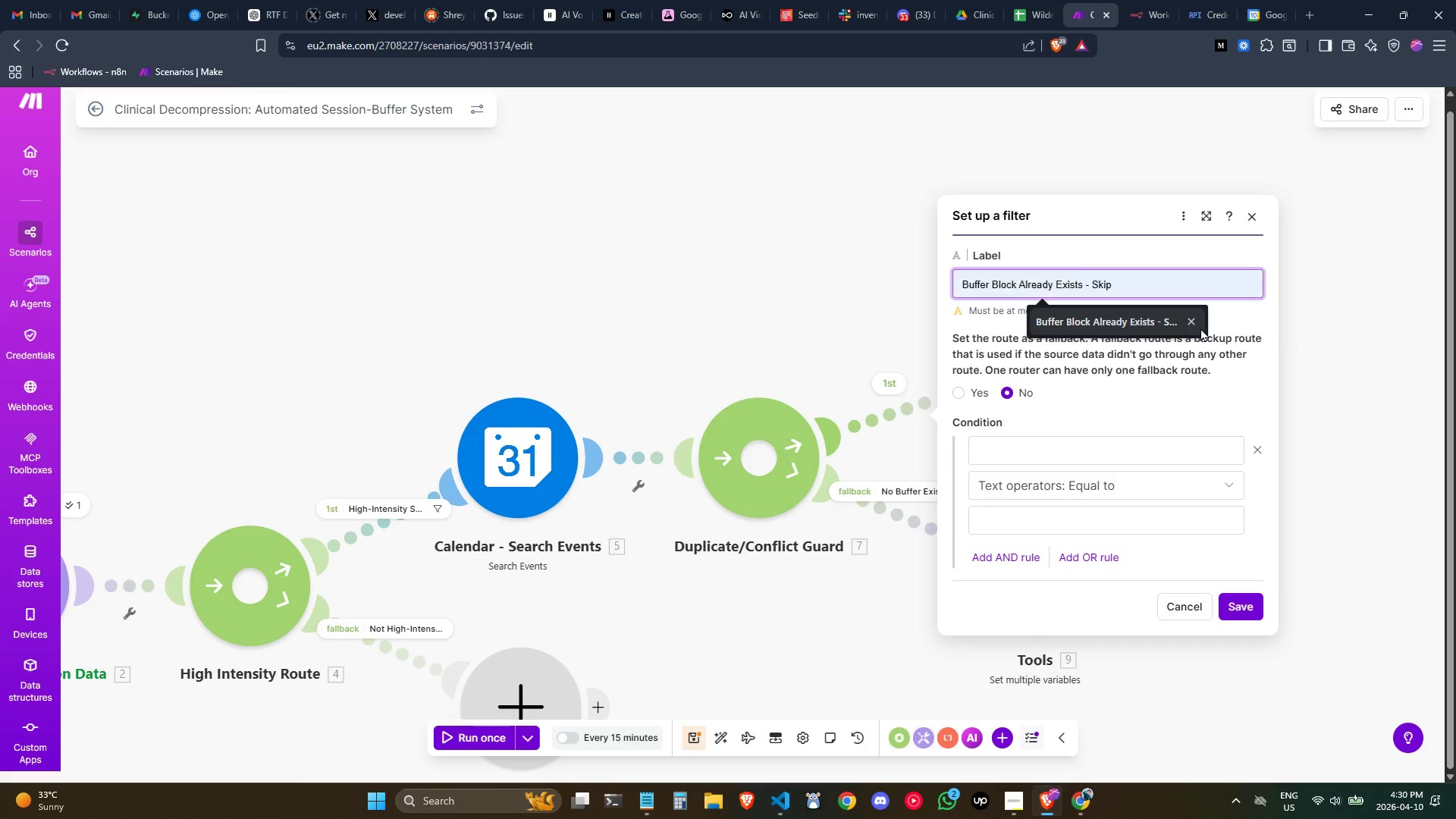 
left_click([1117, 325])
 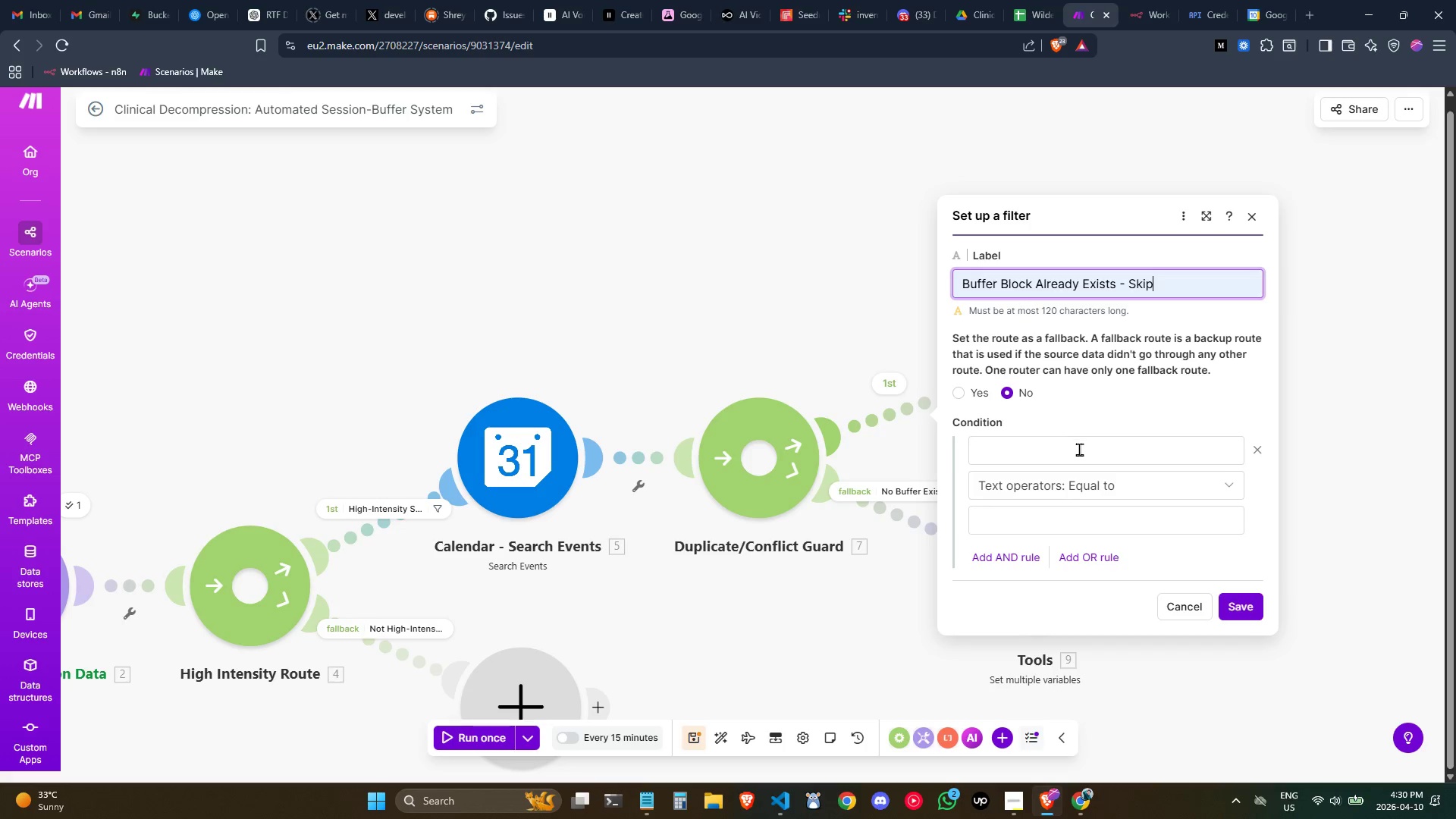 
left_click([1075, 449])
 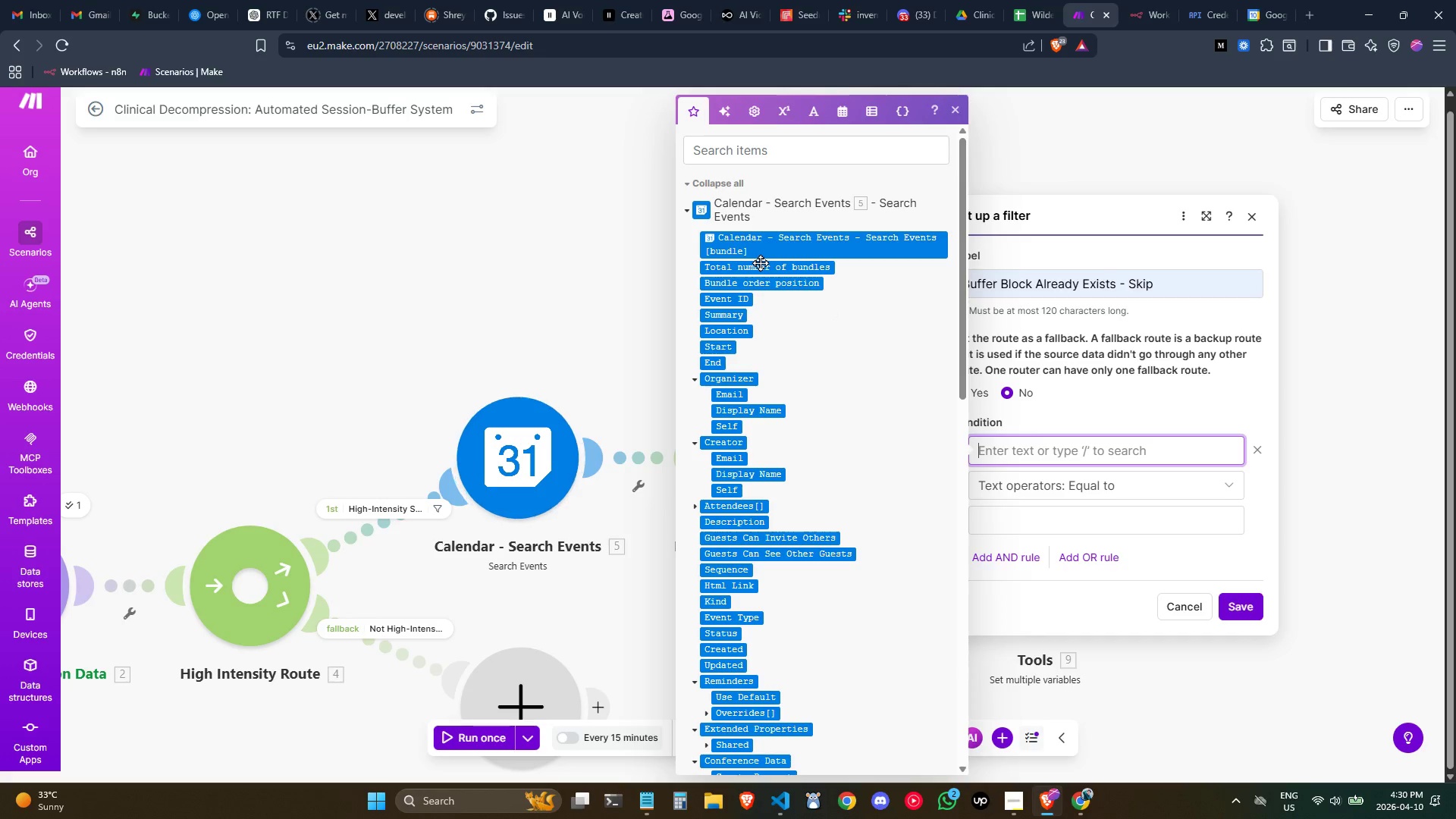 
left_click([769, 265])
 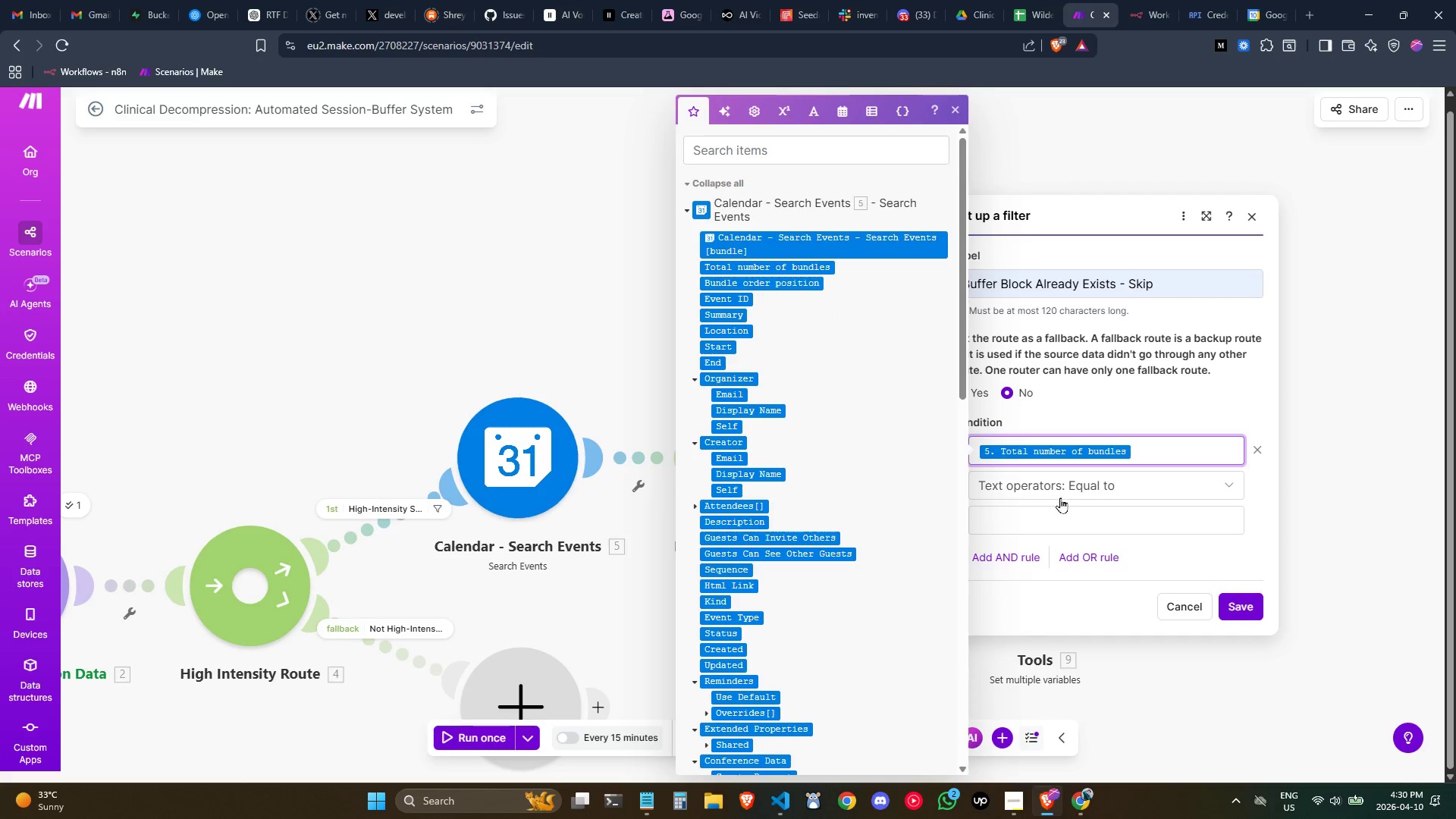 
left_click([1056, 488])
 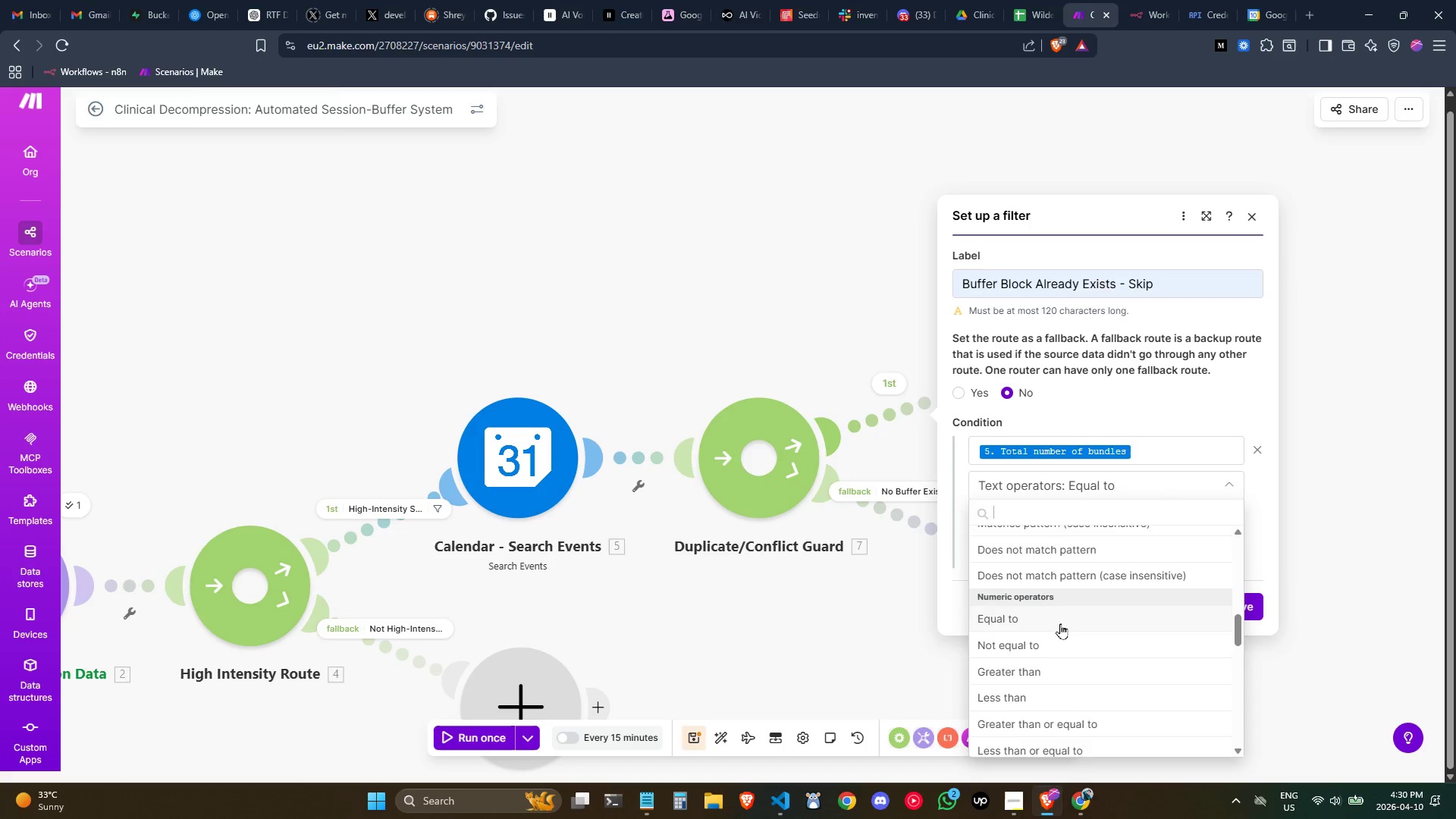 
wait(6.5)
 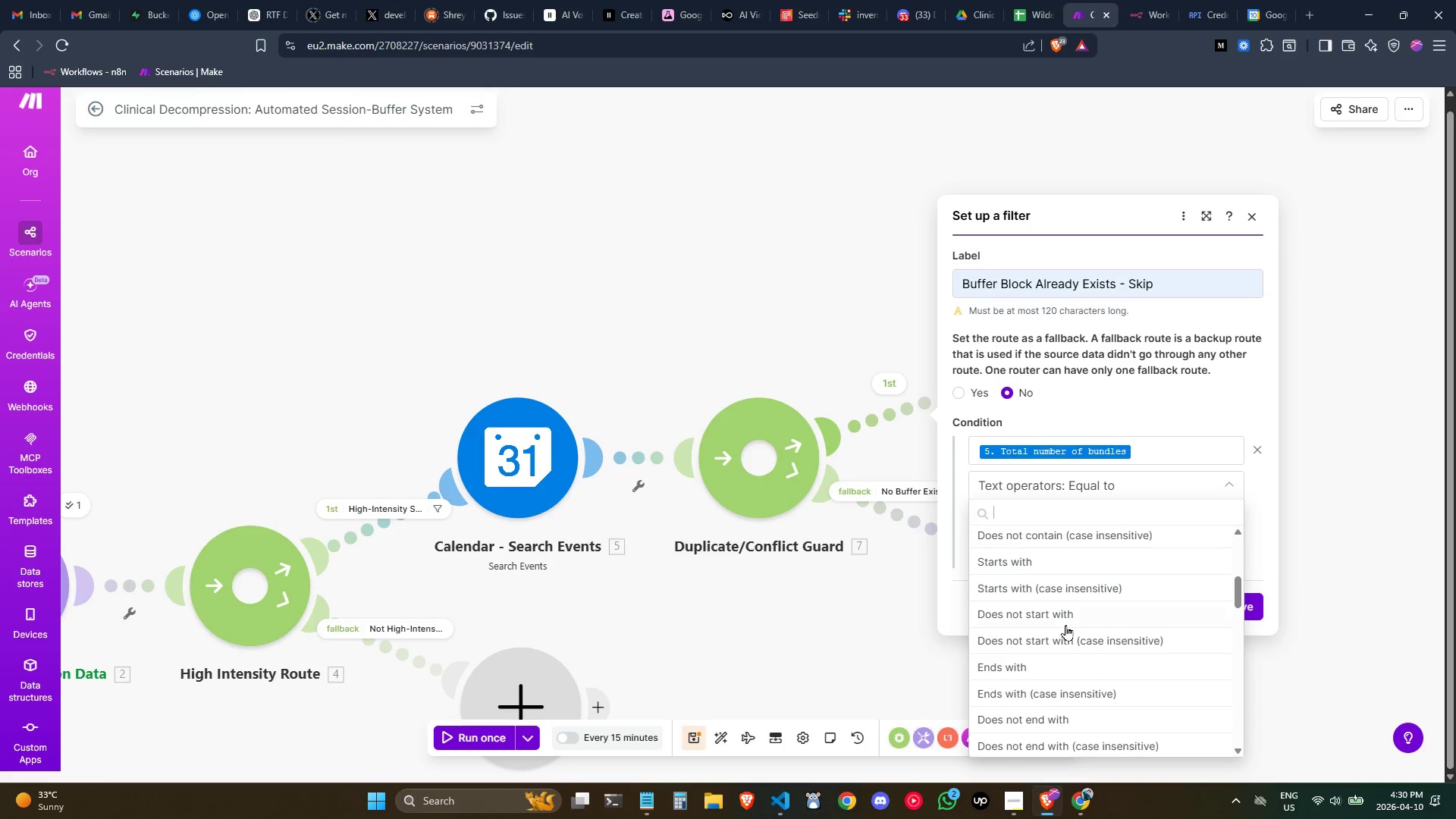 
left_click([1061, 623])
 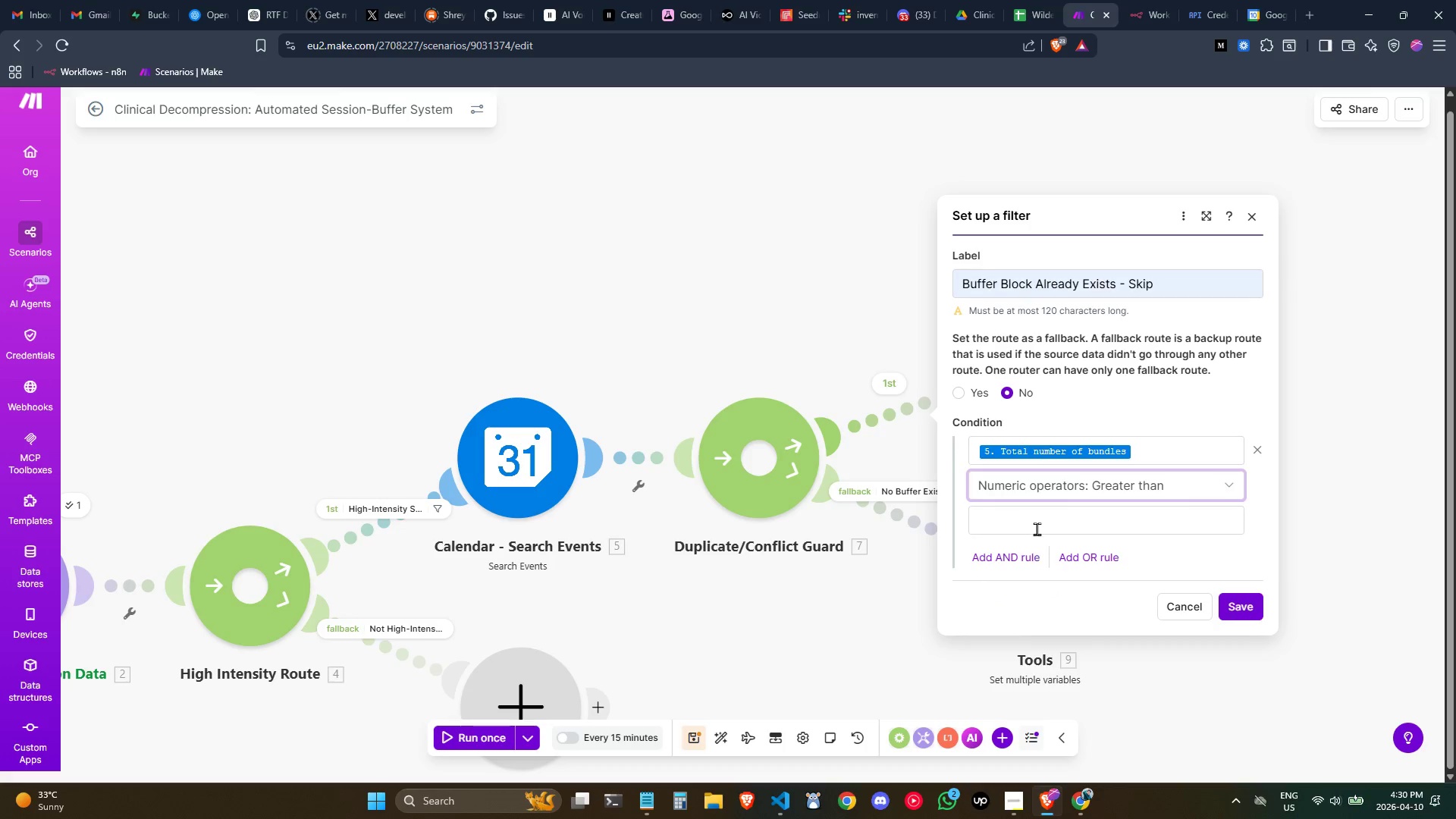 
left_click([1032, 520])
 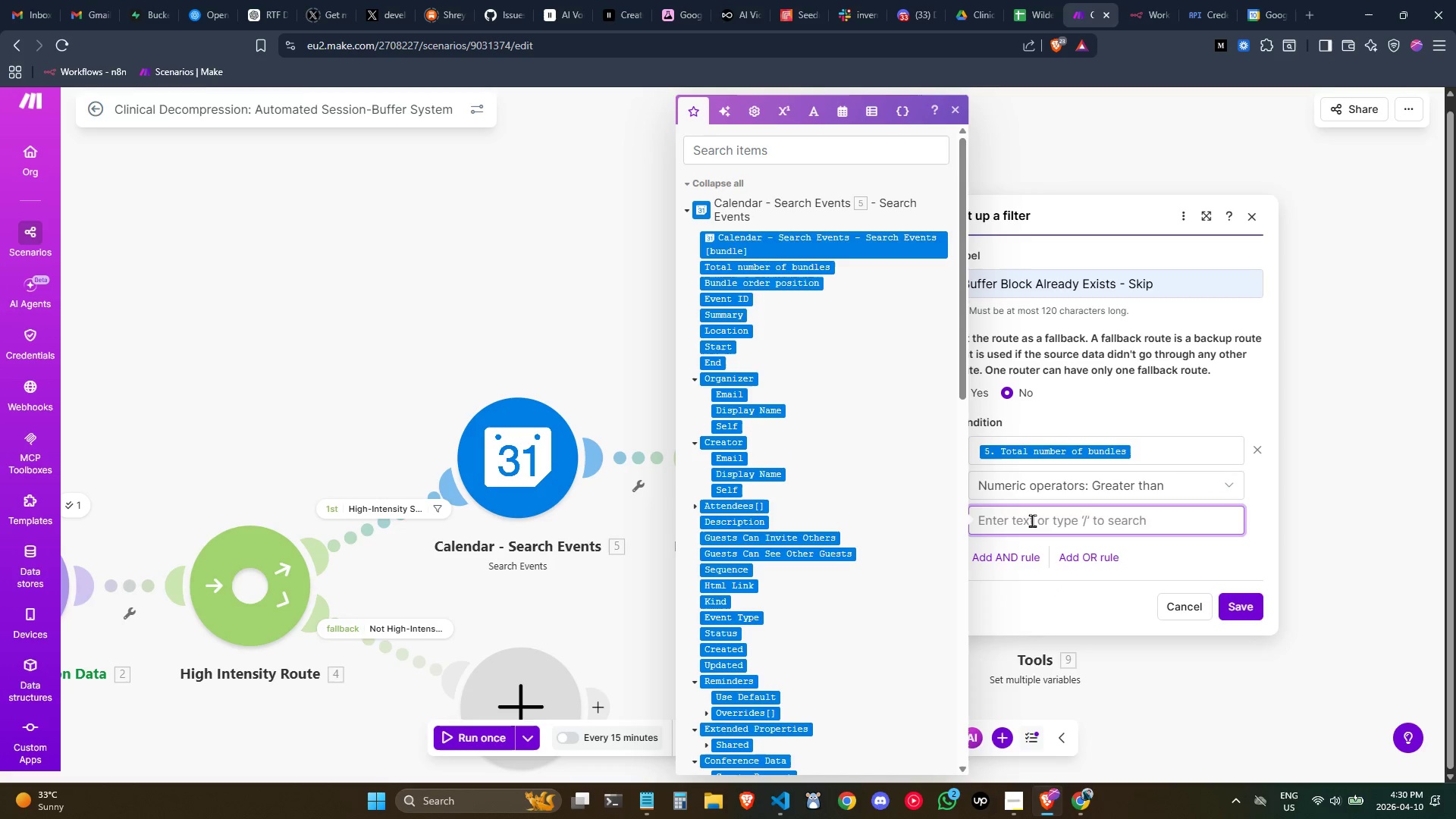 
key(0)
 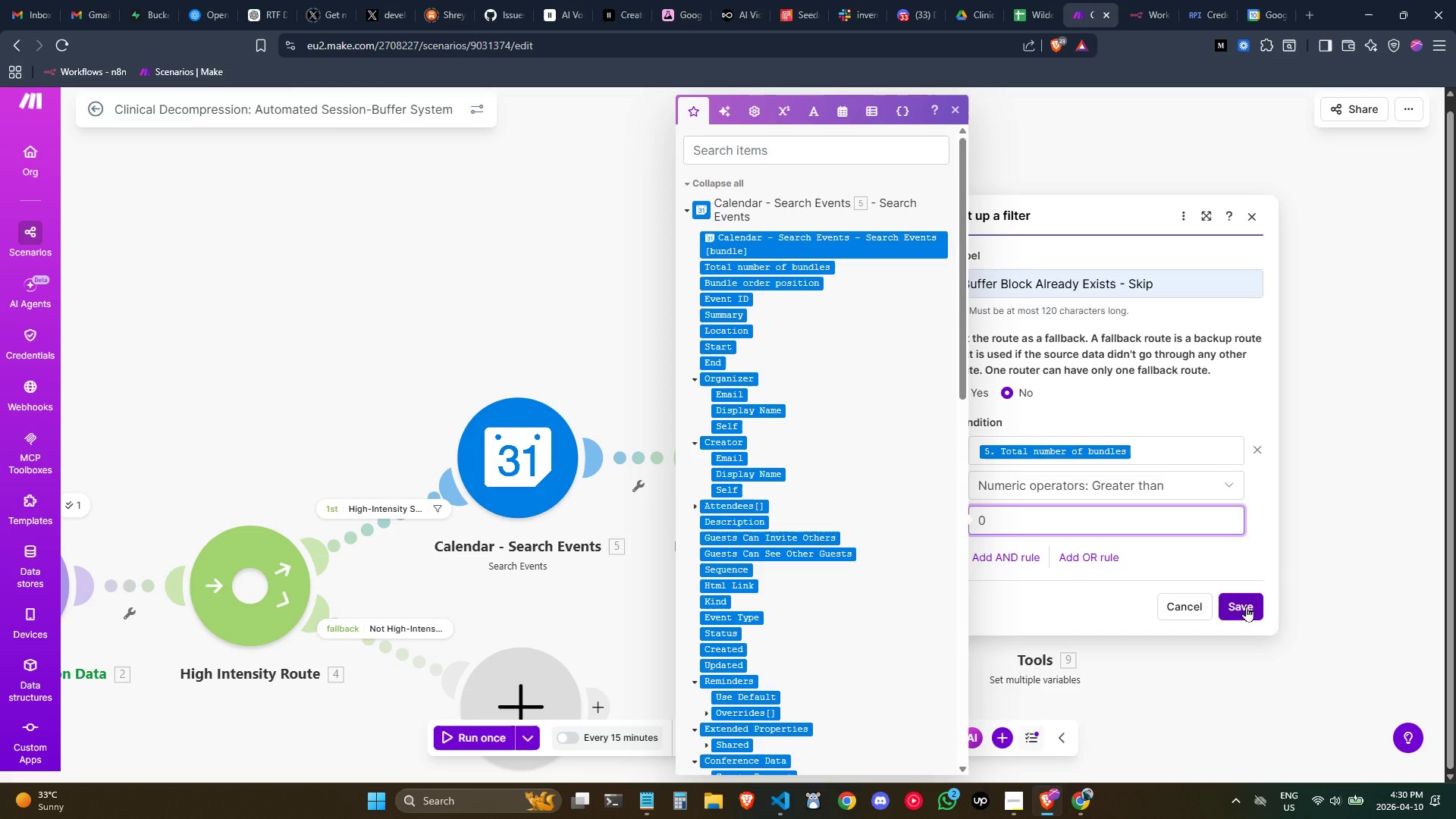 
left_click([1246, 606])
 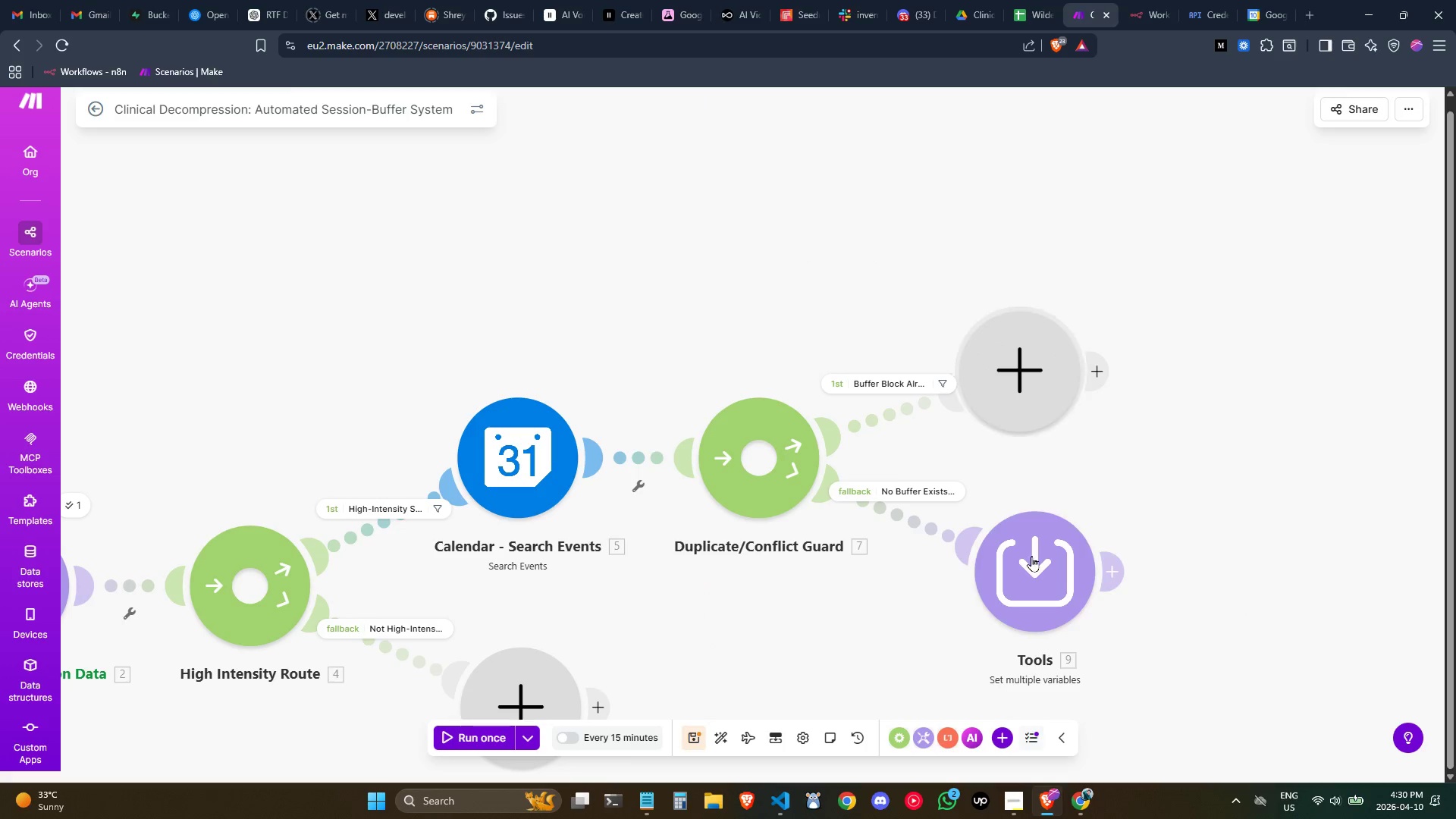 
left_click_drag(start_coordinate=[1010, 384], to_coordinate=[1000, 325])
 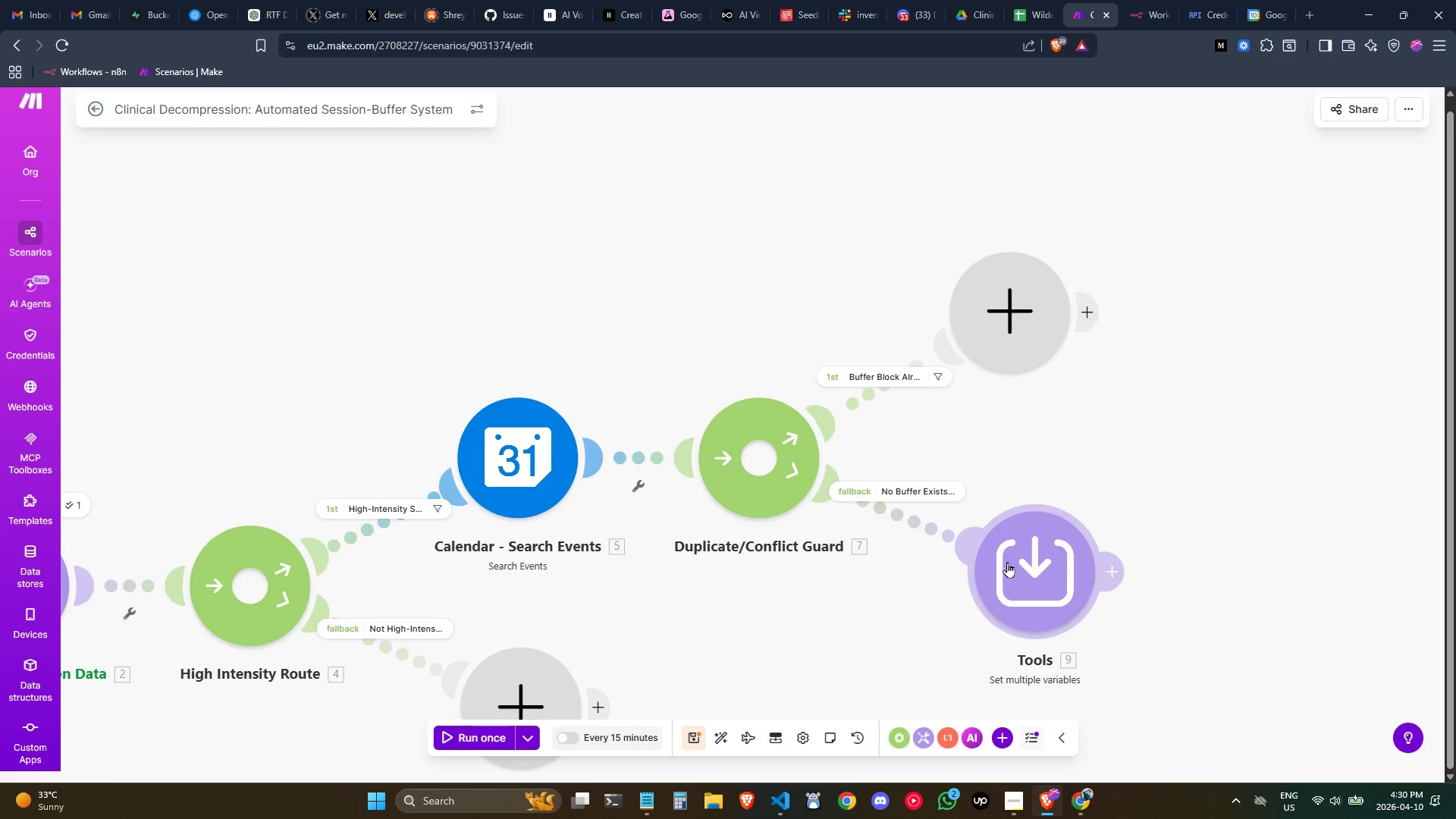 
double_click([1007, 562])
 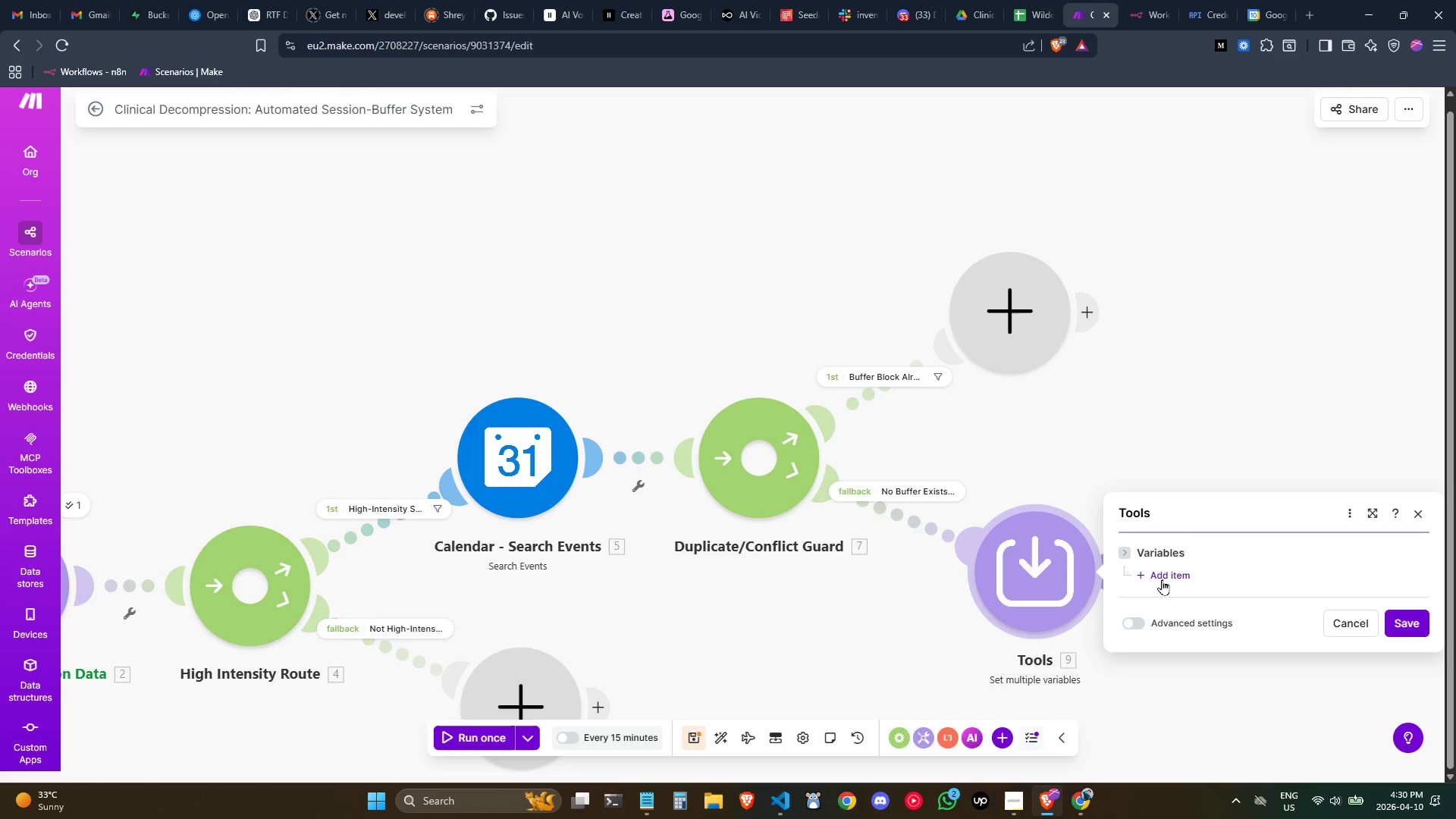 
left_click([1162, 579])
 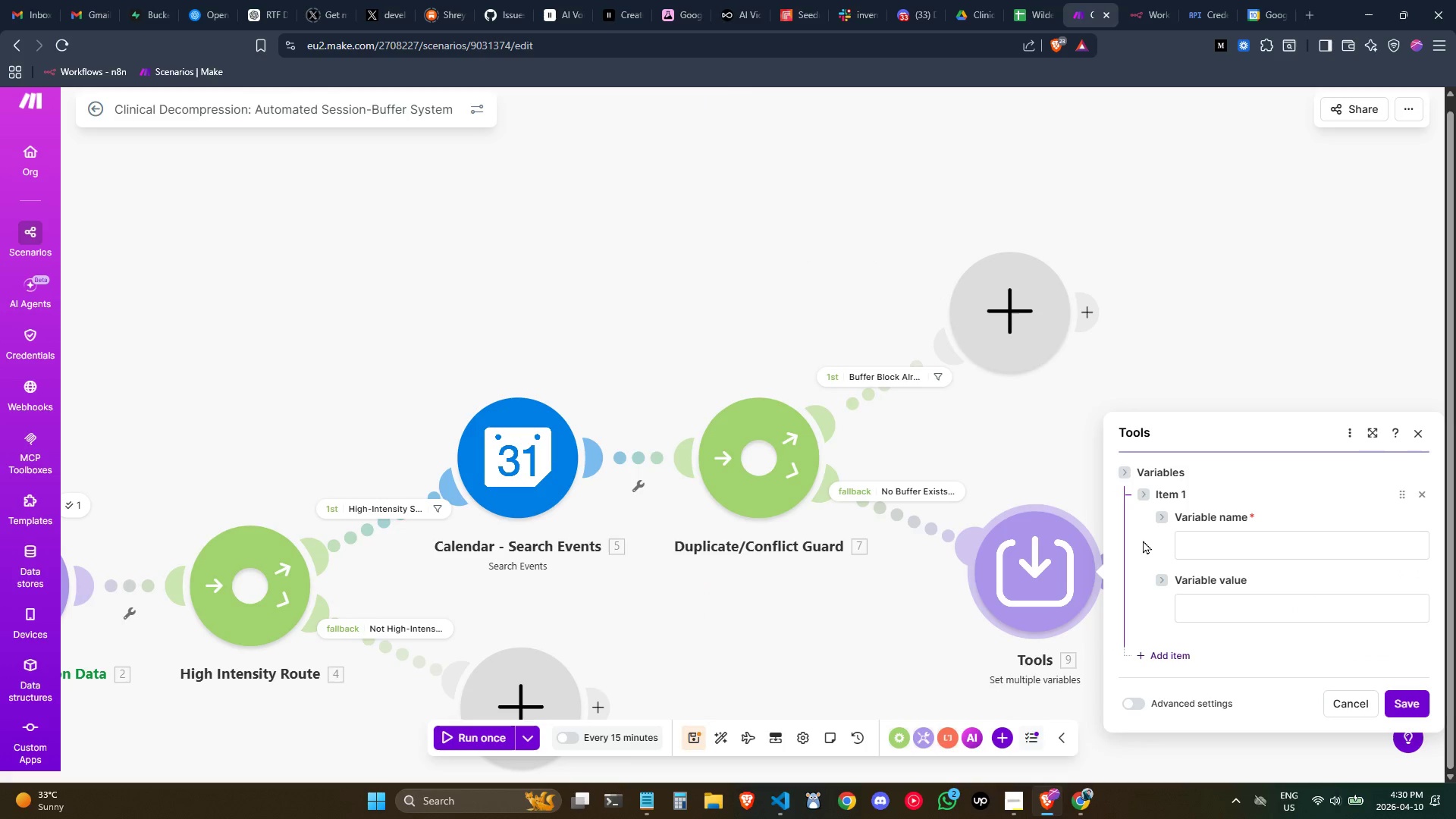 
left_click([1015, 439])
 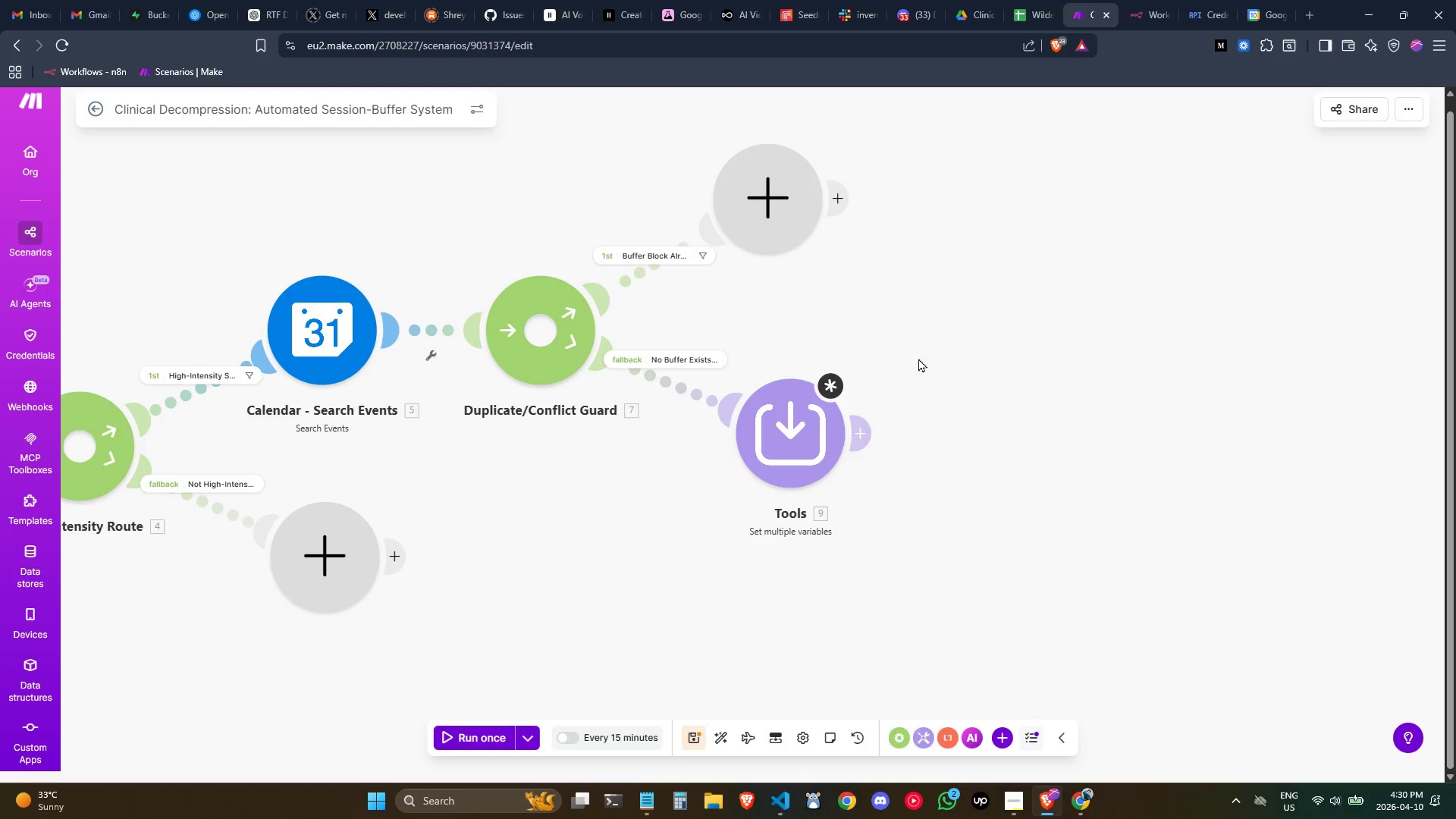 
double_click([808, 422])
 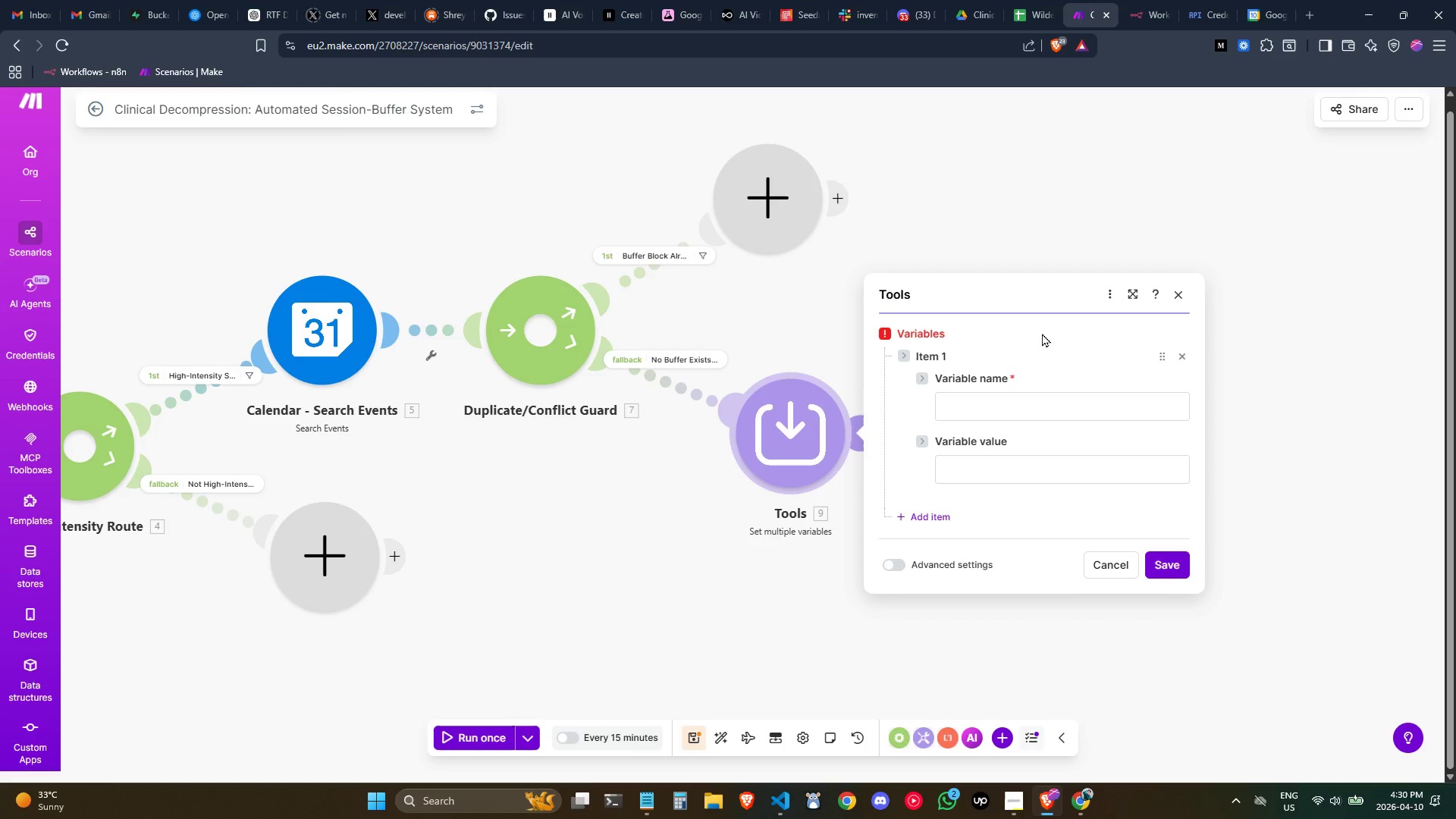 
wait(5.06)
 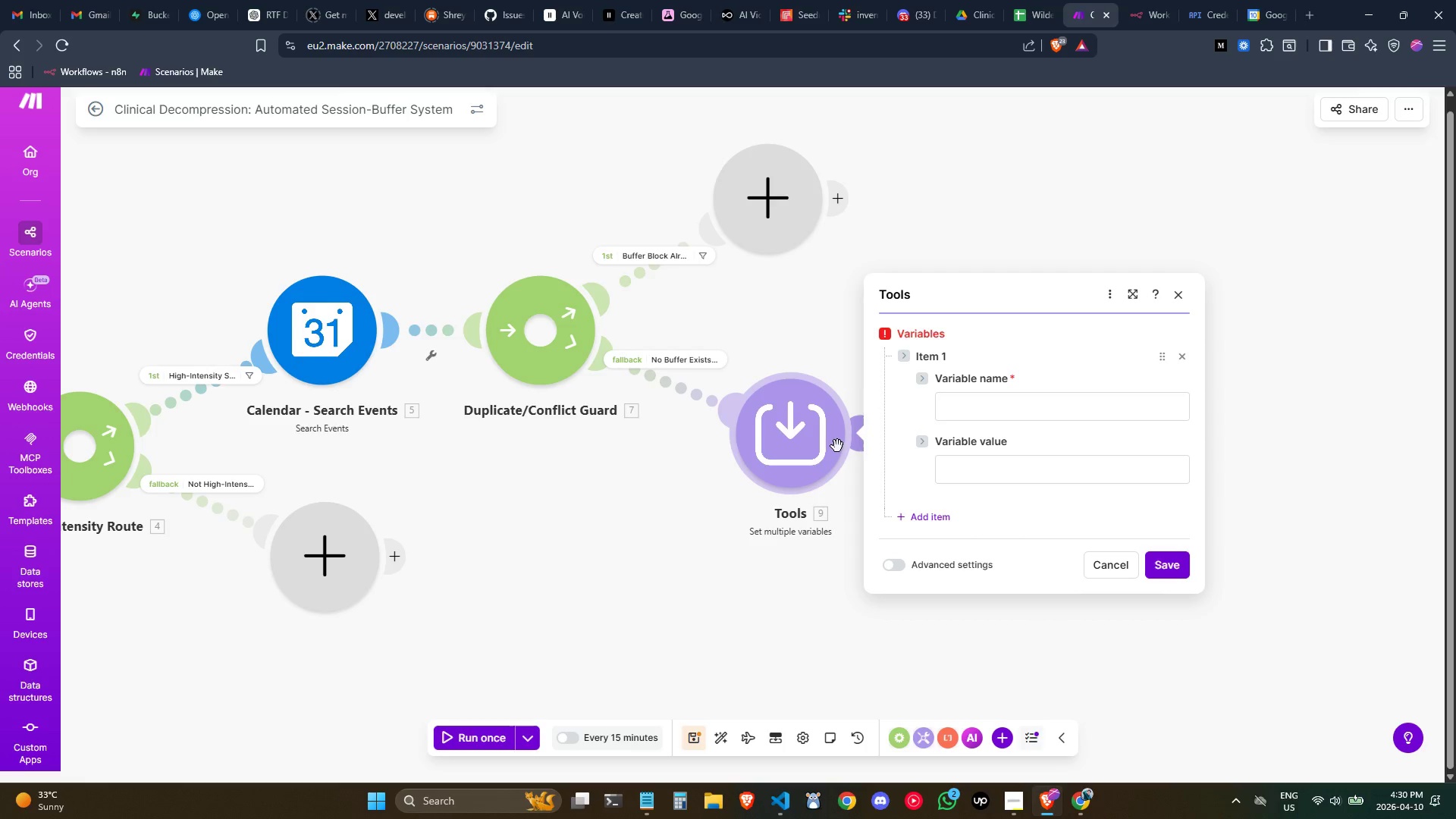 
type(gcal_buffer_start)
 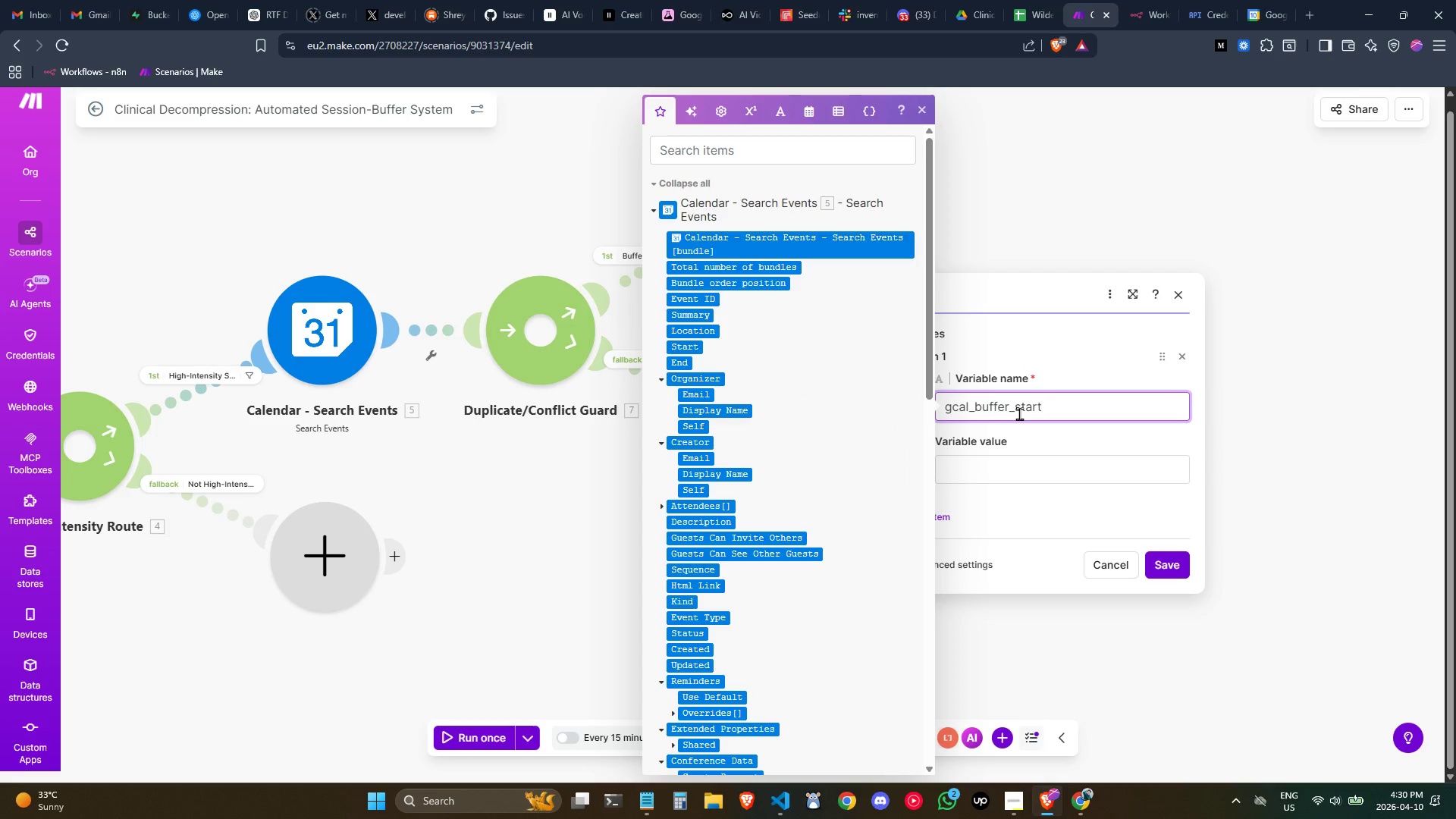 
left_click([1018, 463])
 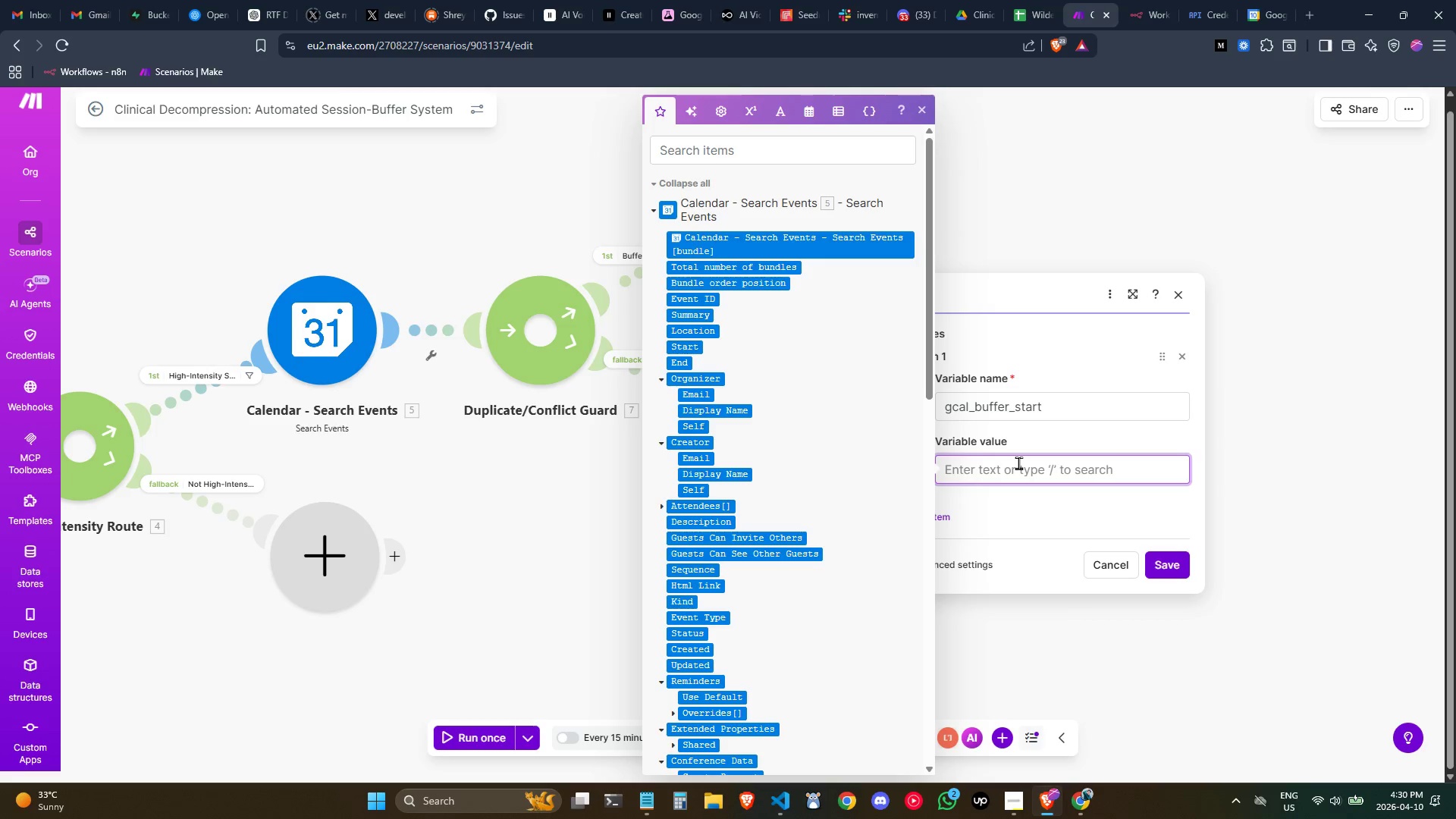 
type(/format)
 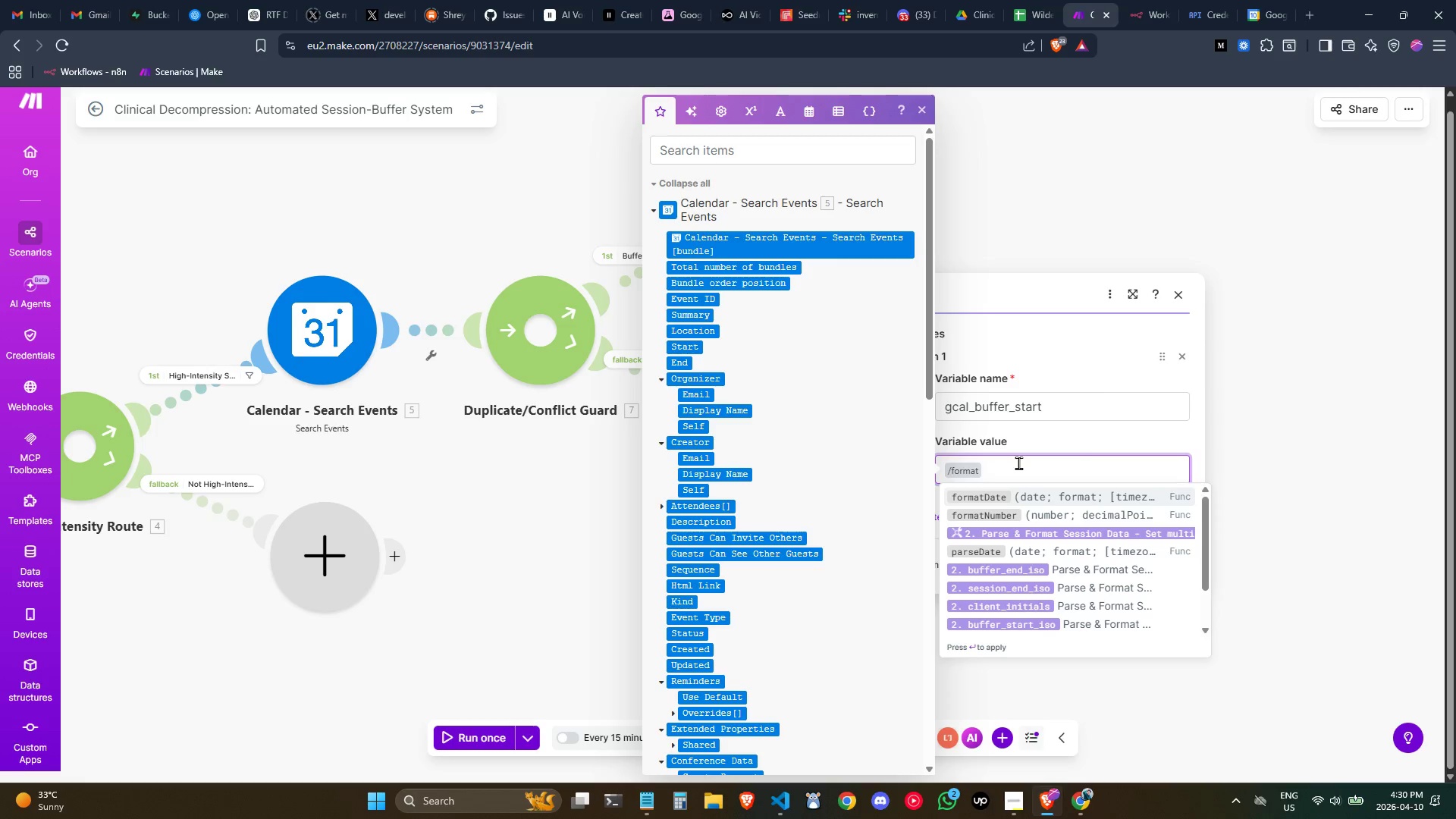 
key(Enter)
 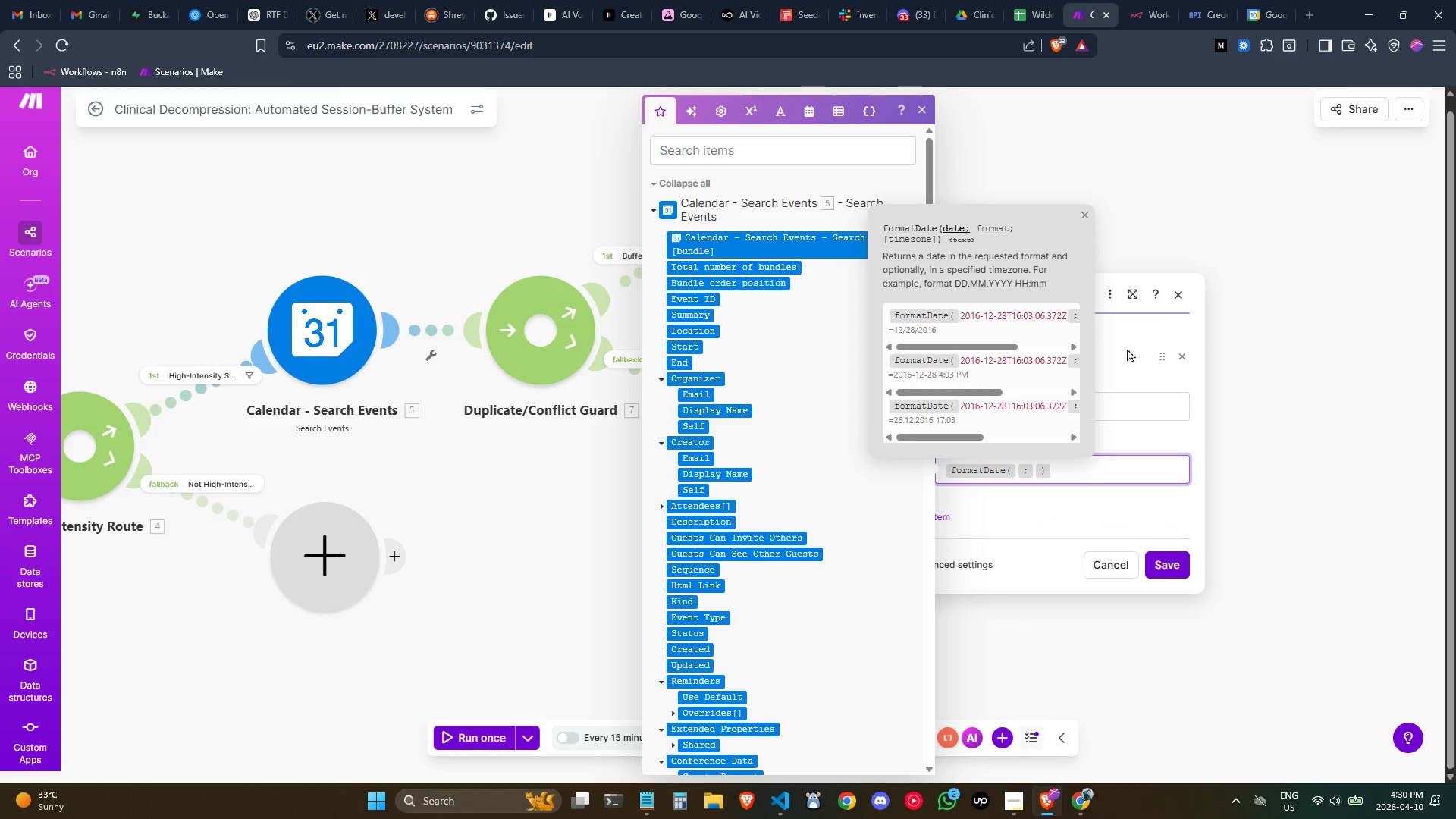 
type(/parse)
 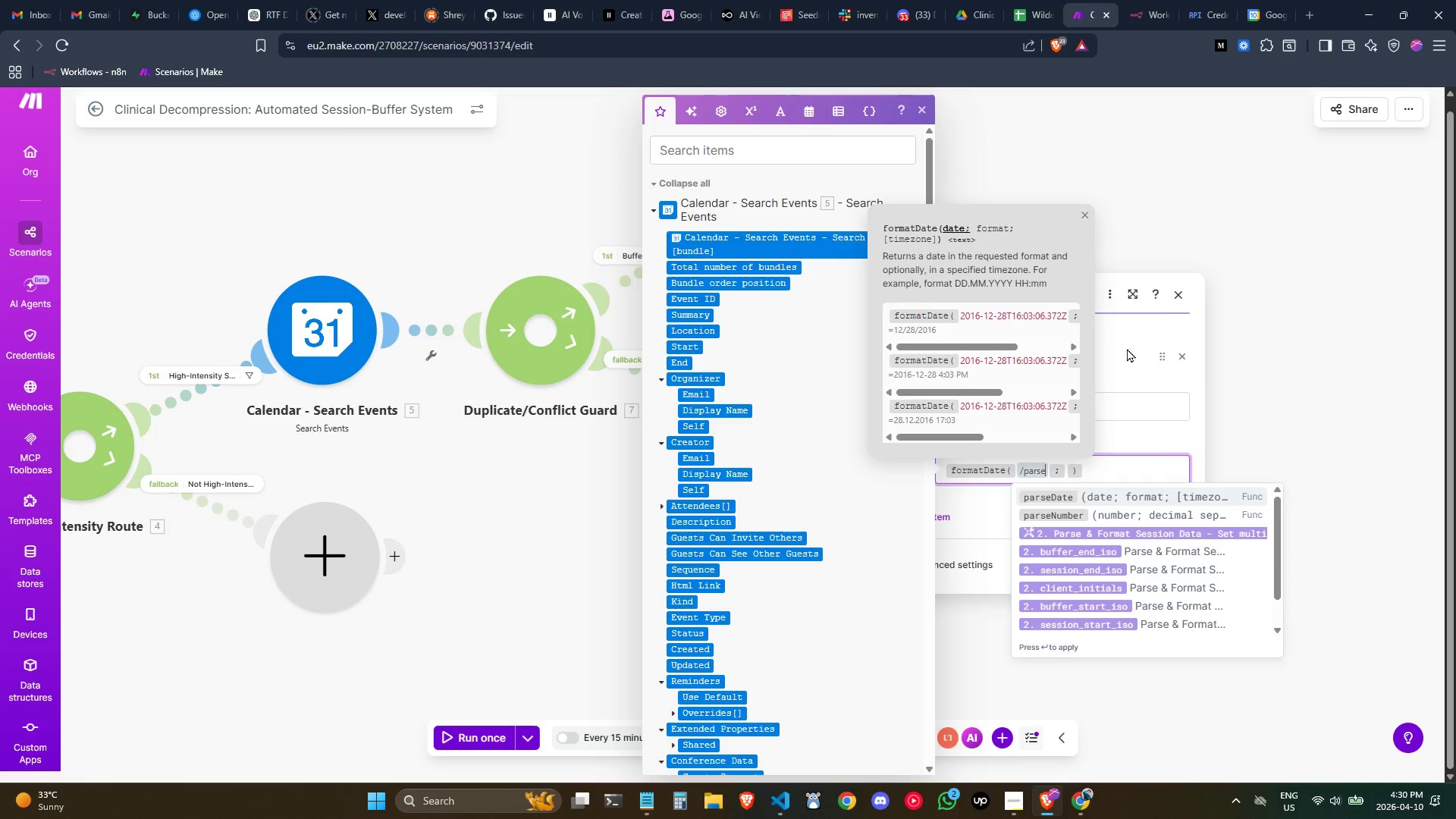 
key(Enter)
 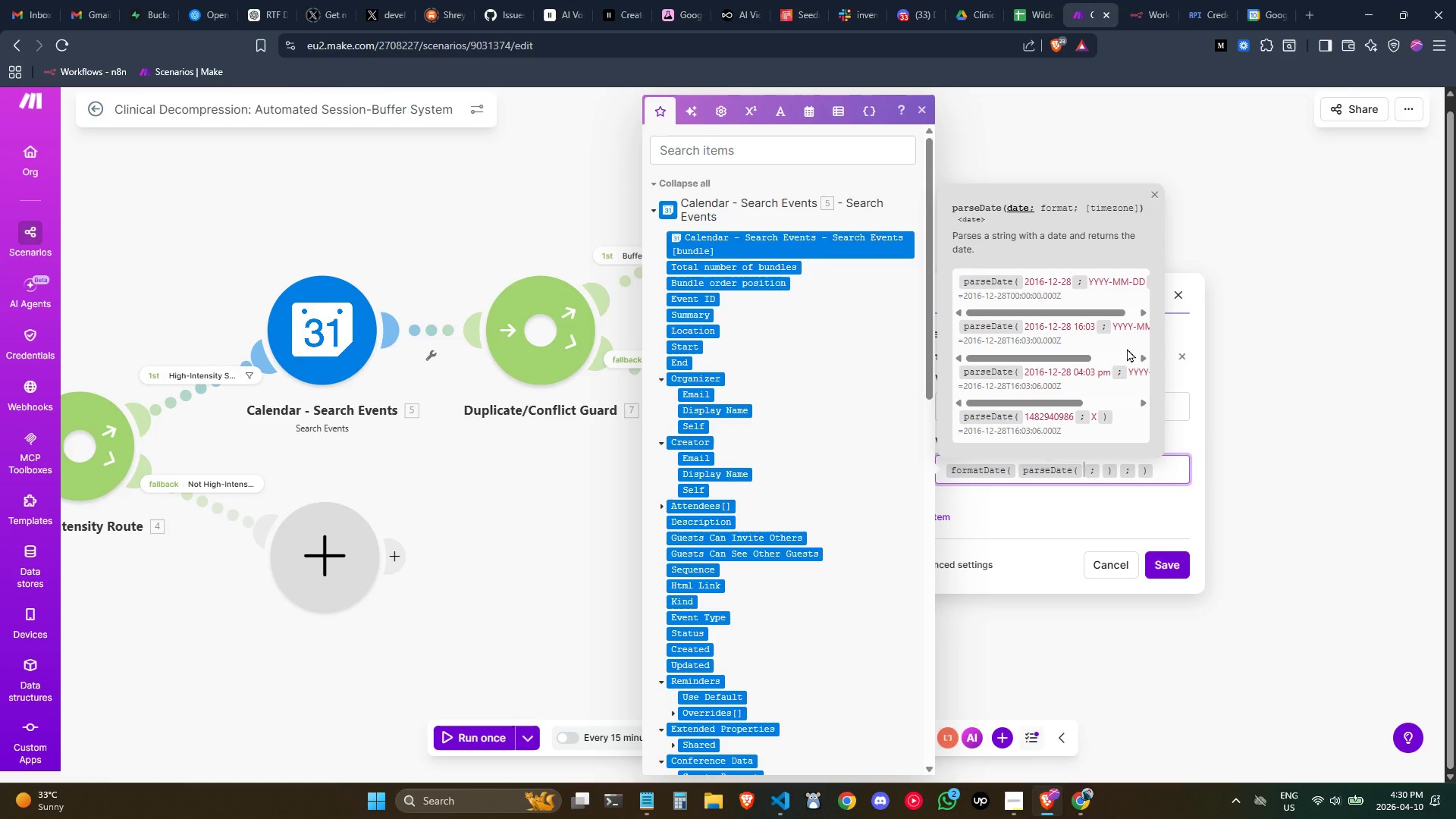 
wait(9.38)
 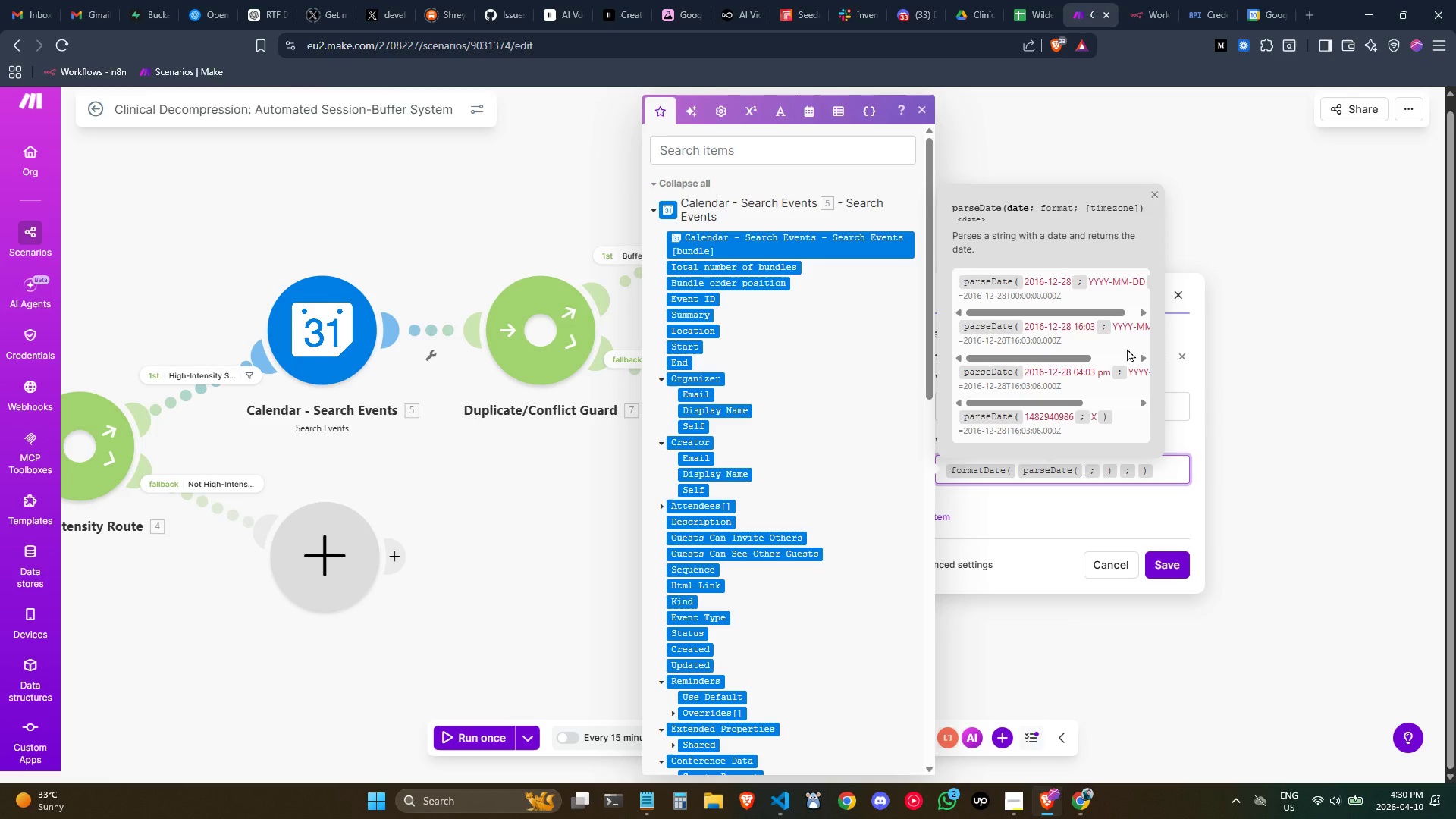 
left_click([657, 208])
 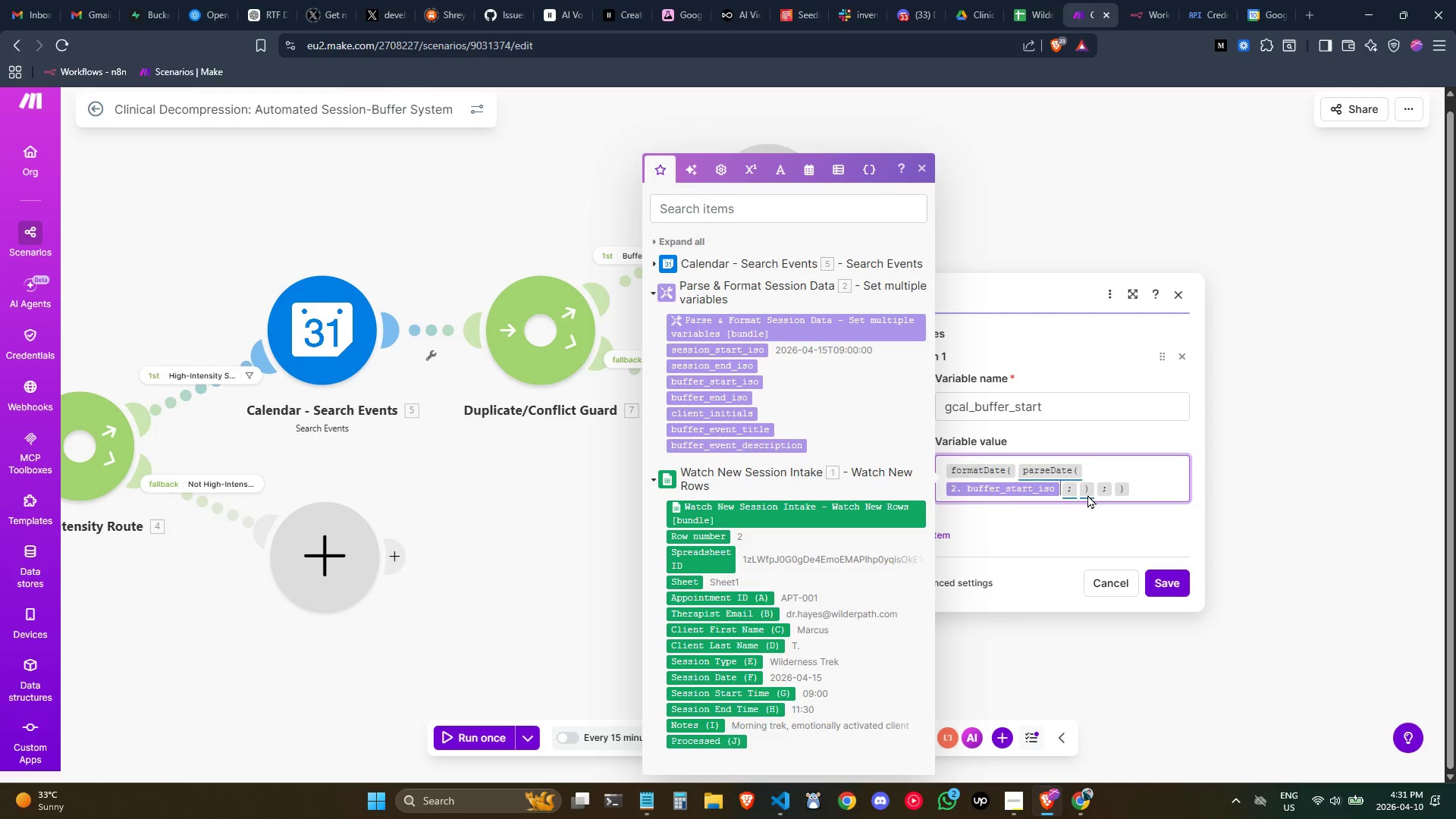 
wait(7.14)
 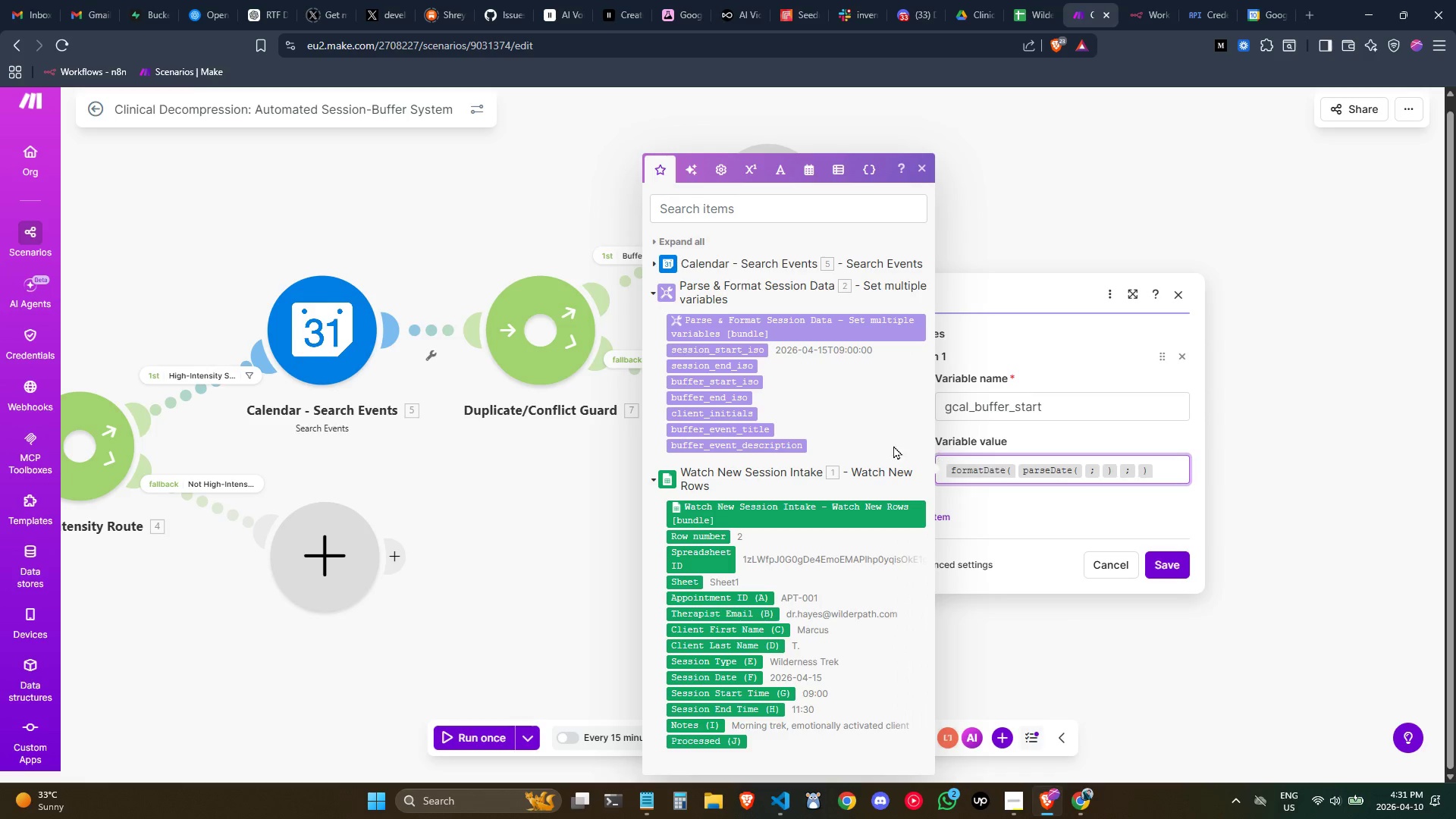 
key(ArrowRight)
 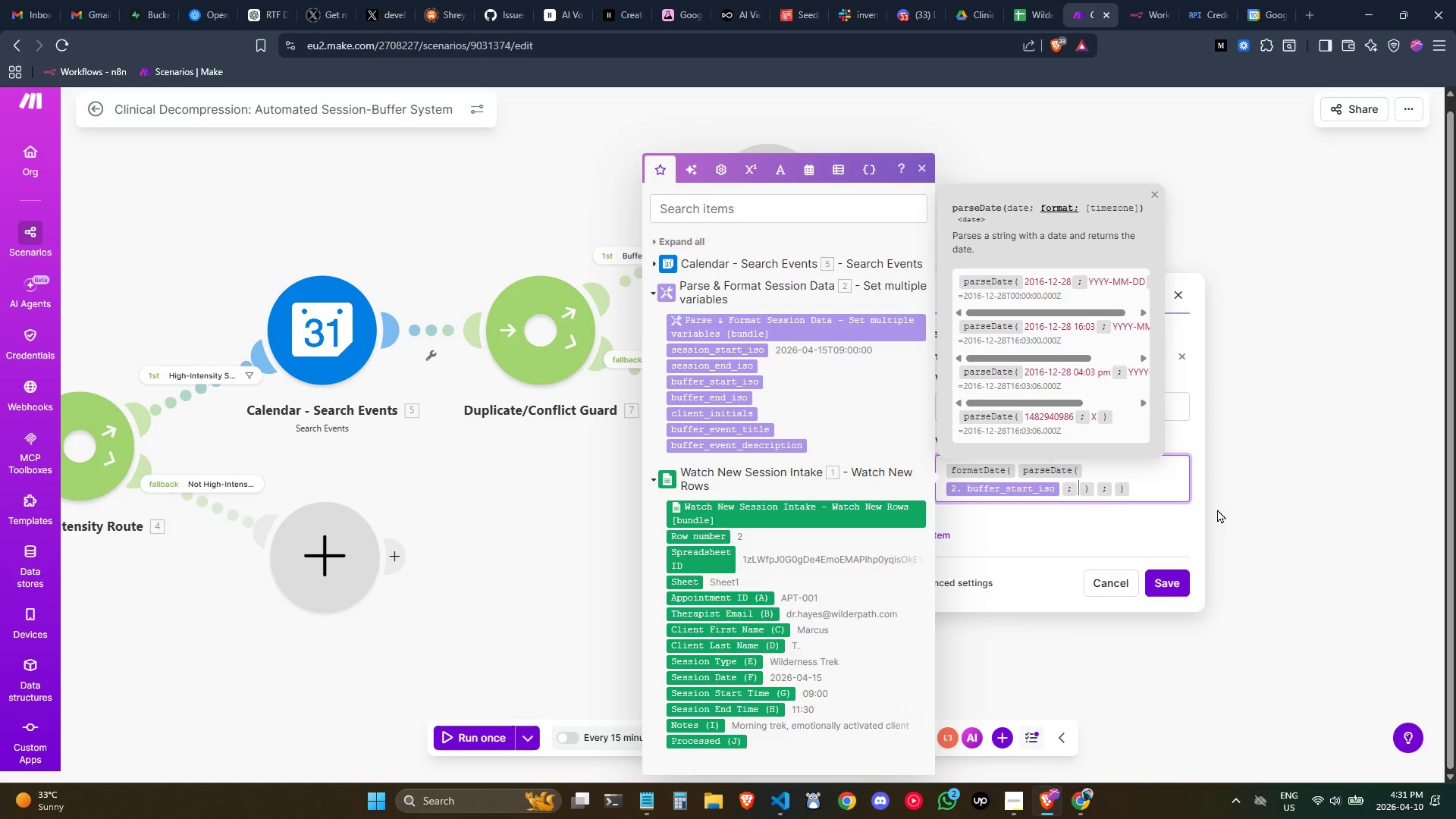 
type(YYYY-MM-DDTHH)
 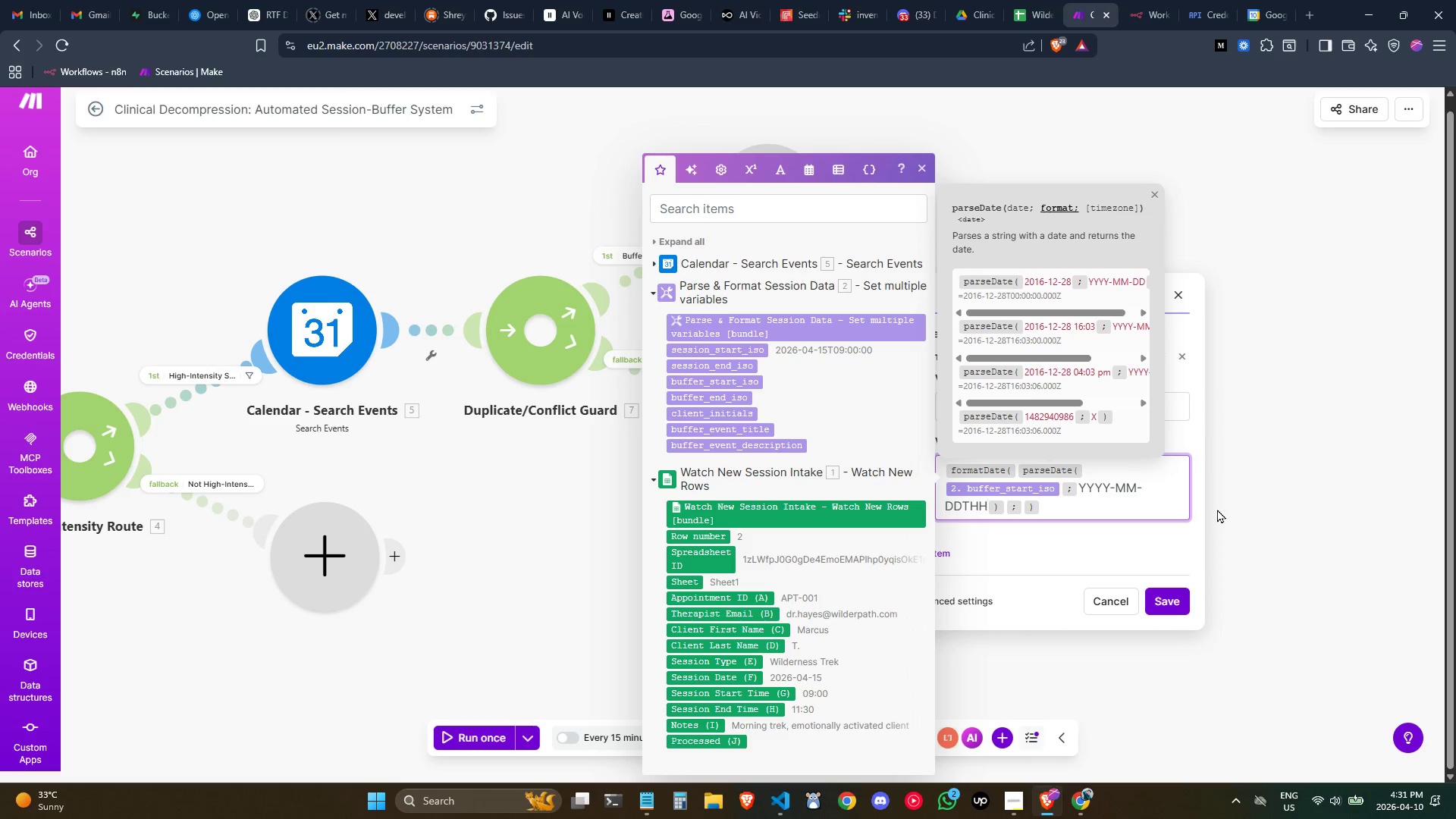 
type(:mm:ss)
 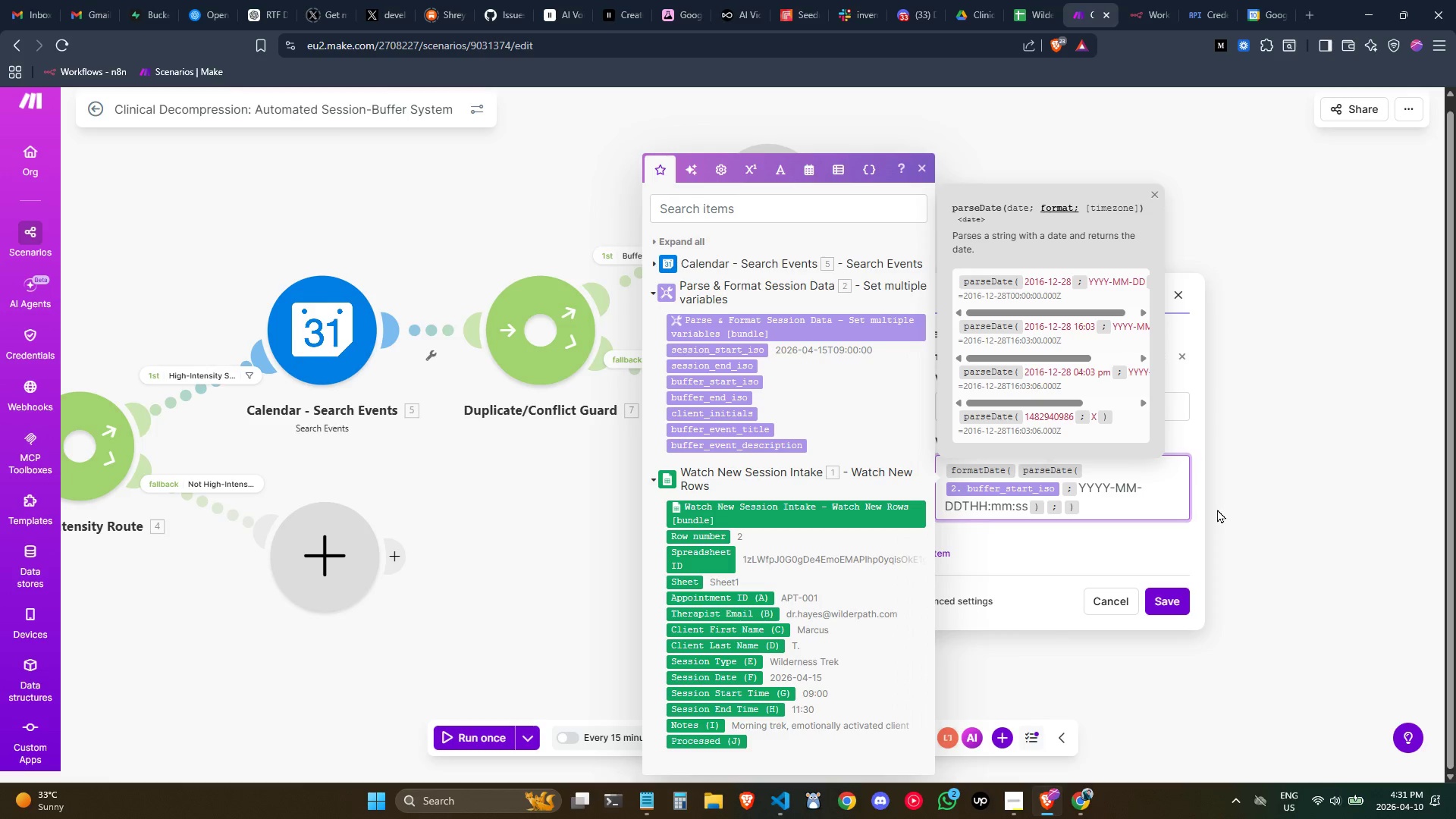 
key(ArrowRight)
 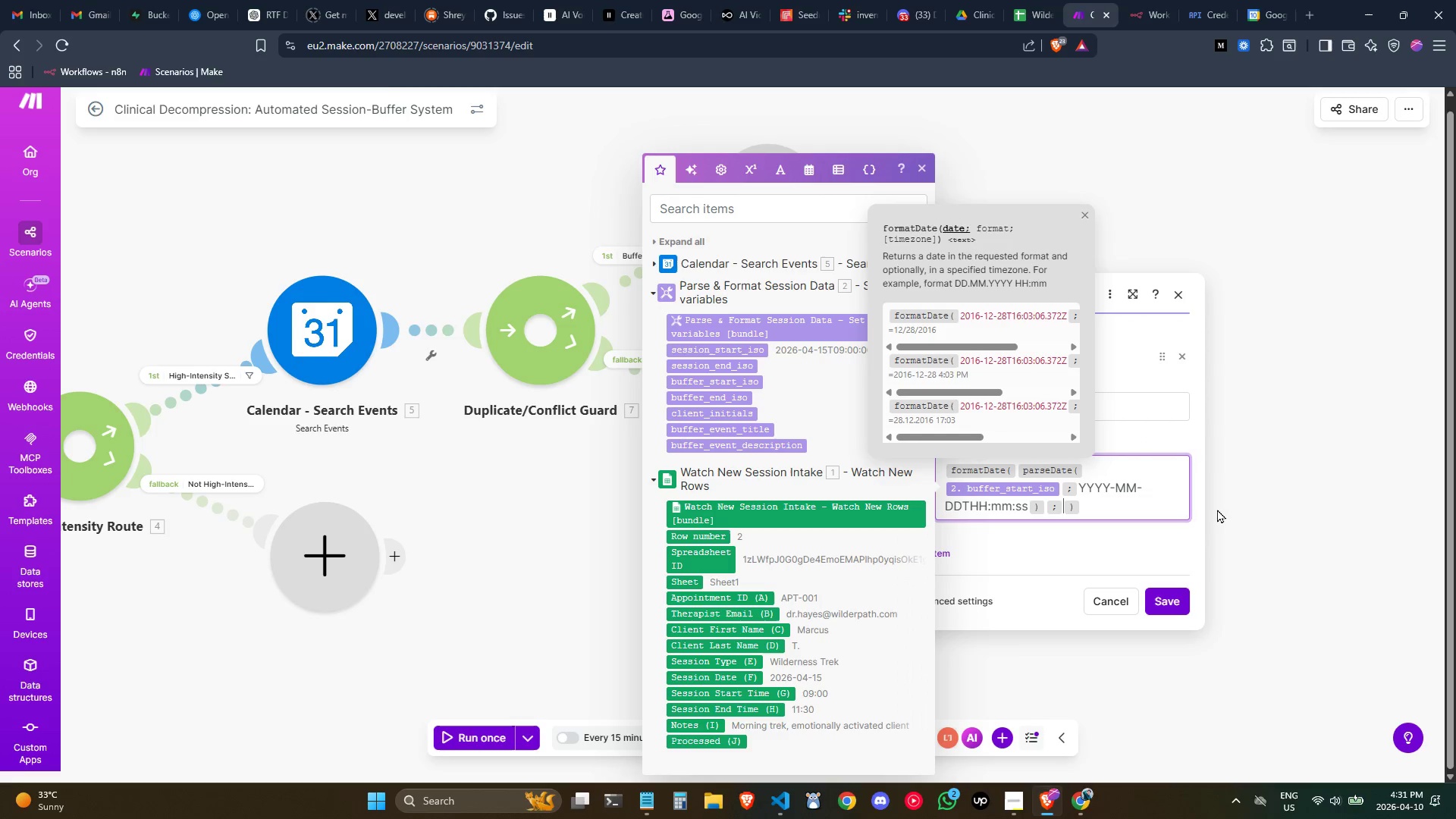 
key(ArrowRight)
 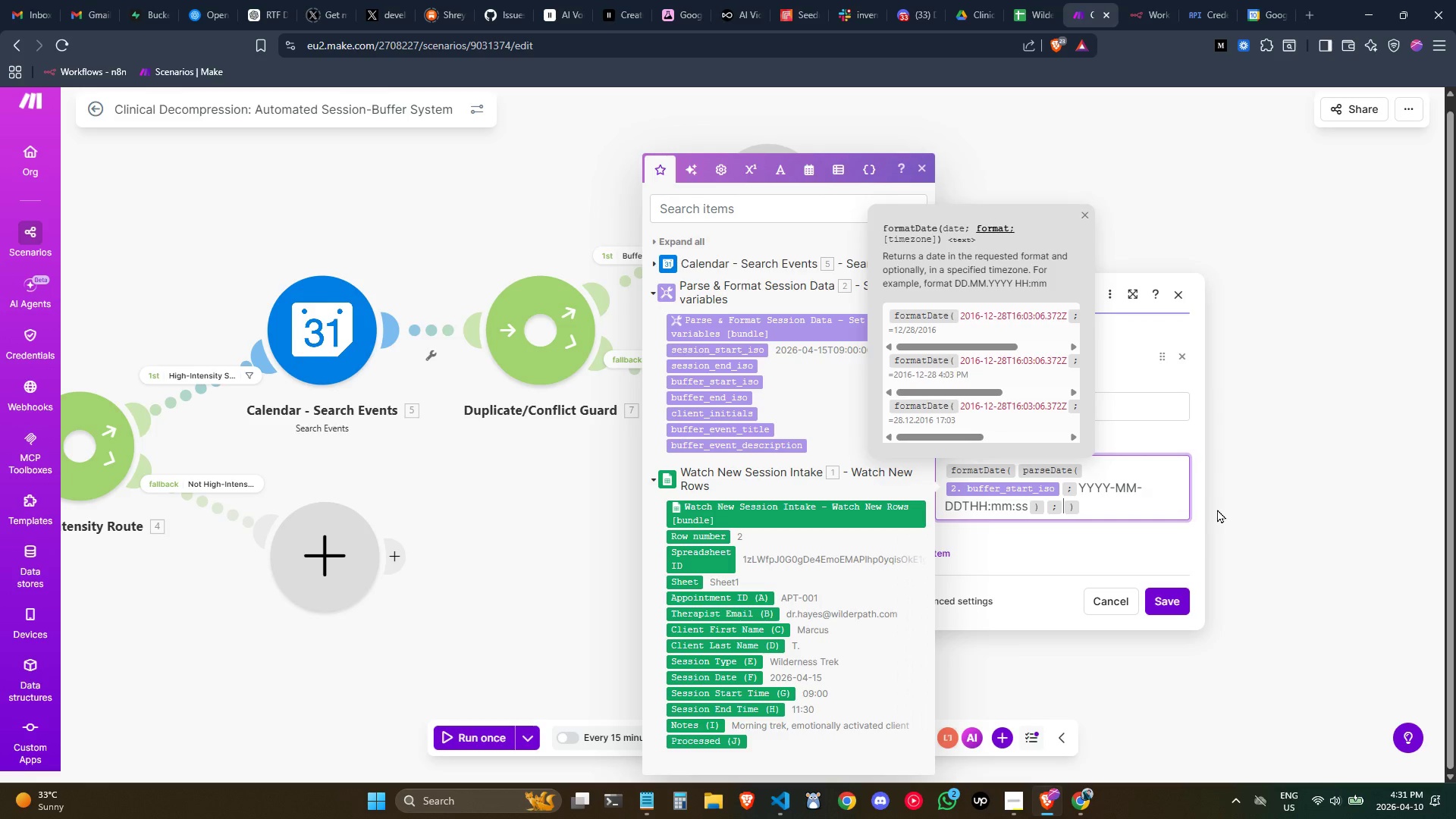 
key(ArrowRight)
 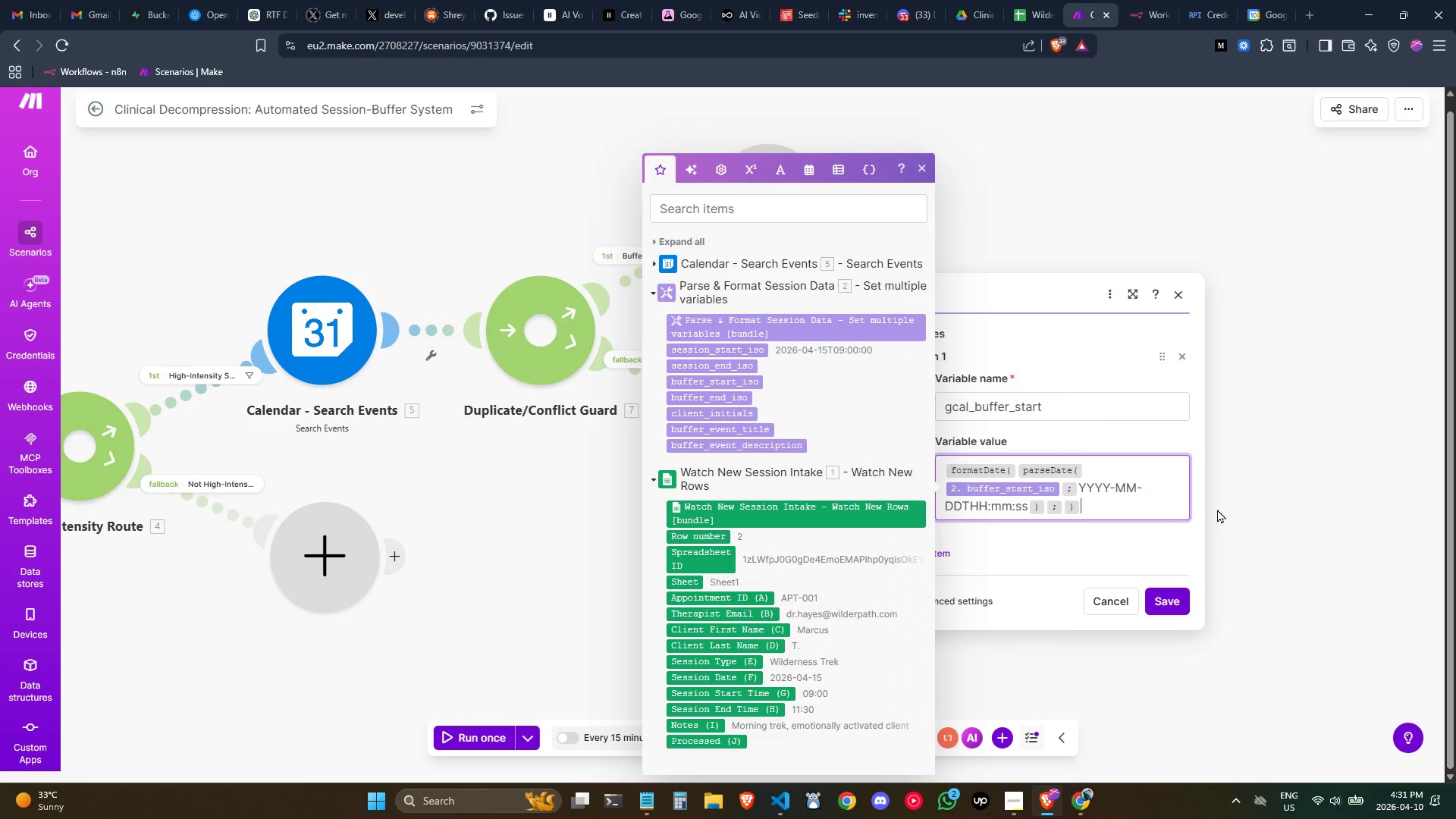 
key(ArrowLeft)
 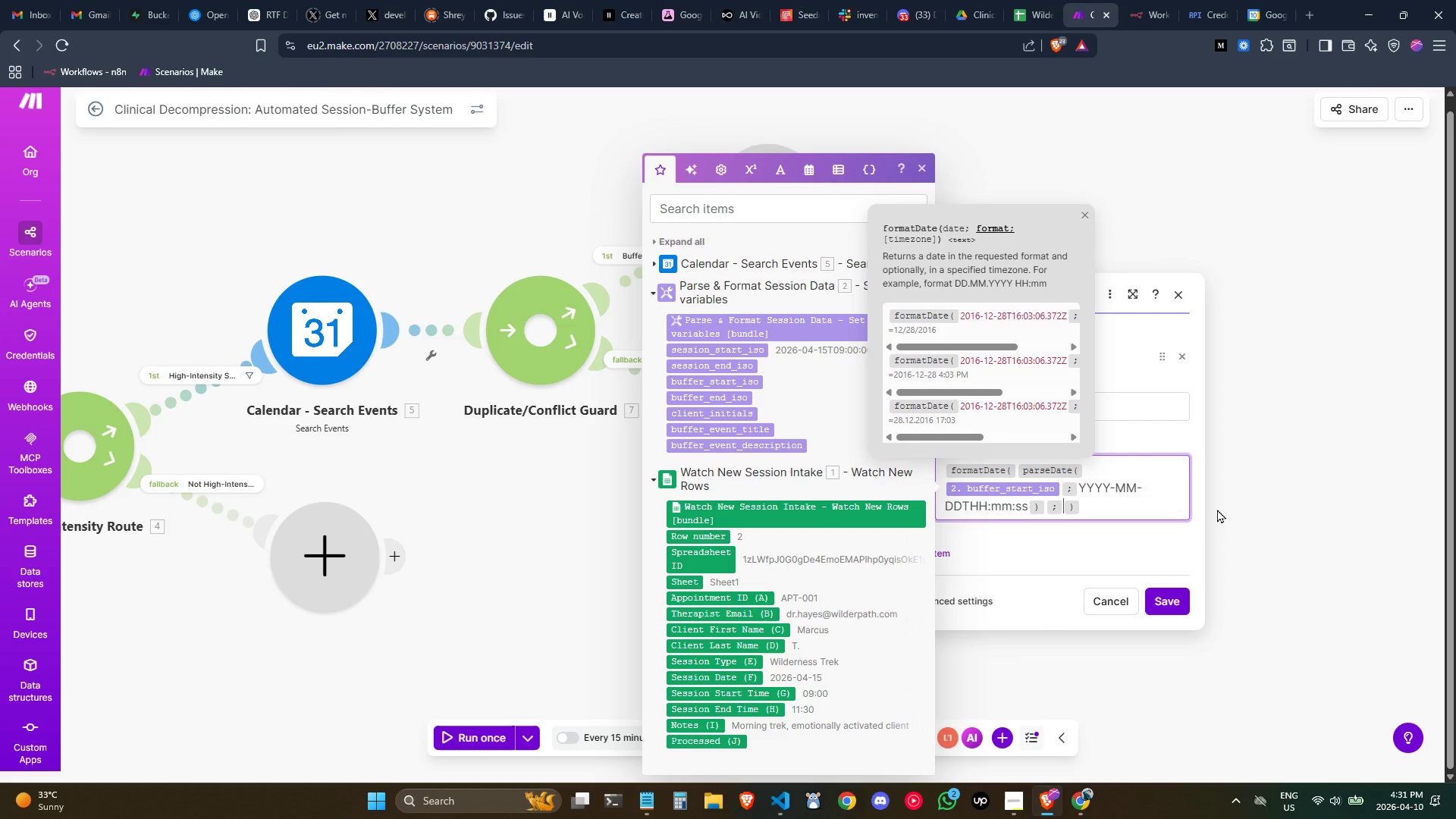 
type(YYYY-MM-DDTHH:mmssZ)
 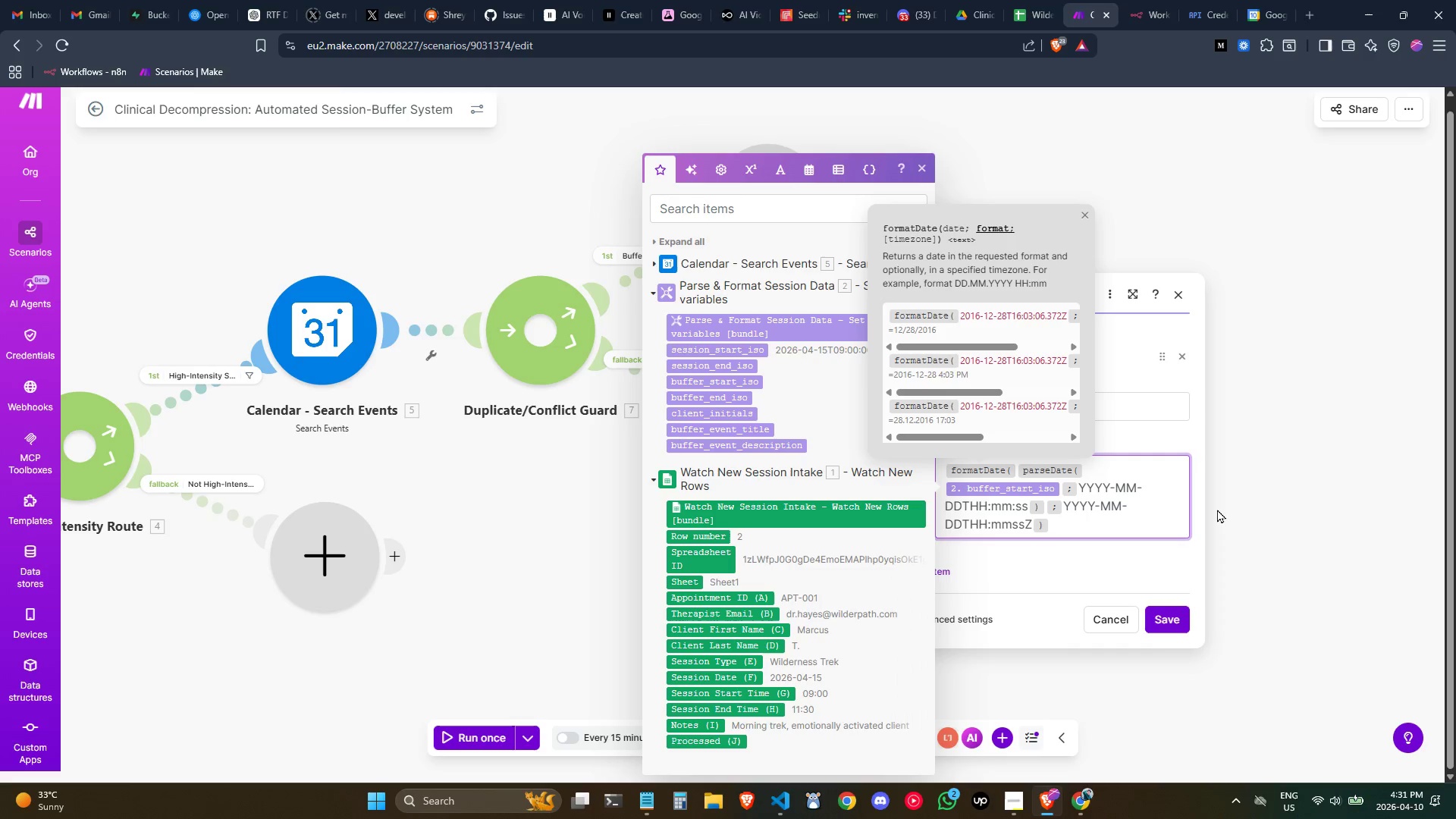 
wait(10.41)
 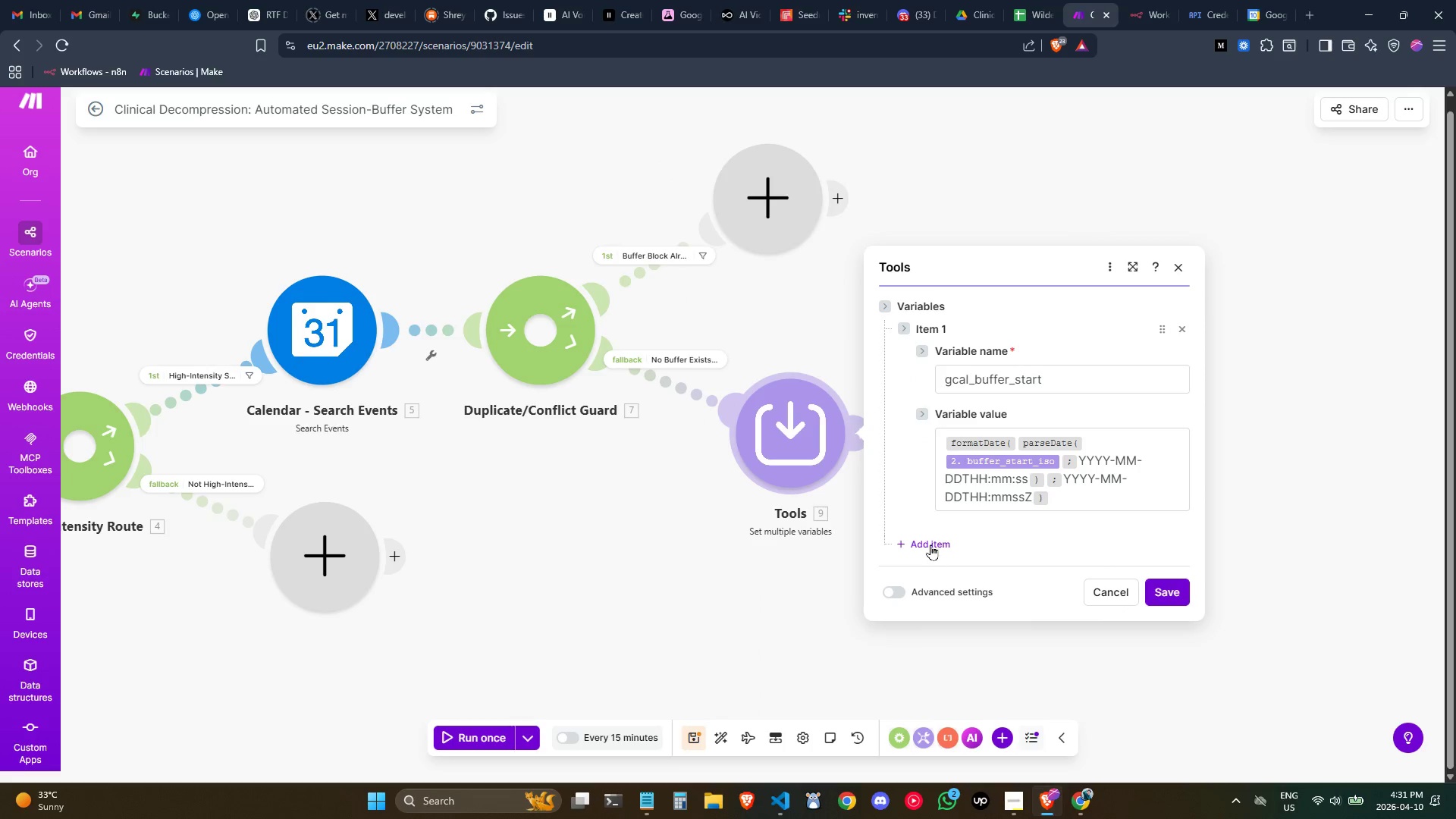 
type(gcal_buffer_end)
 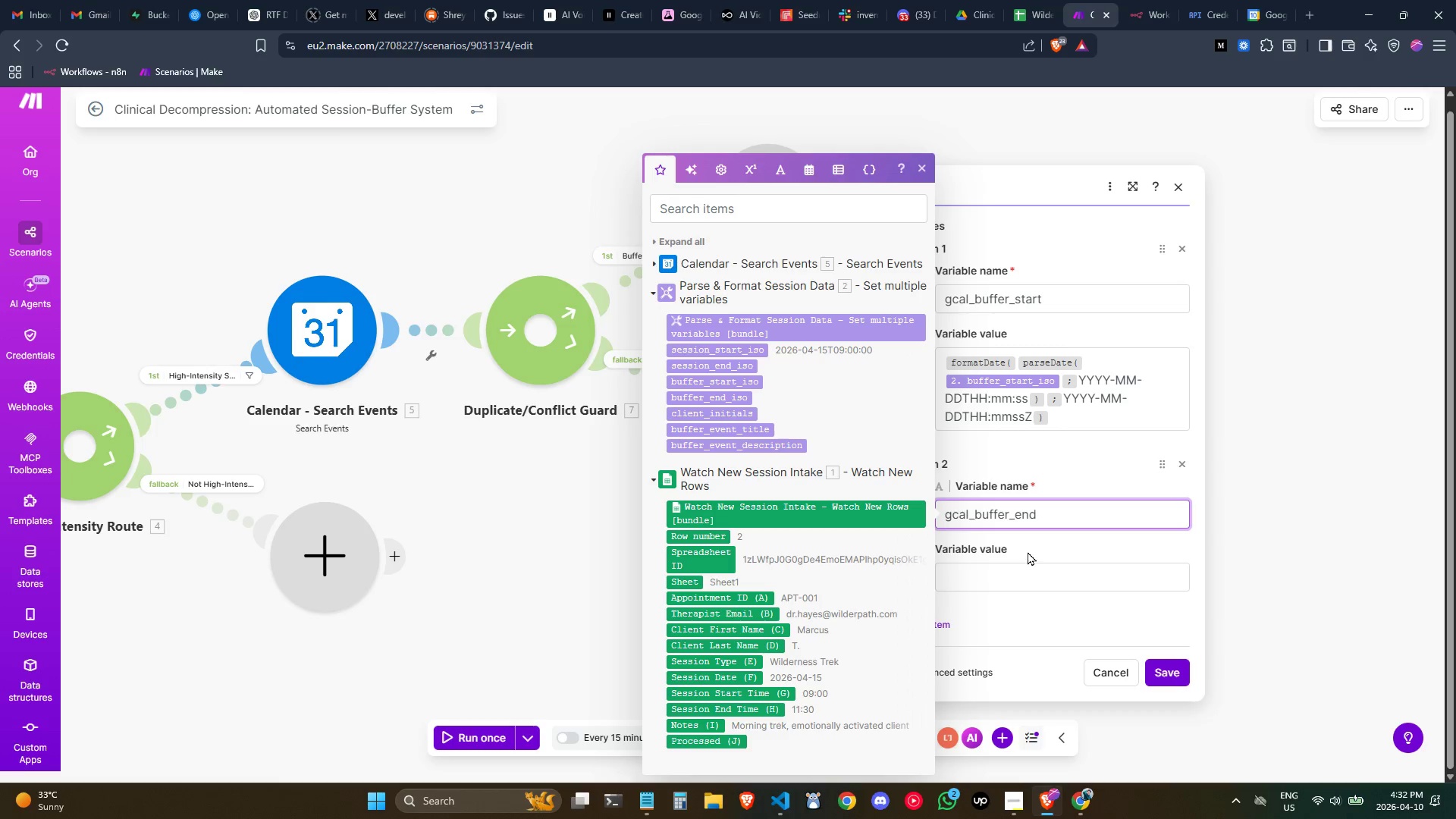 
left_click([1027, 575])
 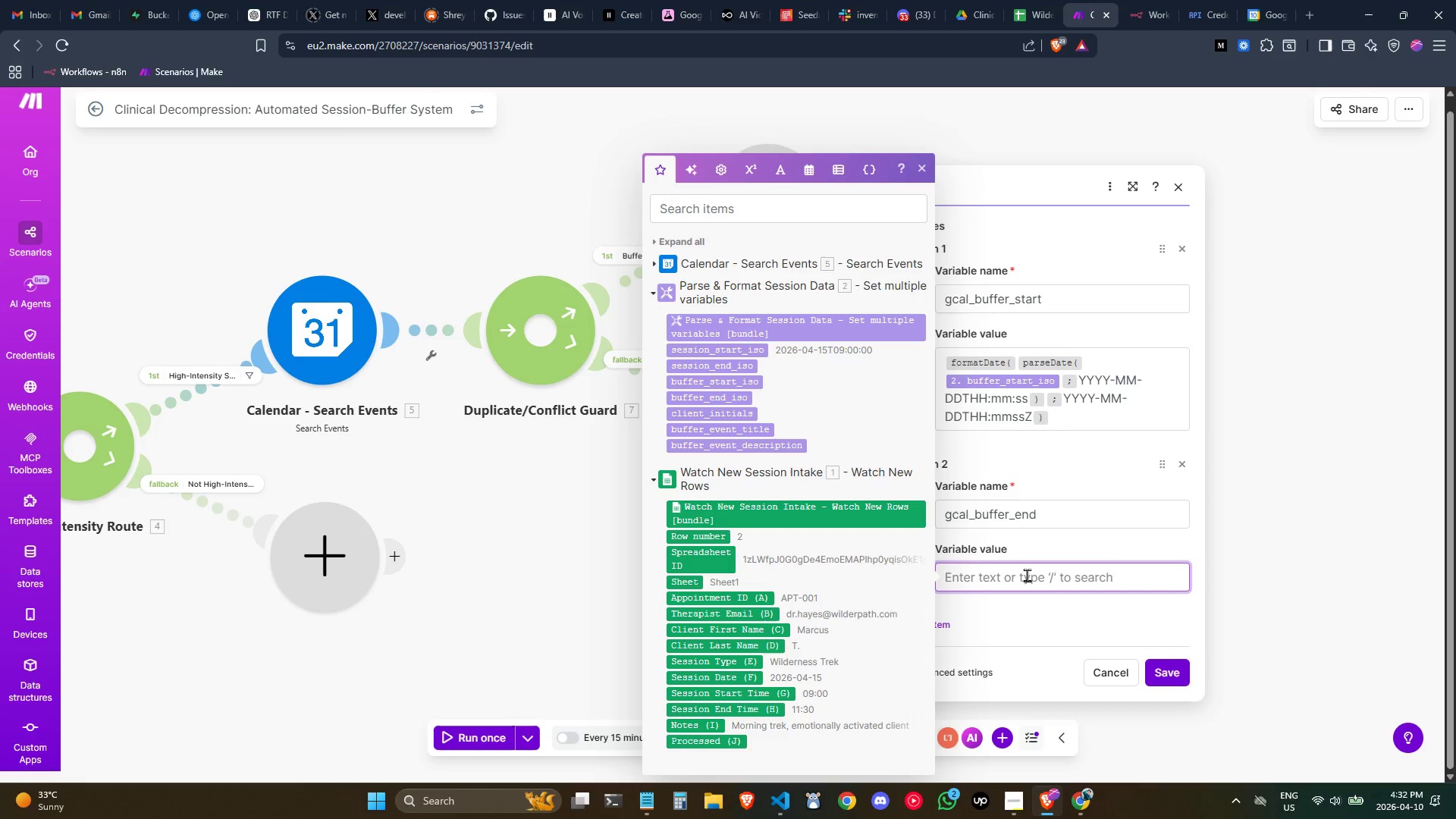 
type(/forma)
 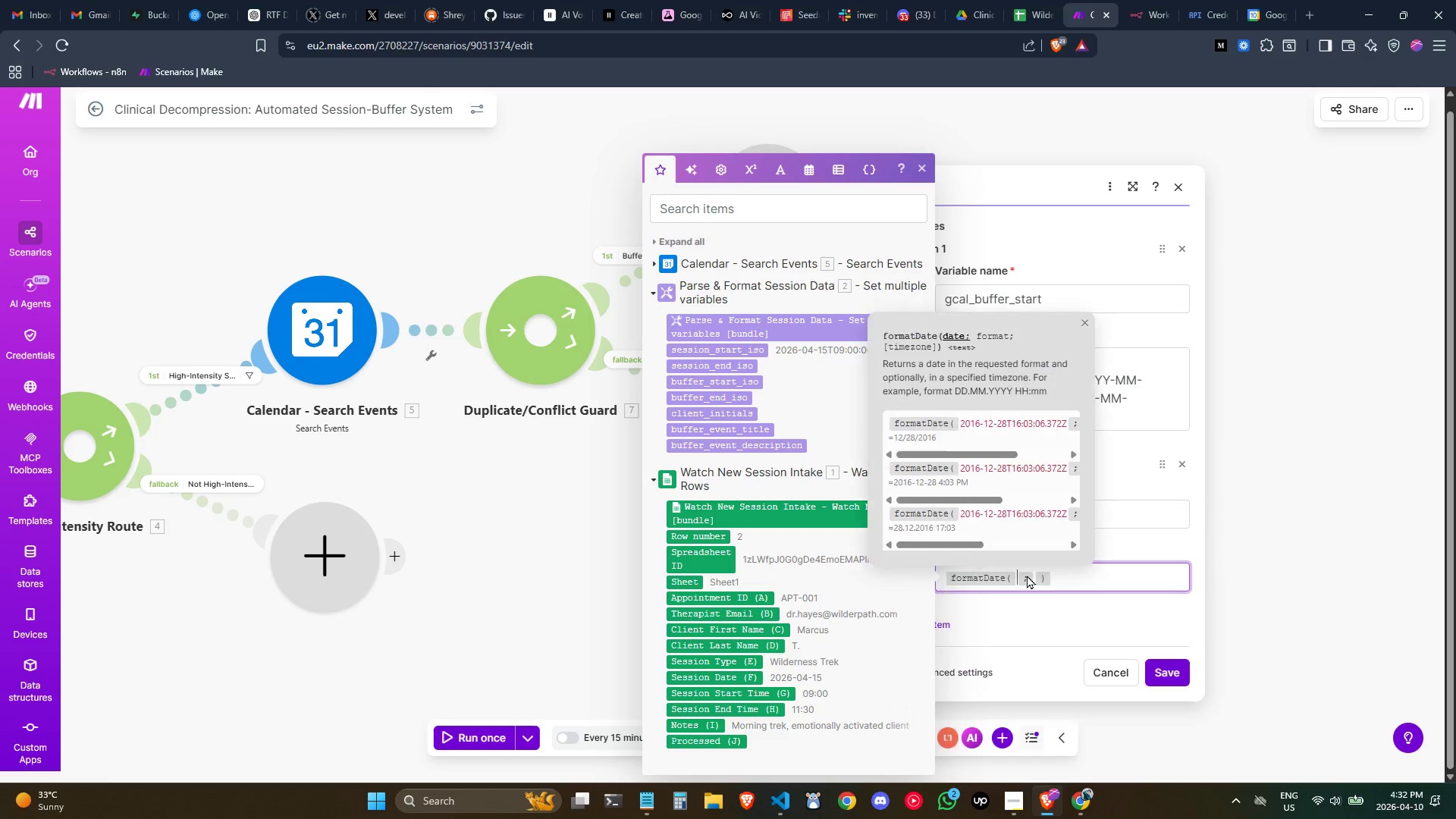 
key(Enter)
 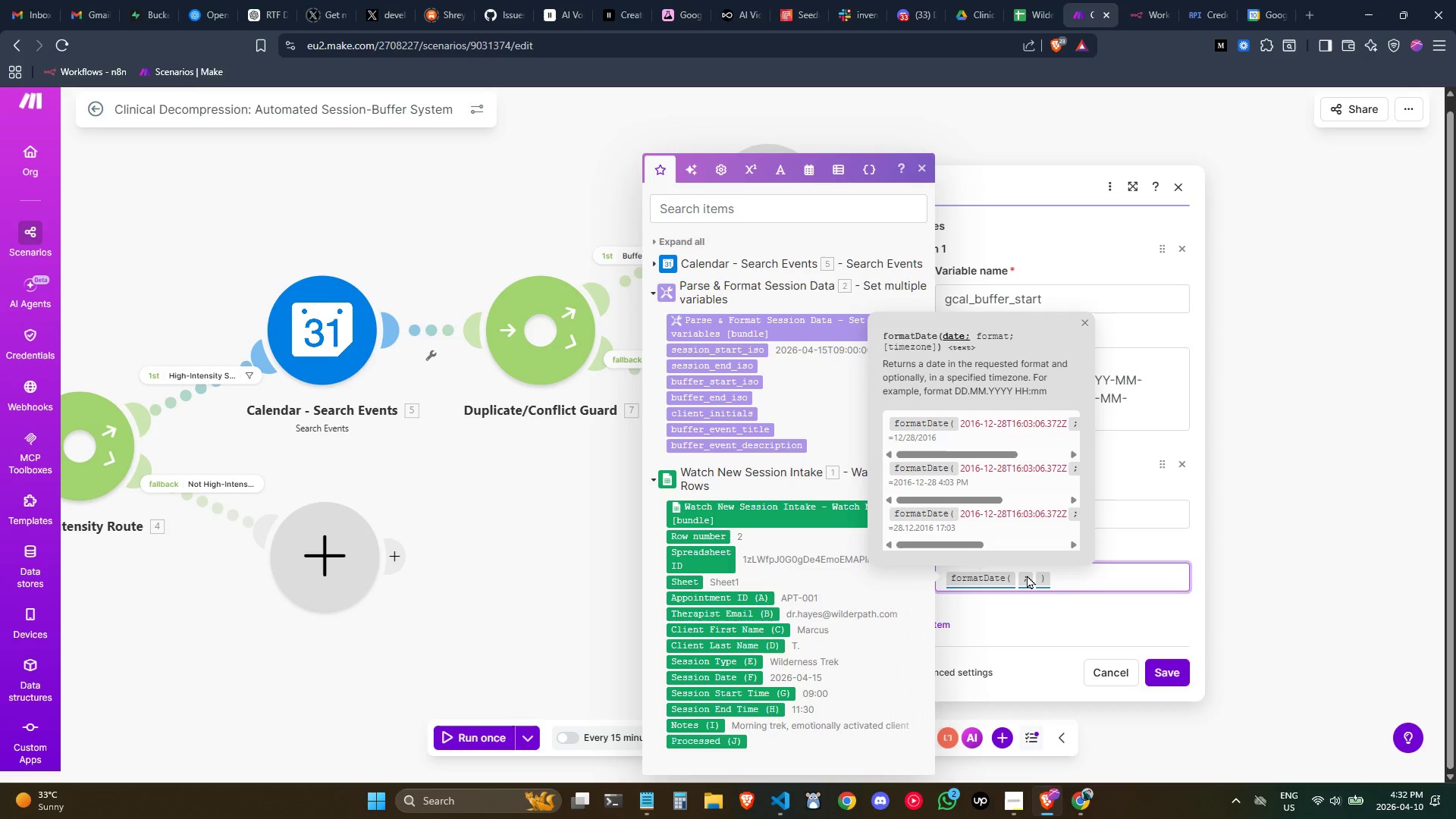 
type(/parse)
 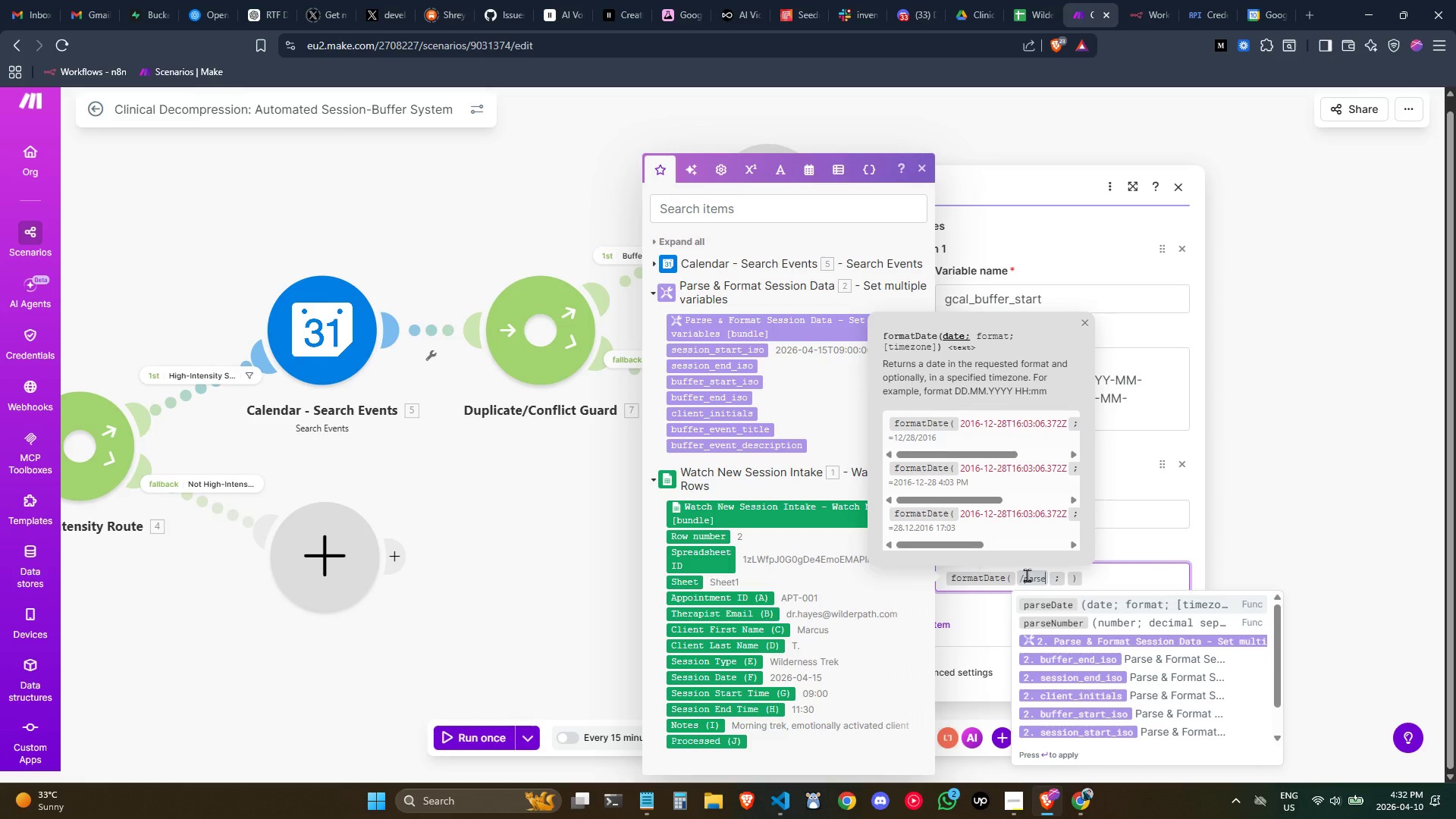 
key(Enter)
 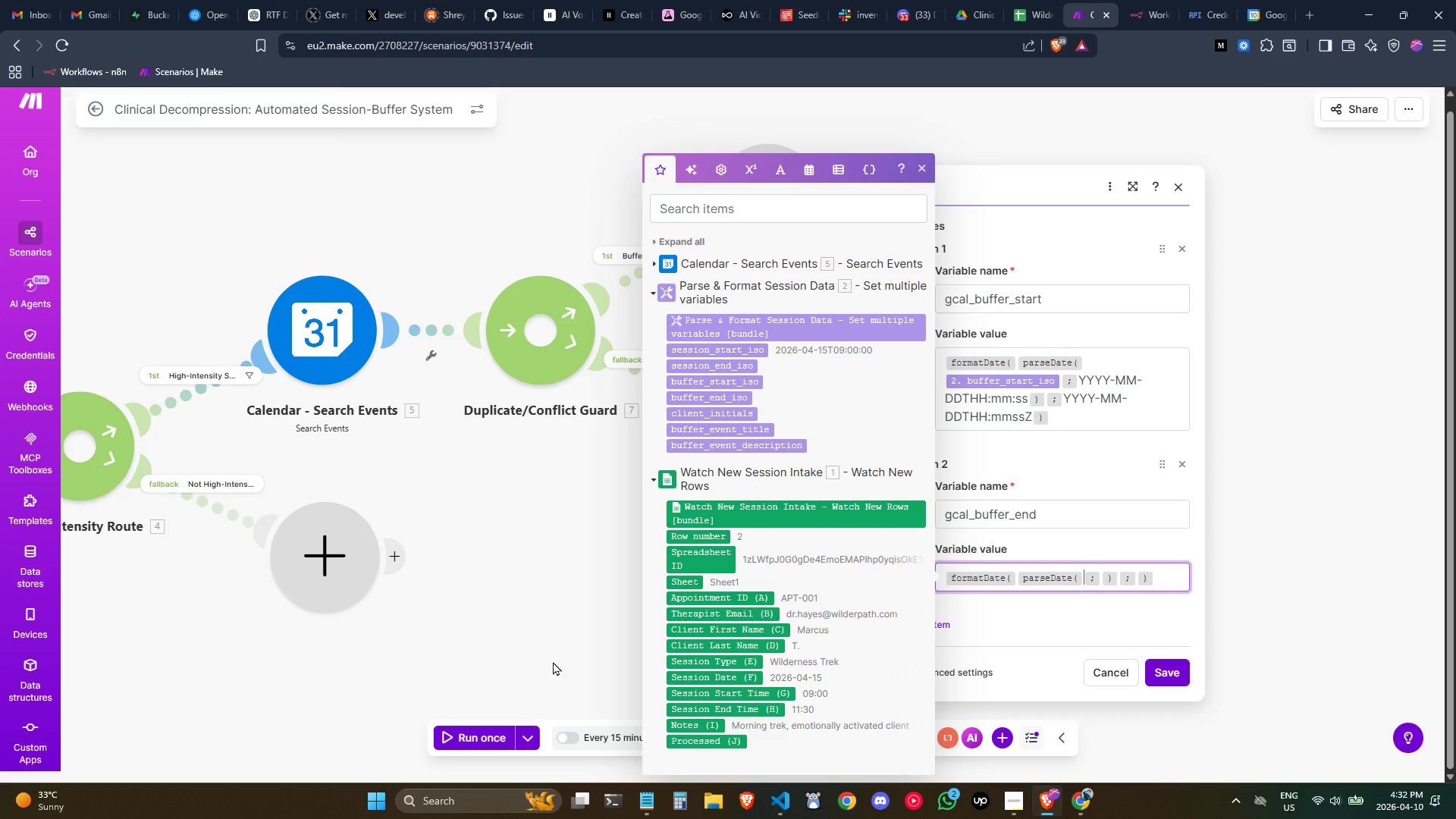 
wait(35.86)
 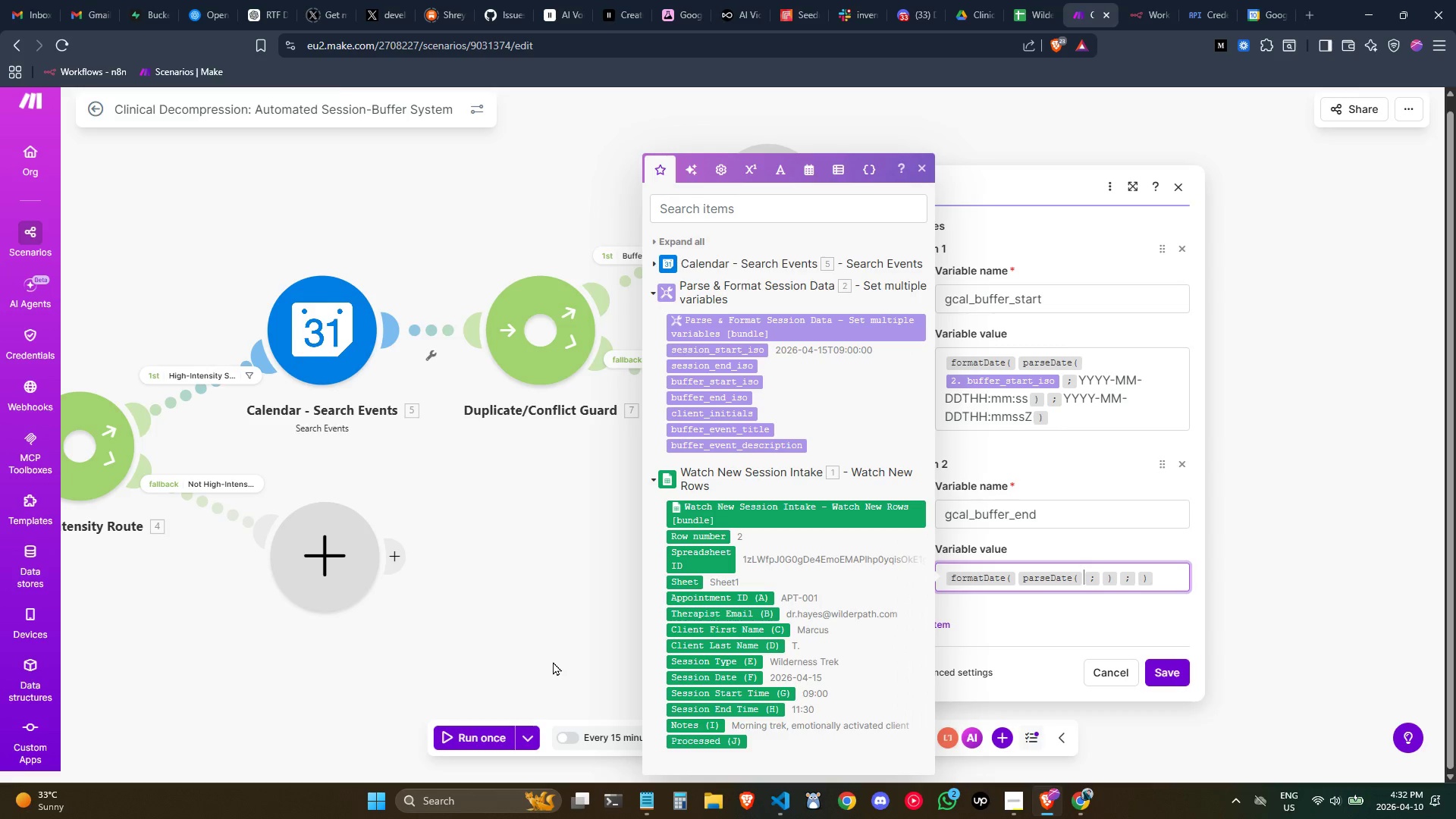 
mouse_move([402, 806])
 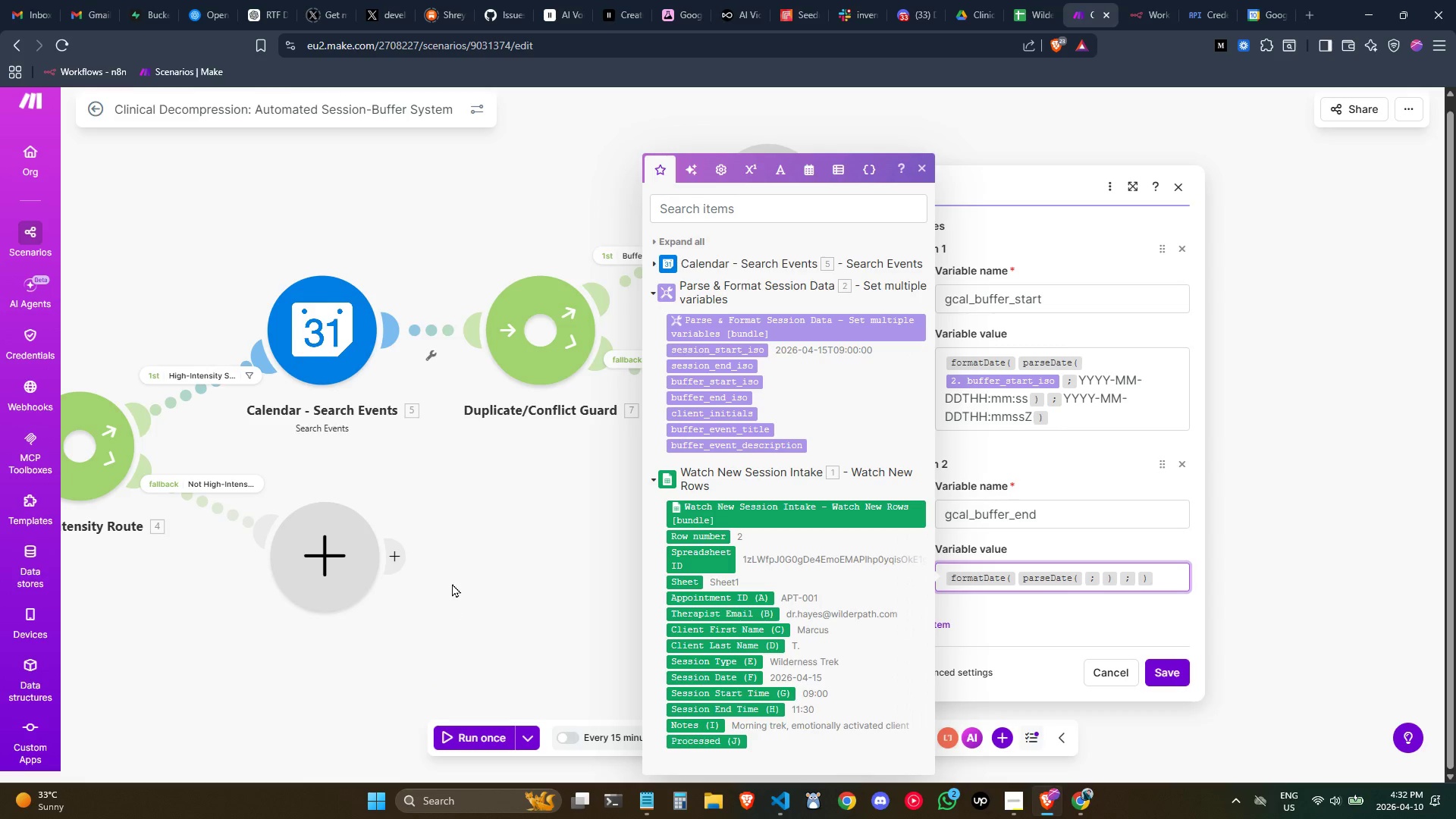 
wait(17.49)
 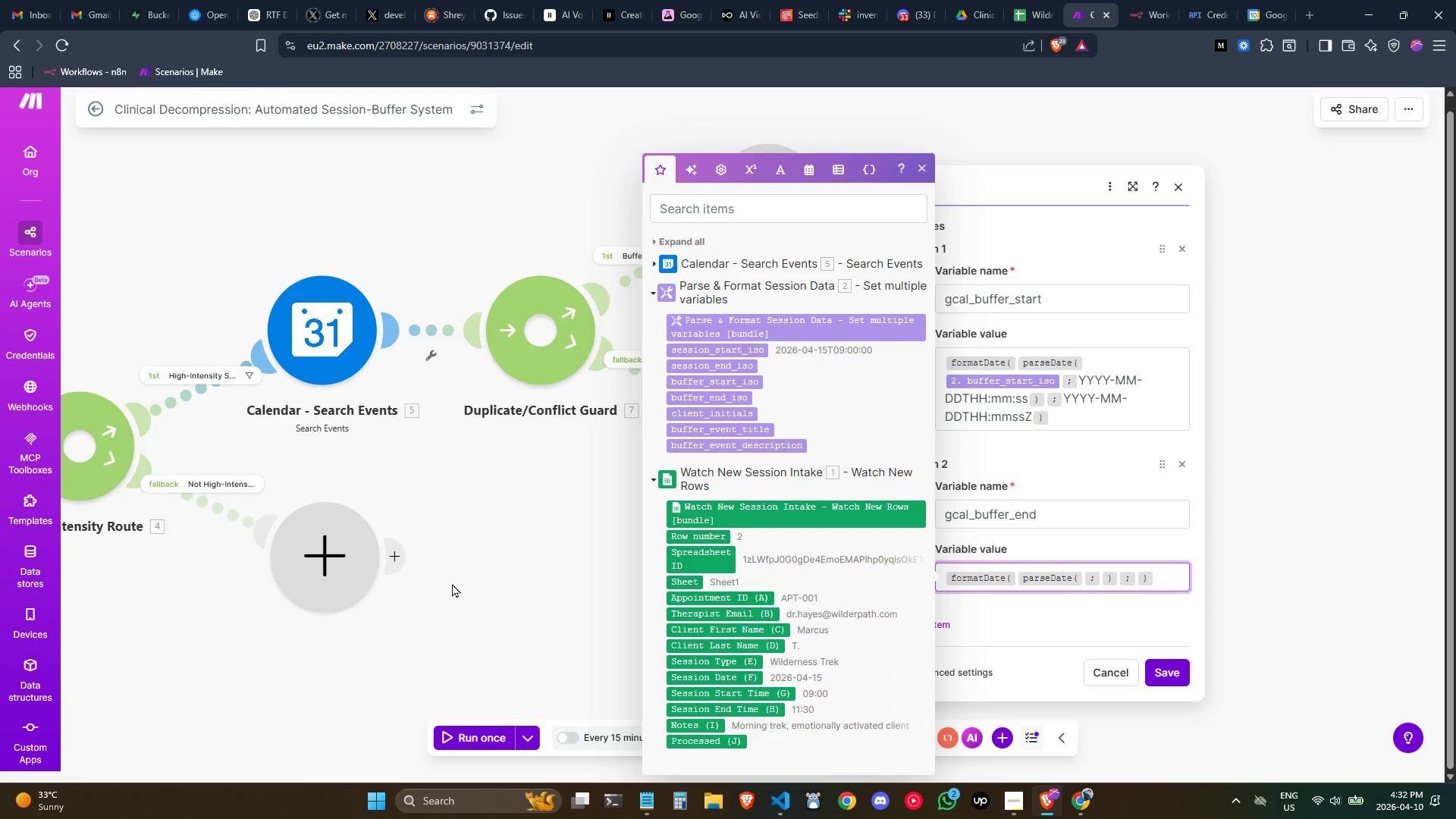 
mouse_move([1021, 529])
 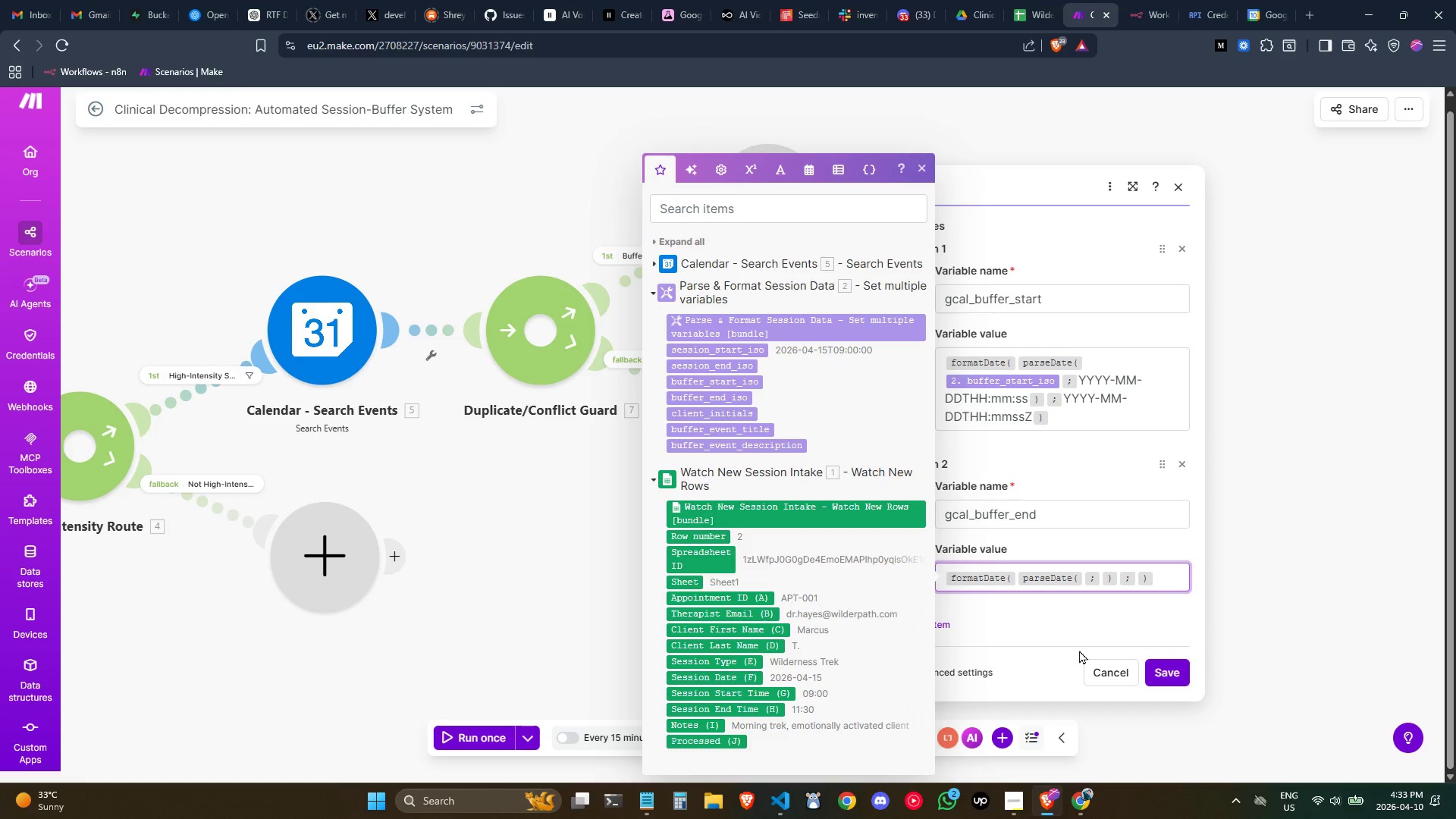 
wait(7.86)
 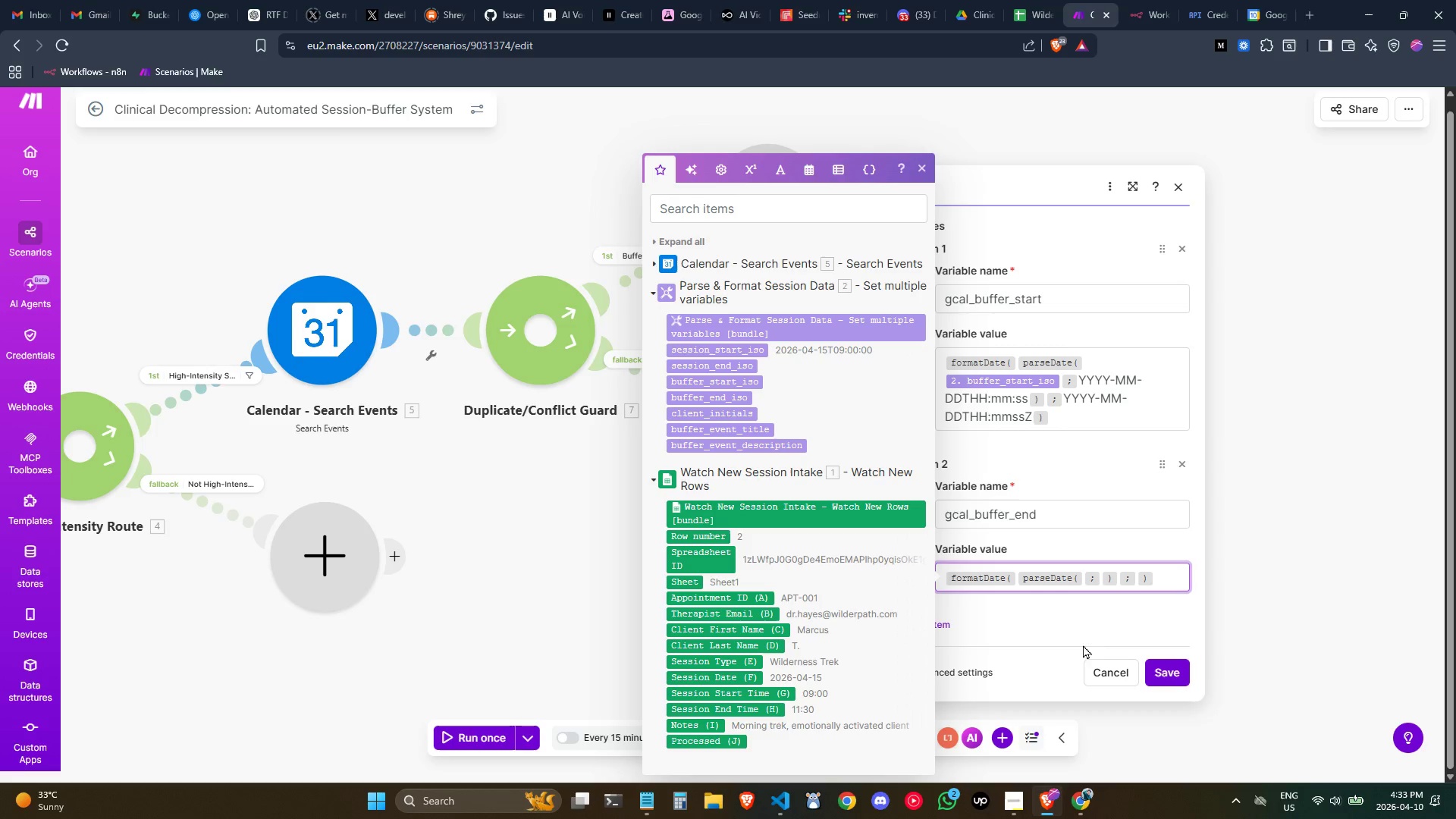 
left_click([726, 397])
 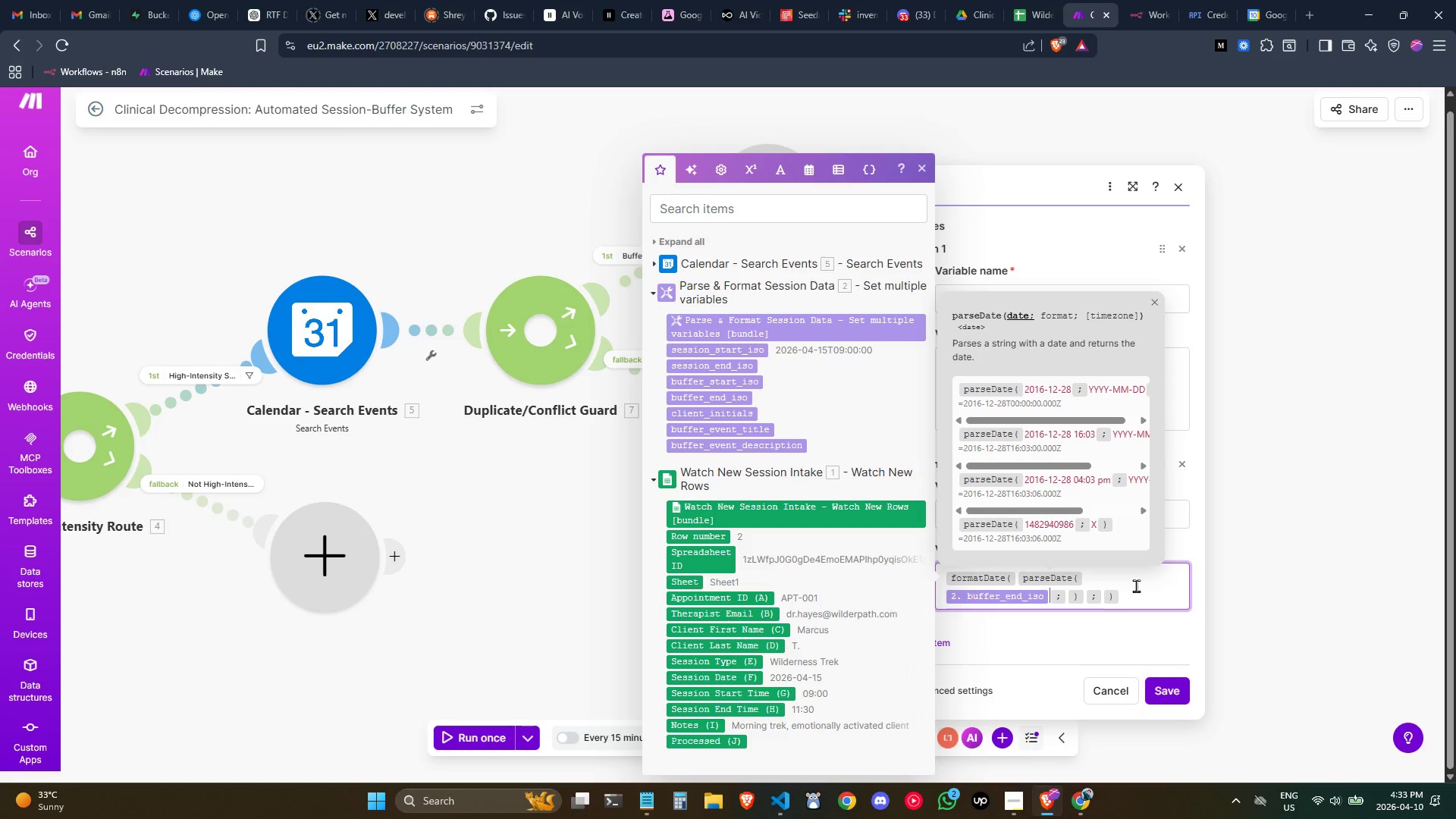 
key(ArrowRight)
 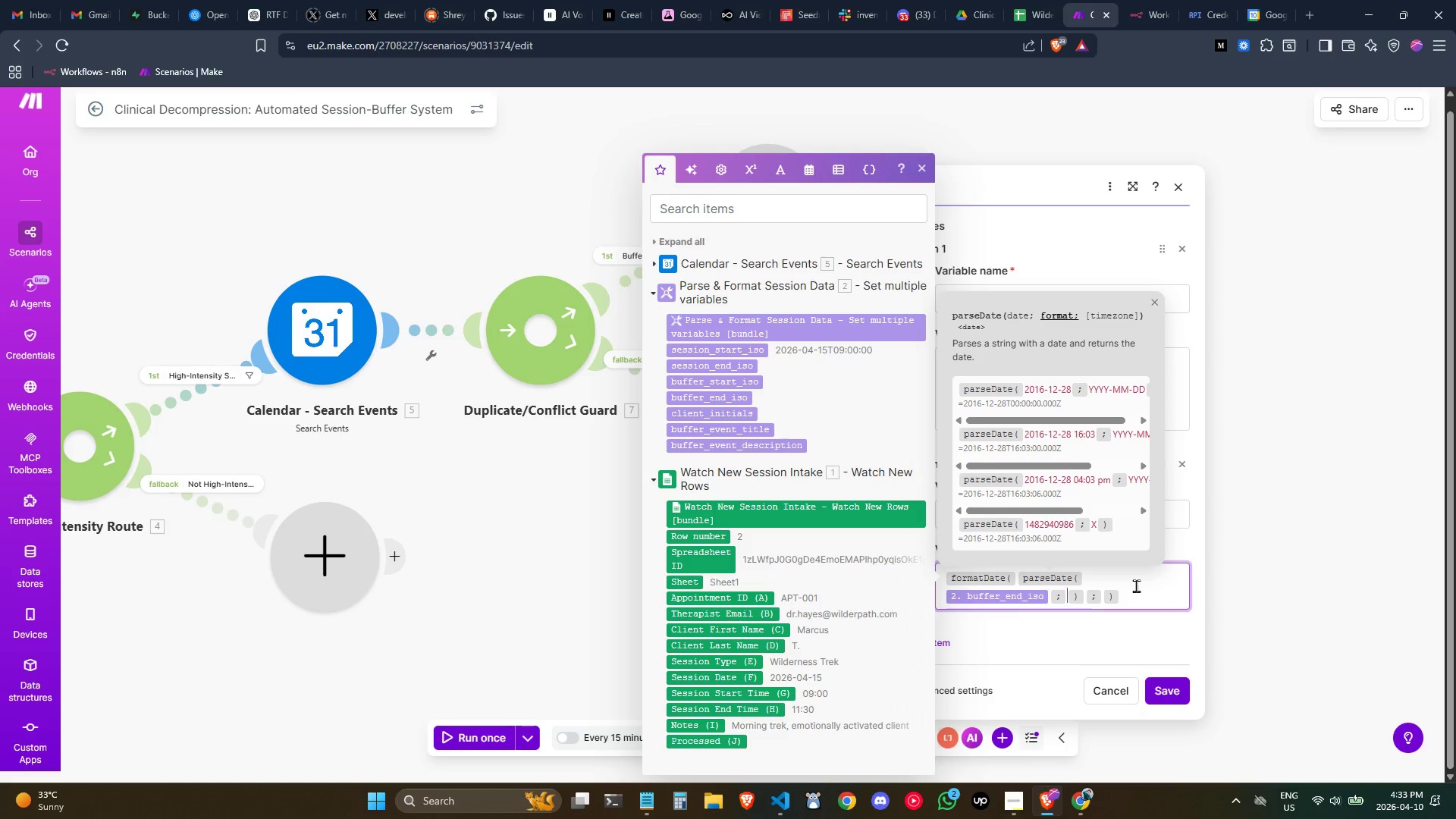 
type(YYYY-MM-DDTHH:mm:ss)
 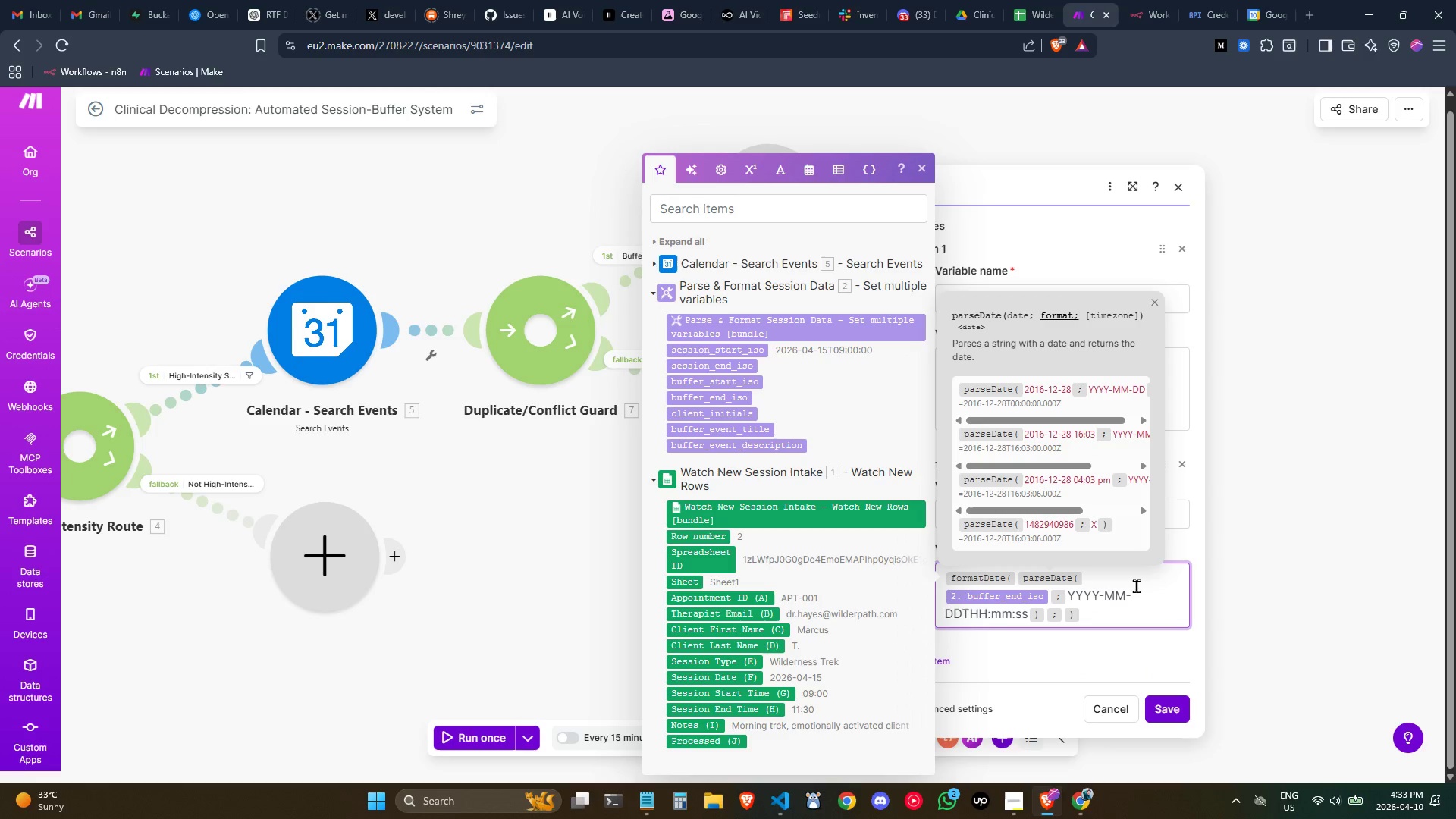 
key(ArrowRight)
 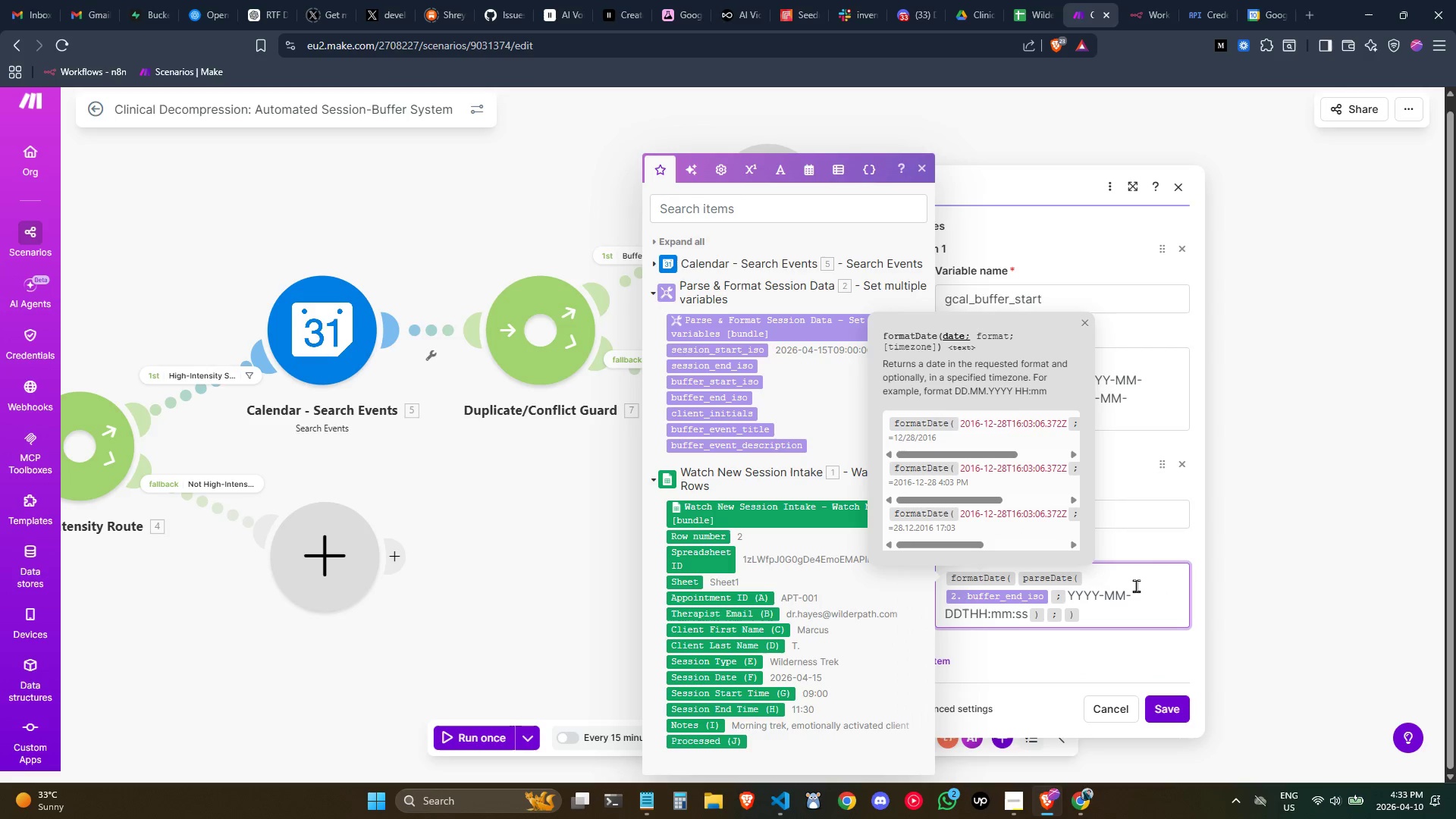 
key(ArrowRight)
 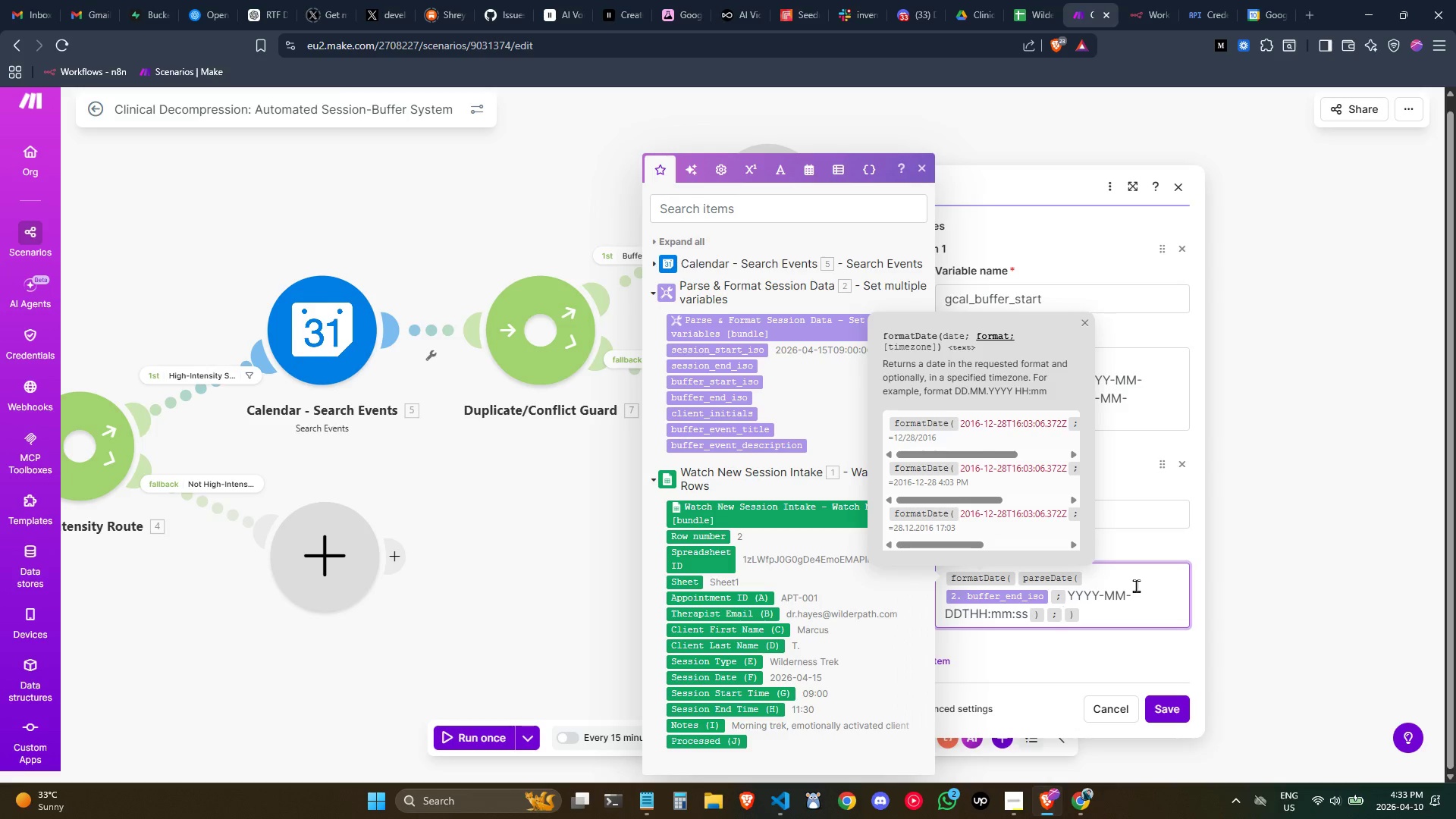 
type(YYYY-MM-DDTHH:mm:sss)
key(Backspace)
type(Z)
 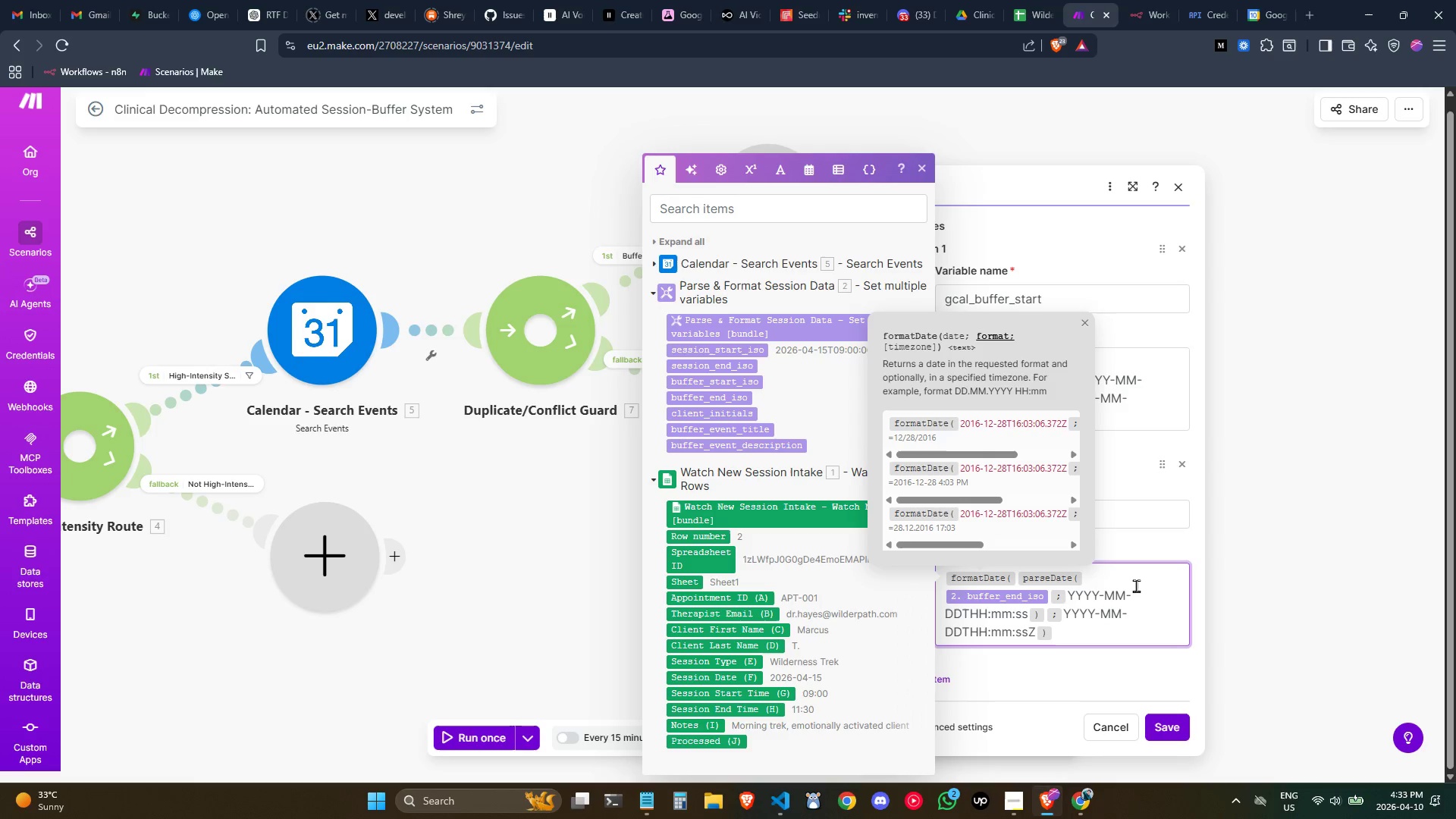 
key(ArrowRight)
 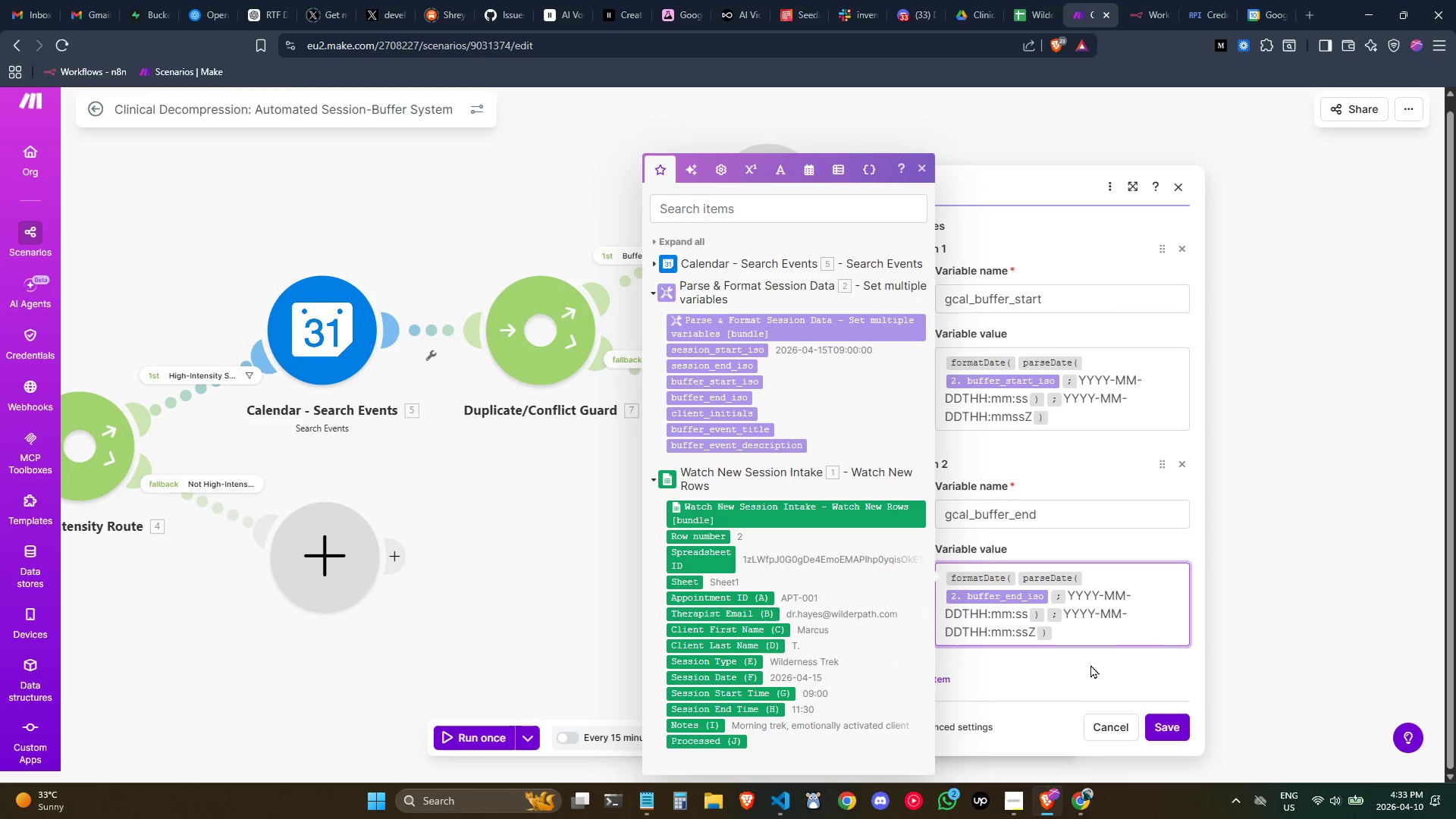 
left_click([1072, 676])
 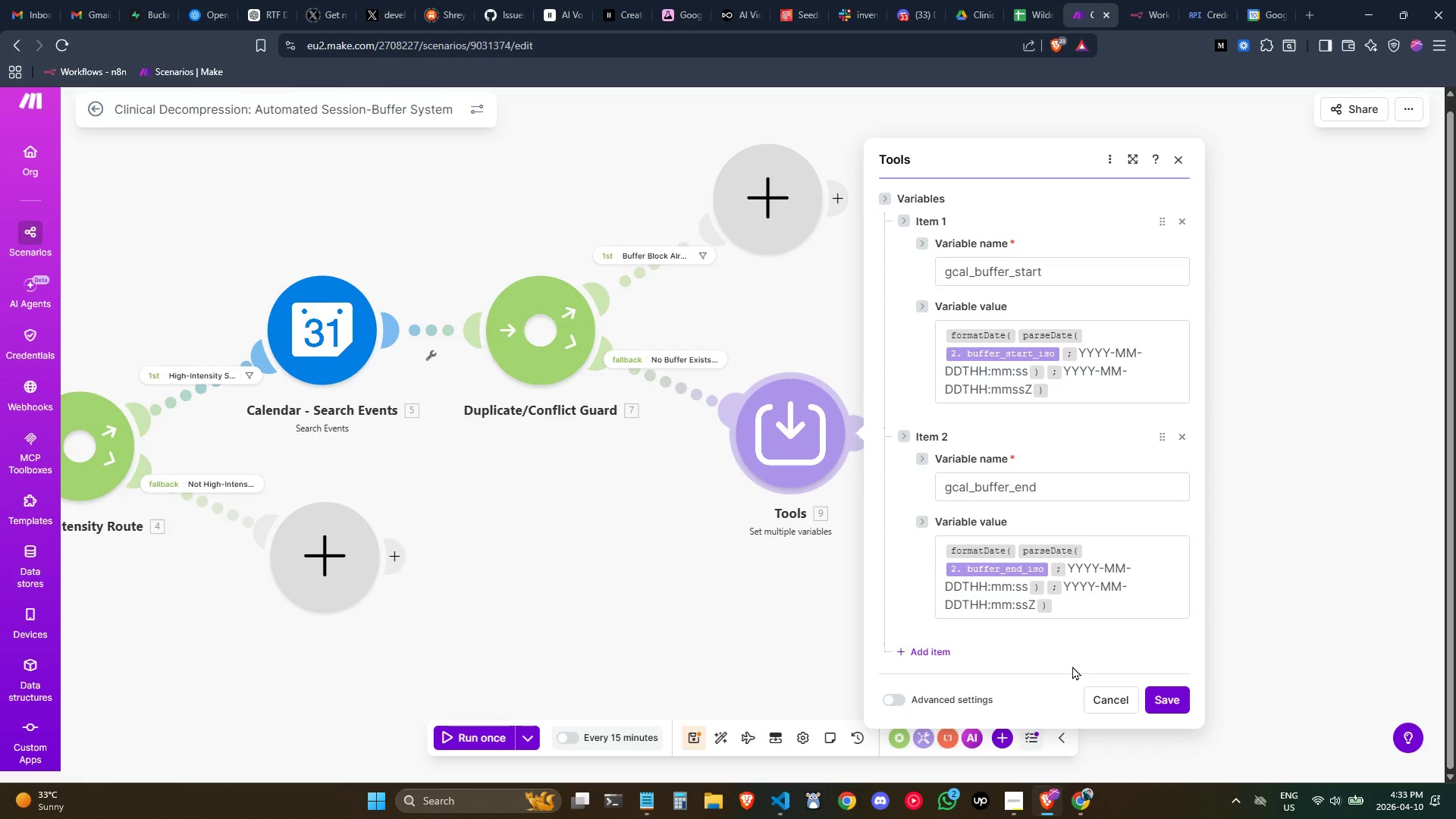 
wait(7.47)
 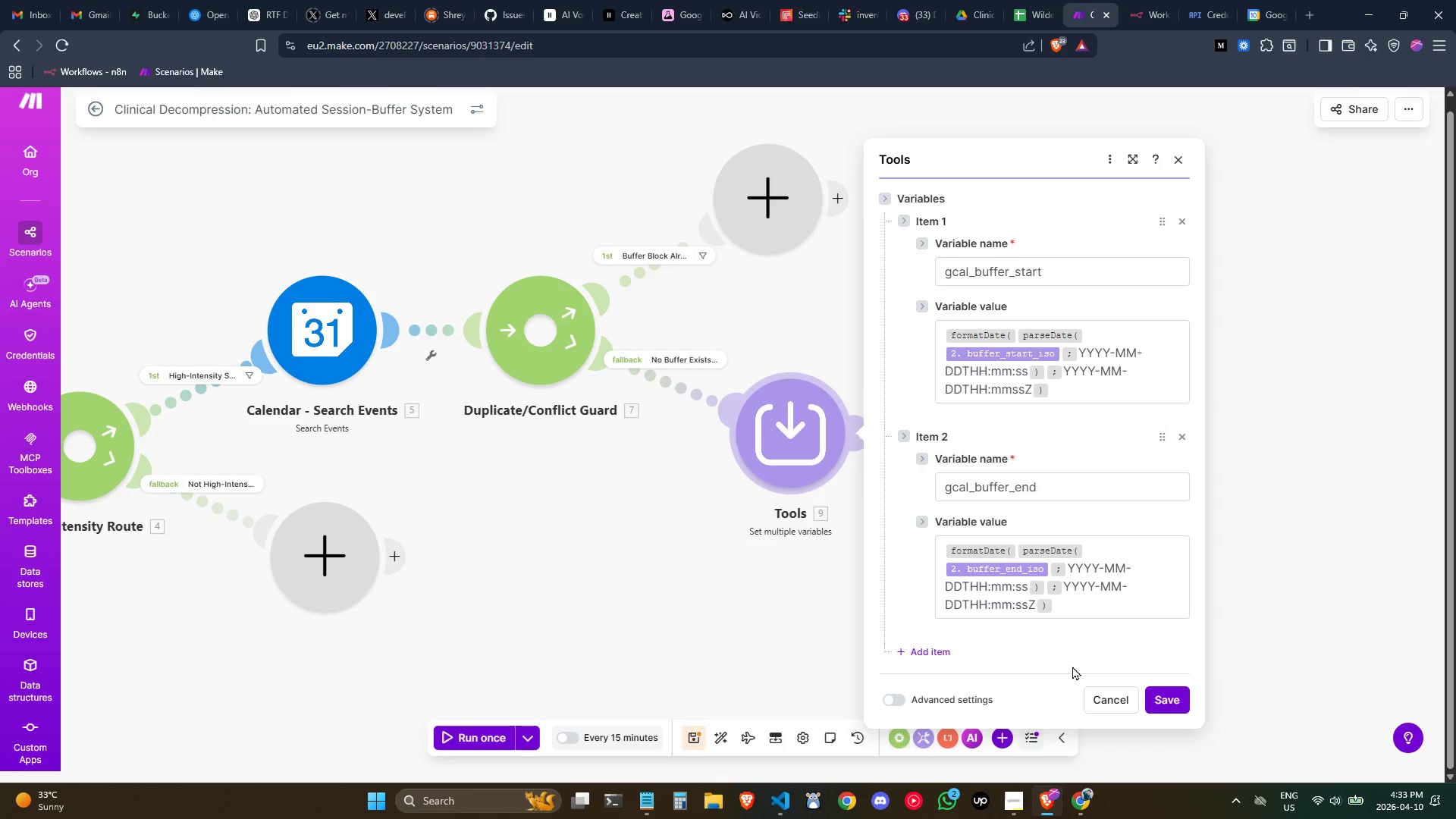 
left_click([1166, 706])
 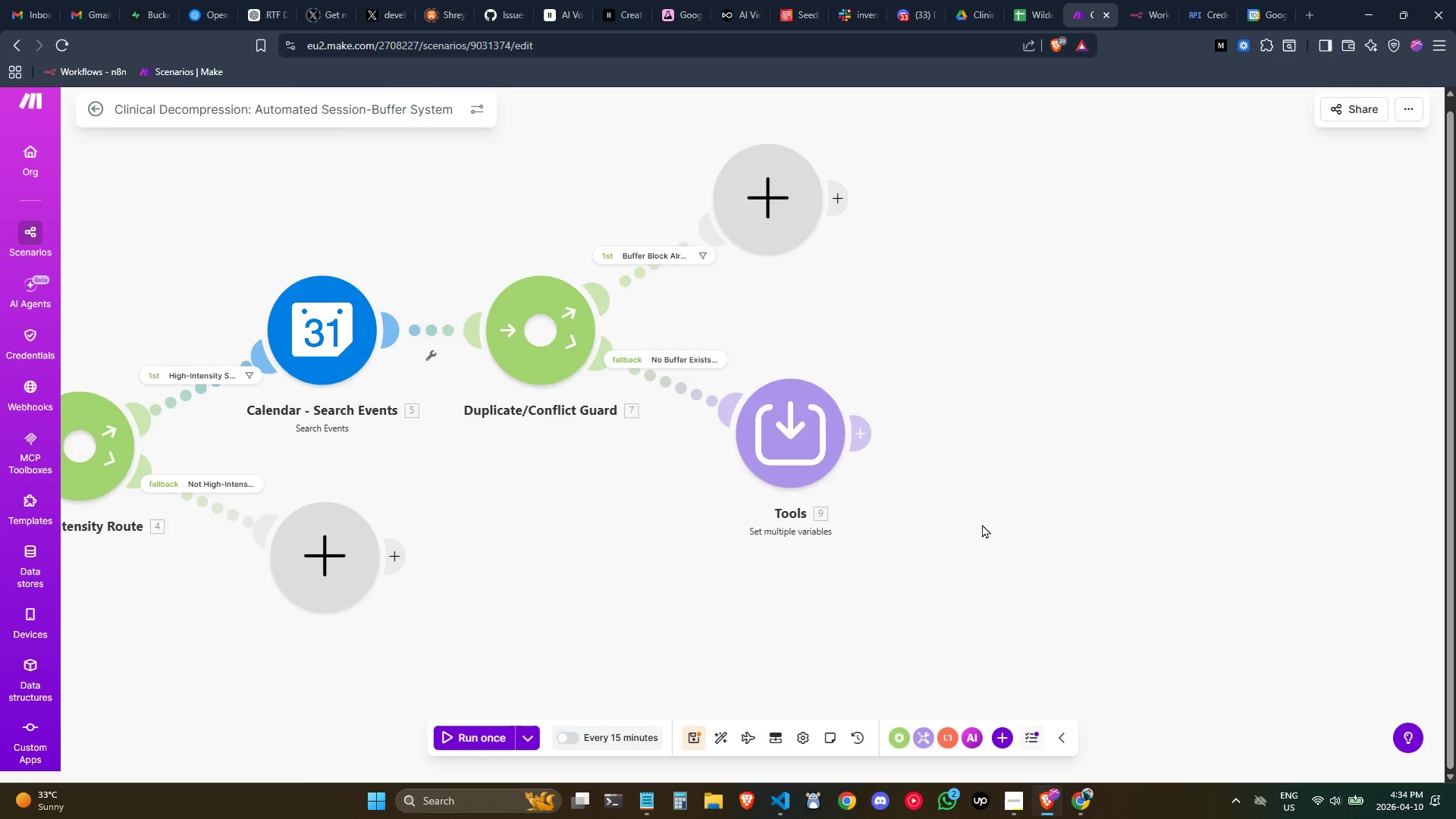 
right_click([764, 441])
 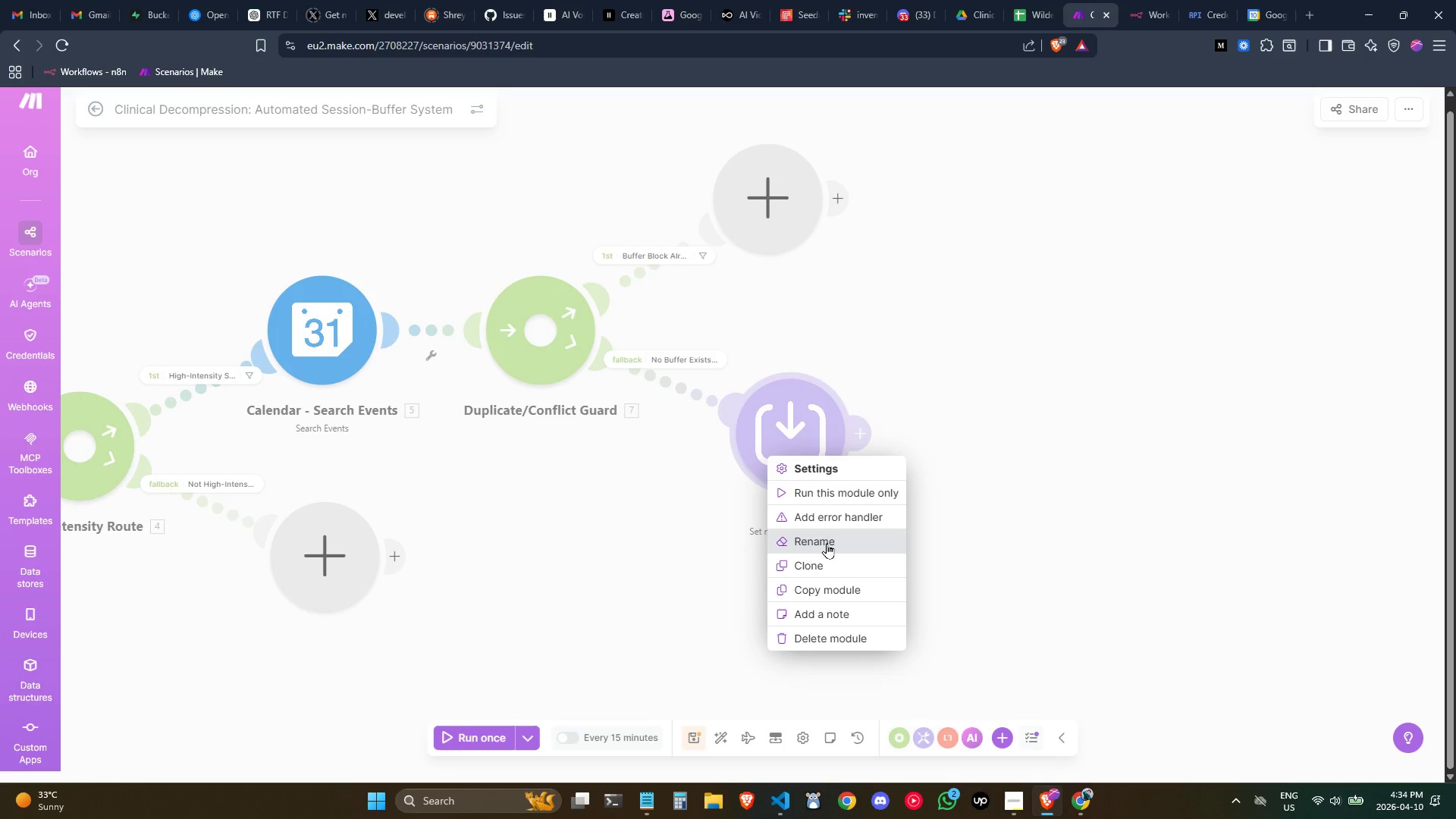 
left_click([826, 543])
 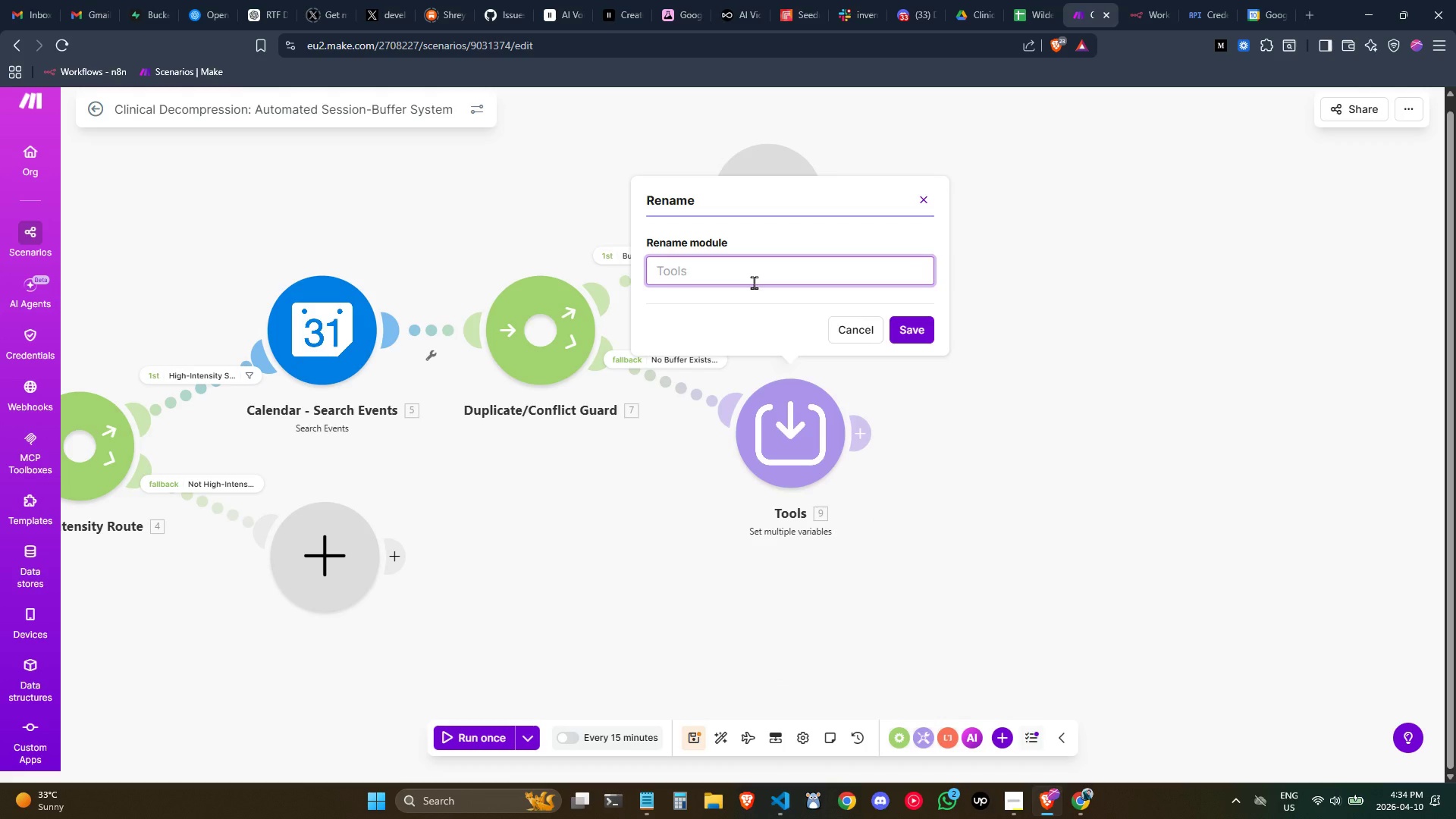 
type(Built )
 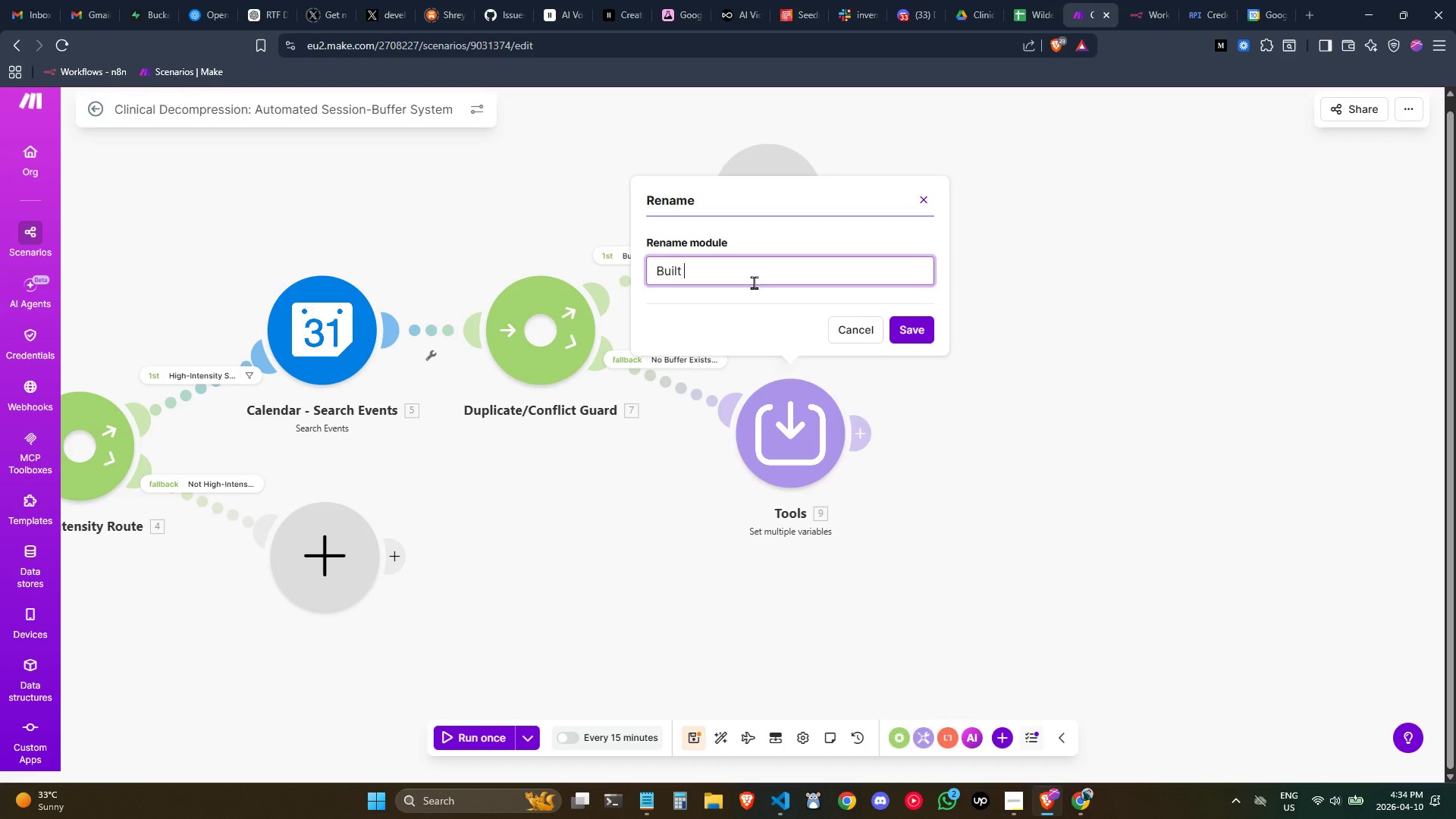 
hold_key(key=ShiftLeft, duration=1.52)
 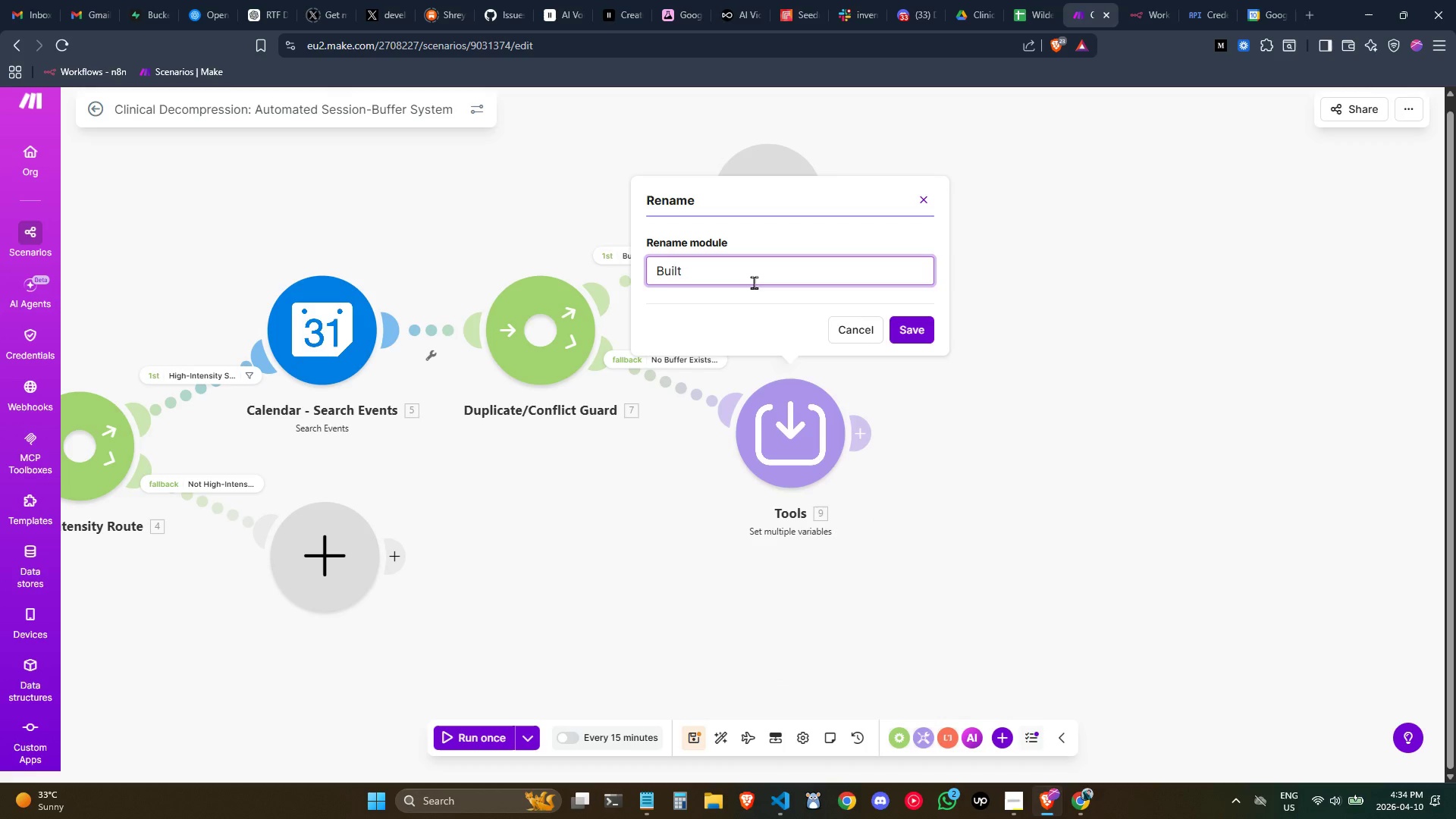 
hold_key(key=ShiftLeft, duration=1.5)
 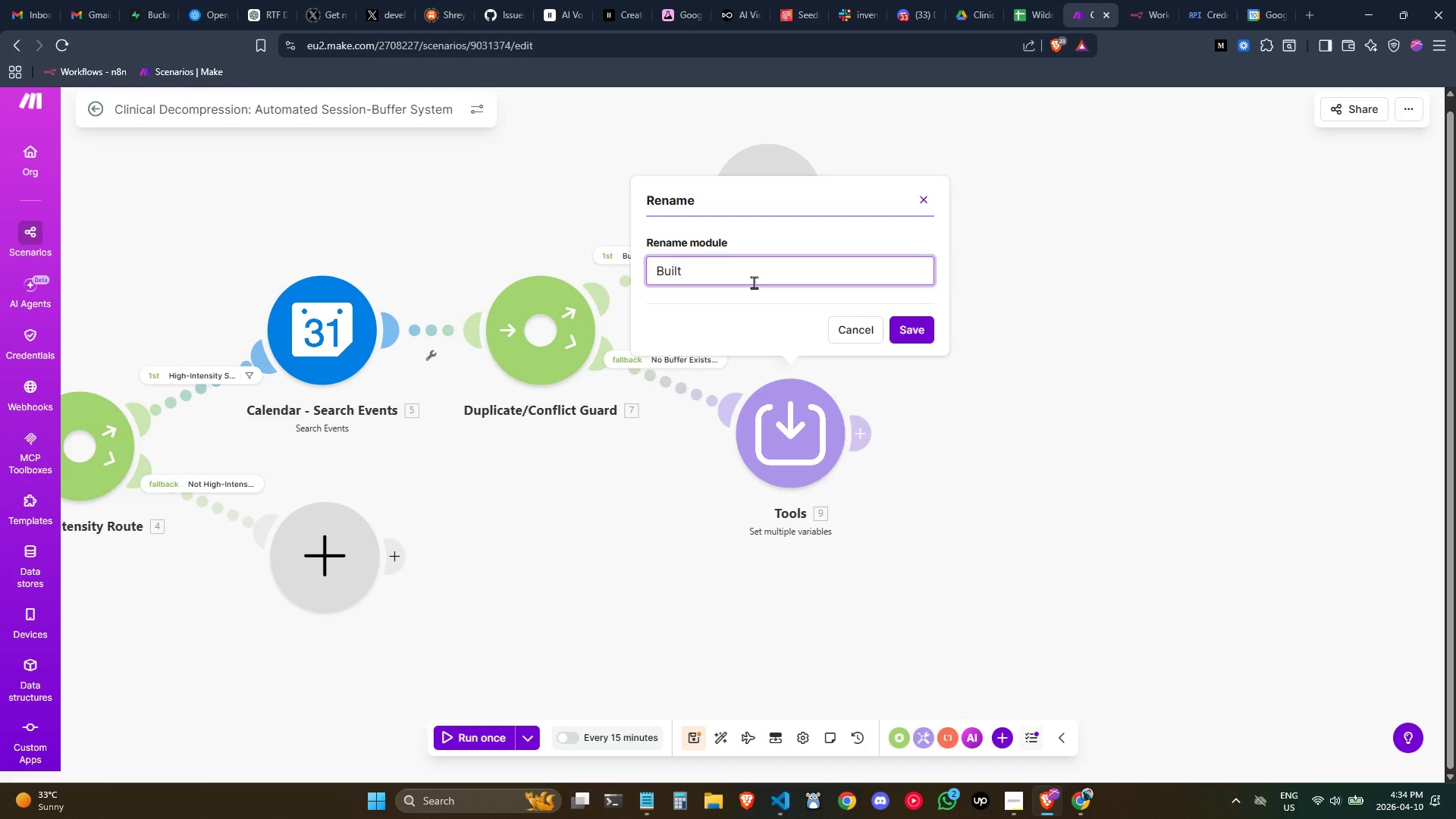 
type(TI)
key(Backspace)
key(Backspace)
type(Vareage)
key(Backspace)
key(Backspace)
key(Backspace)
key(Backspace)
key(Backspace)
key(Backspace)
key(Backspace)
type(Timezoe)
key(Backspace)
type(ne Aware Datetimes)
 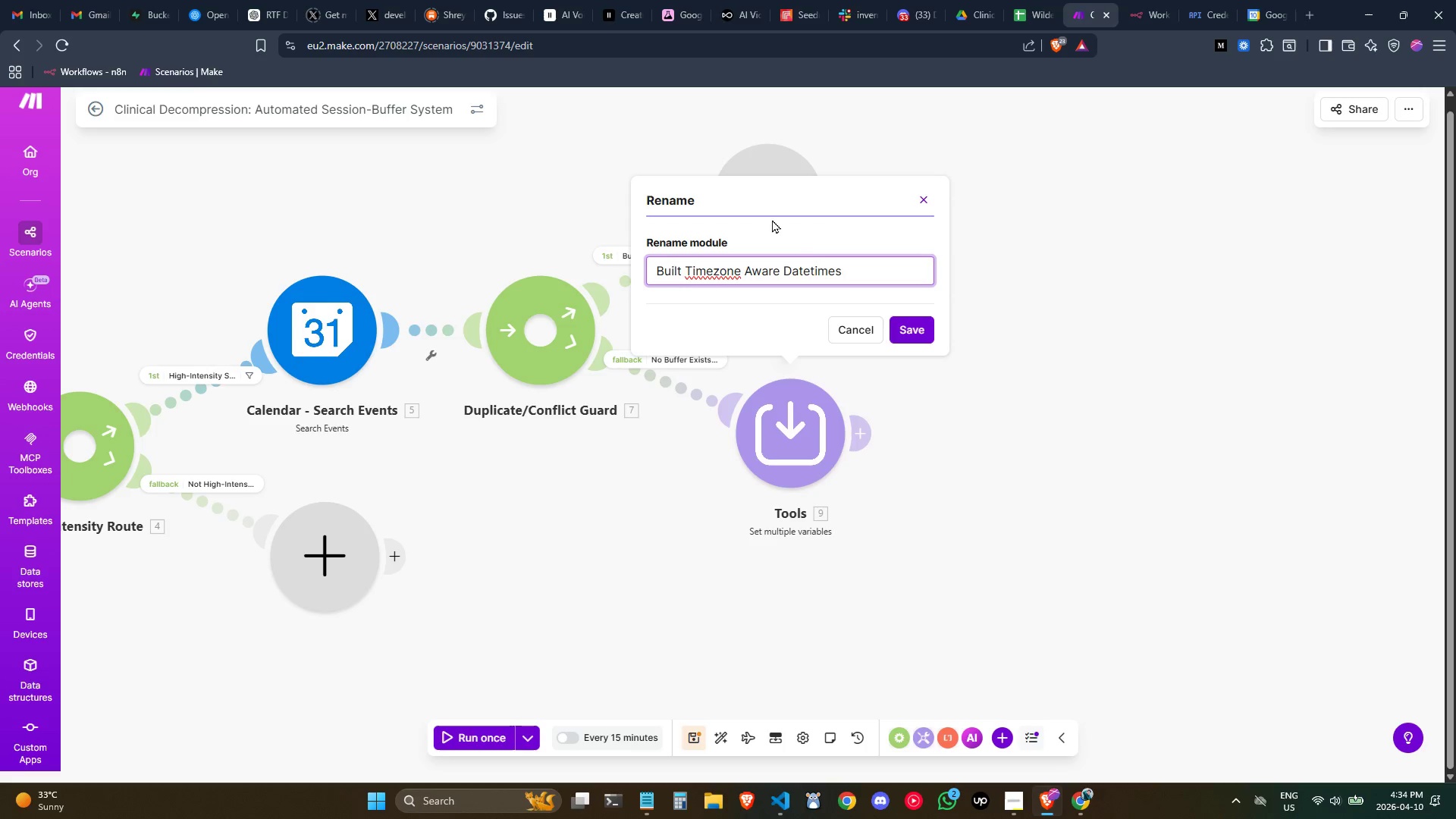 
wait(12.19)
 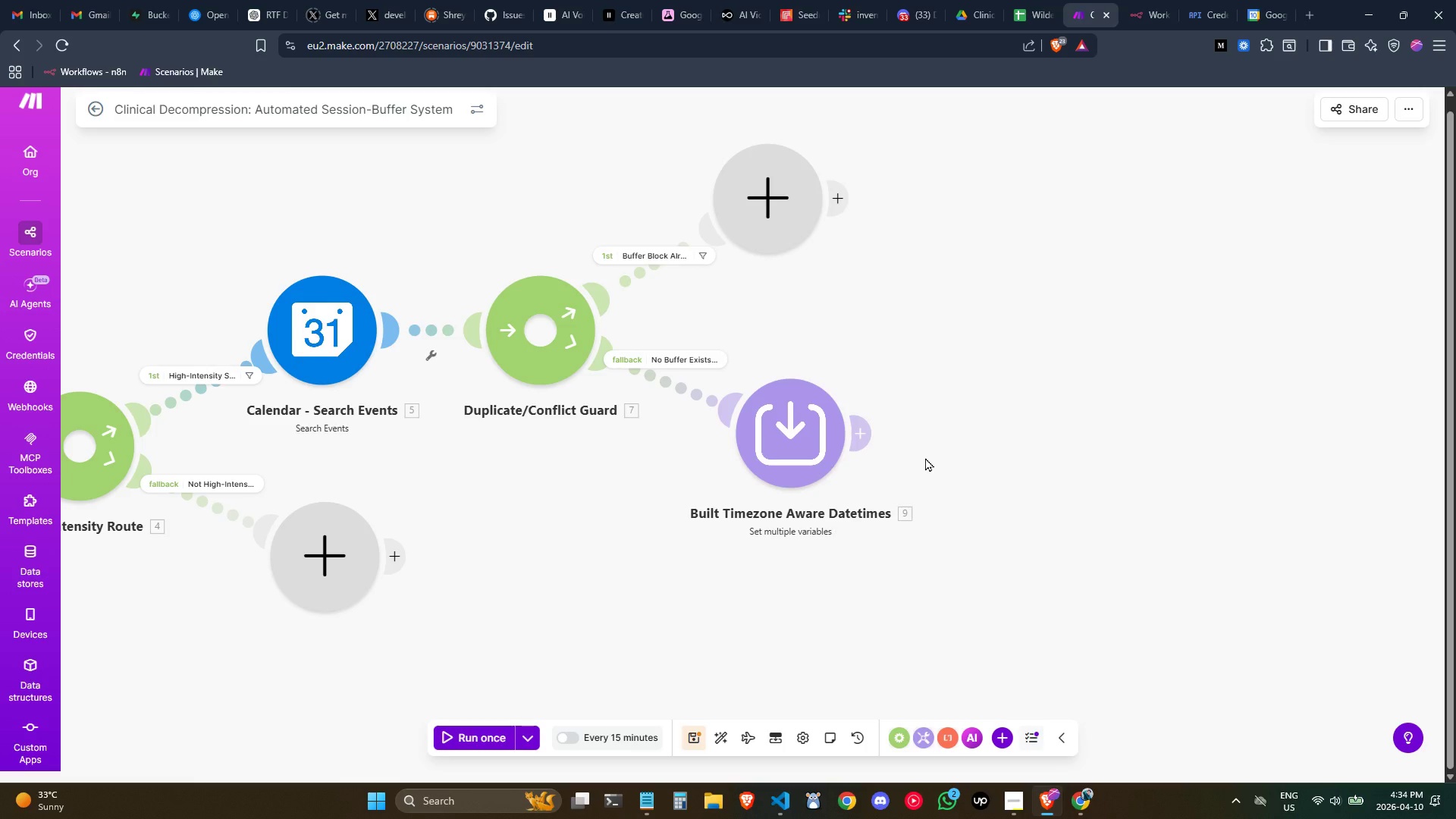 
left_click([869, 439])
 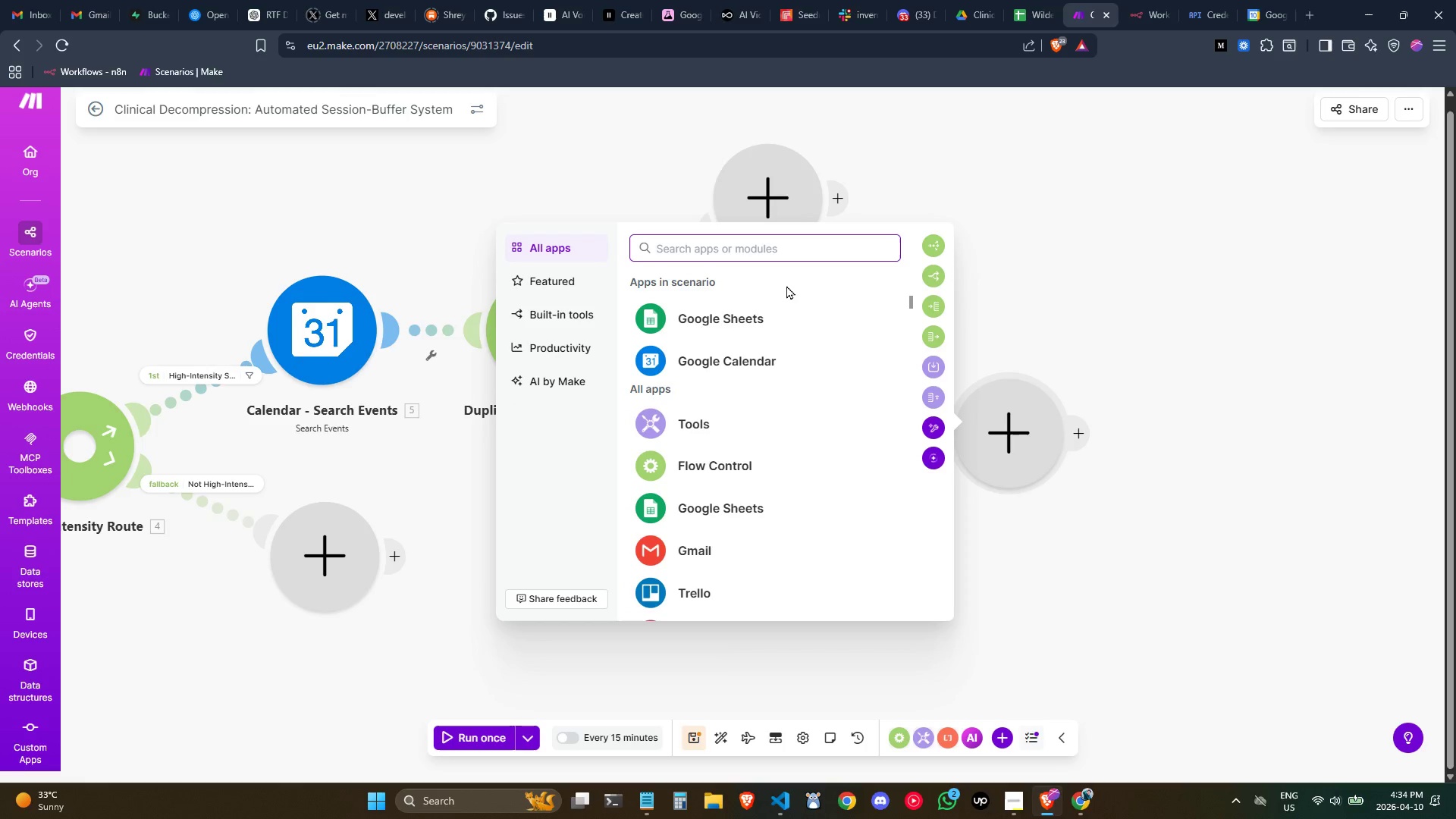 
type(google)
 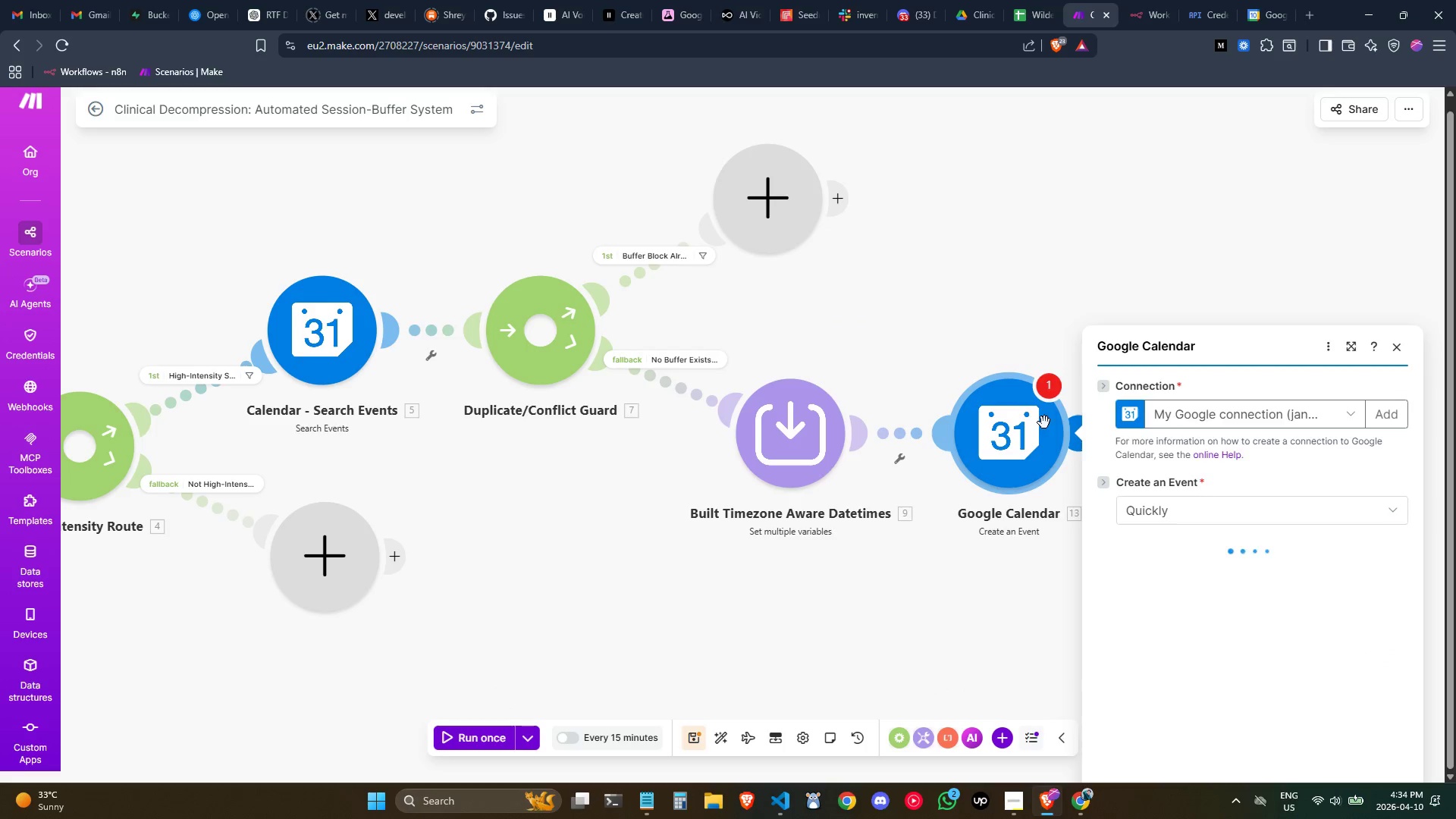 
wait(14.48)
 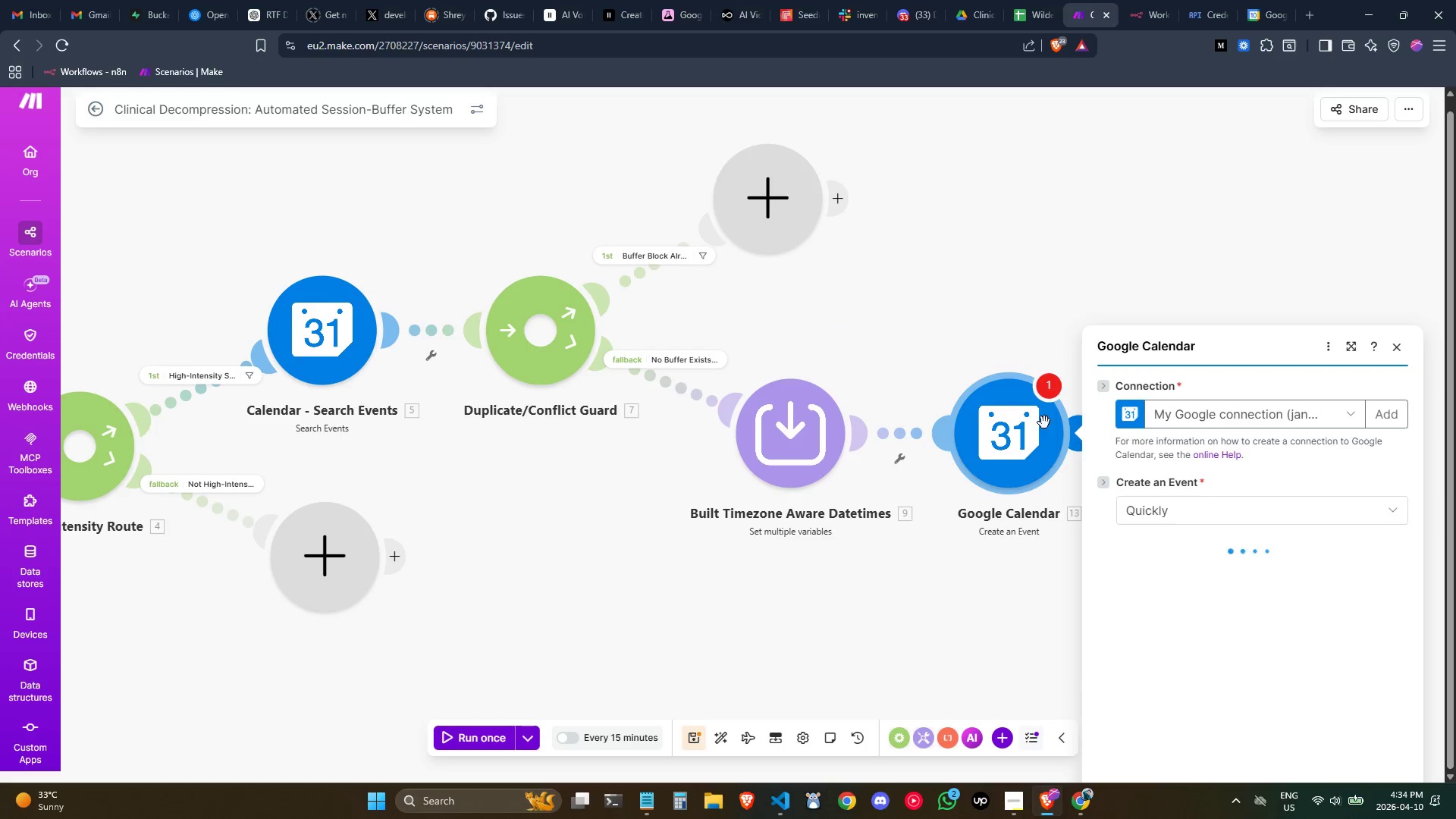 
left_click([1244, 402])
 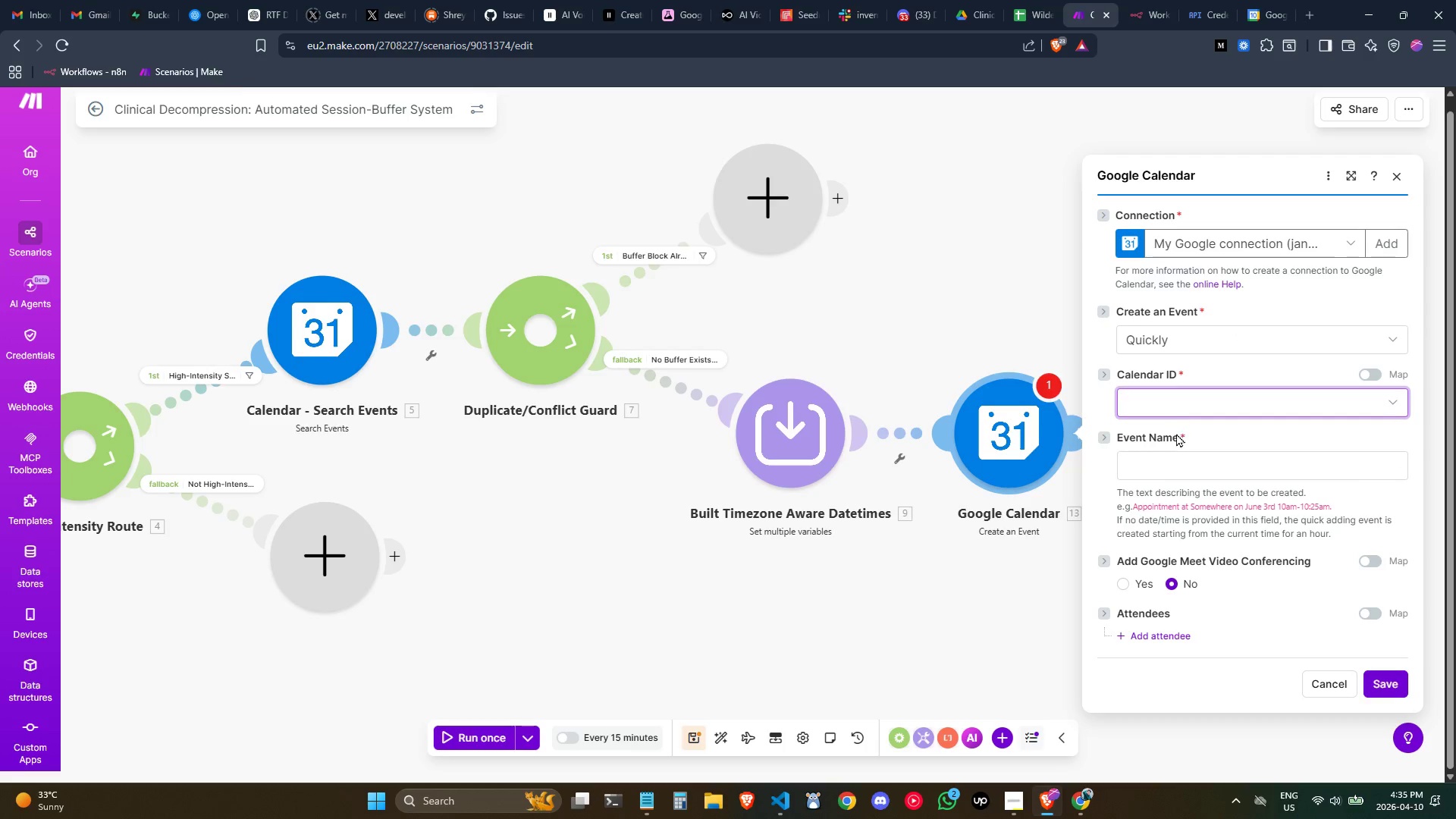 
wait(6.12)
 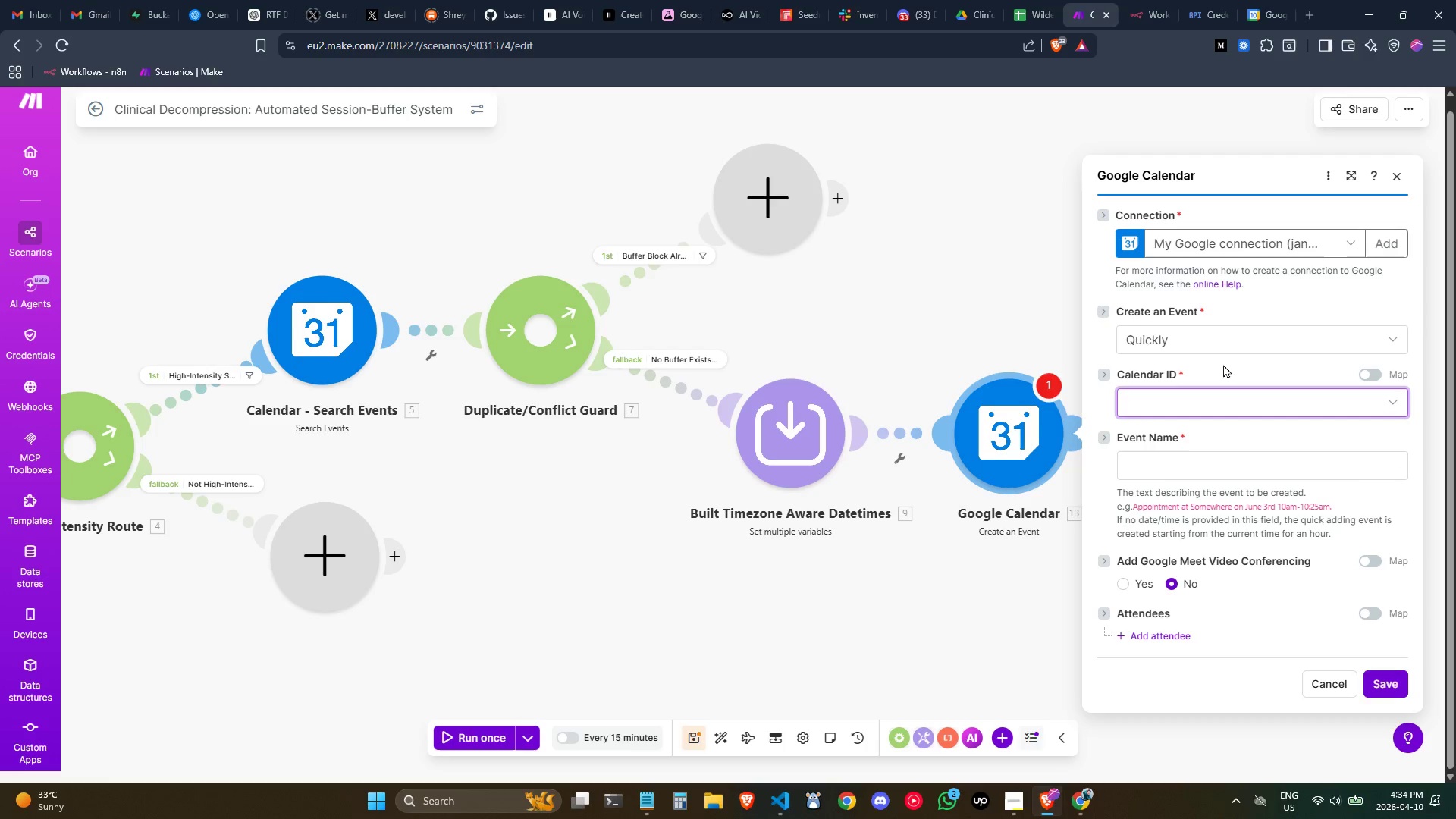 
left_click([1181, 398])
 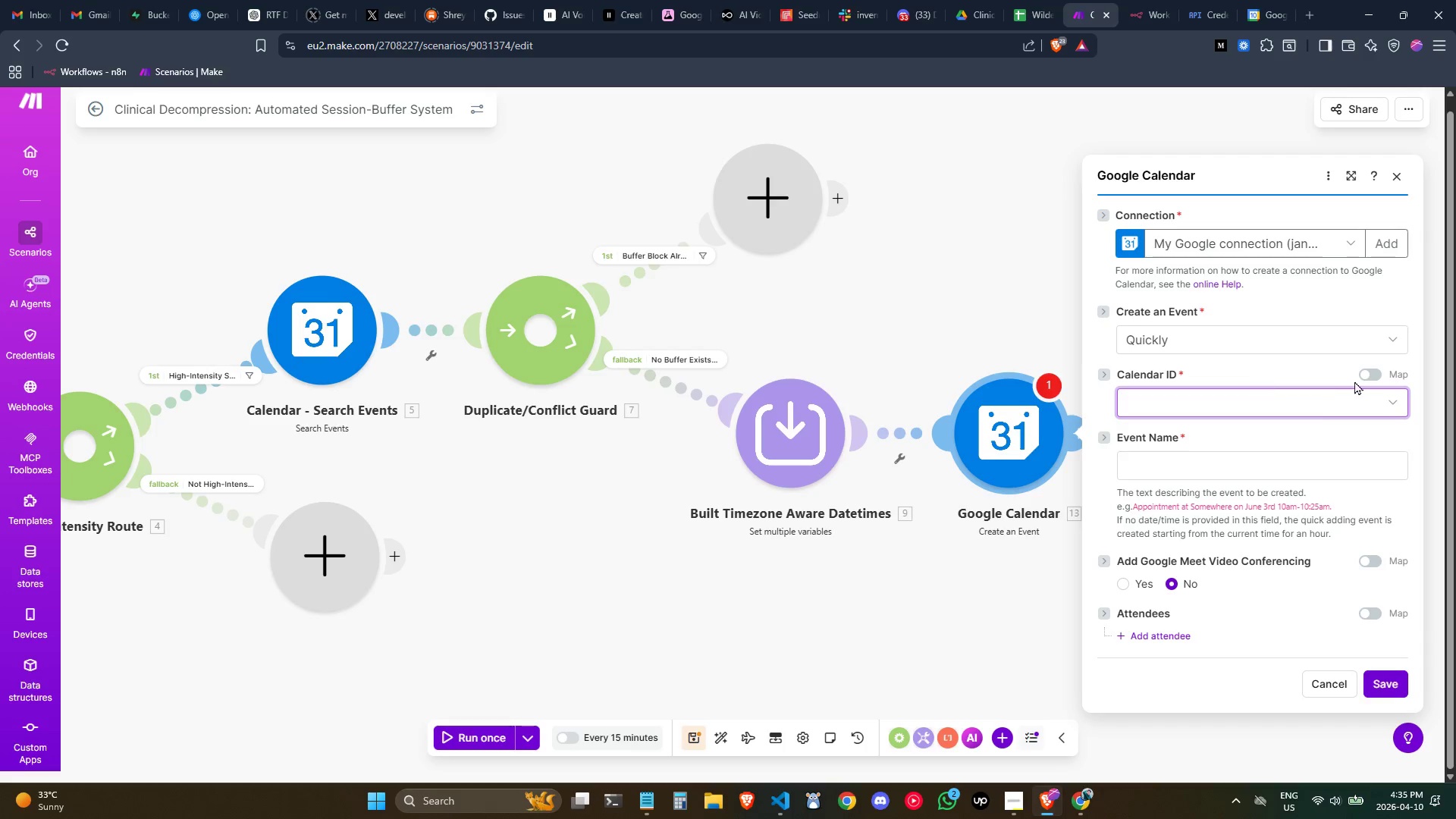 
left_click([1378, 369])
 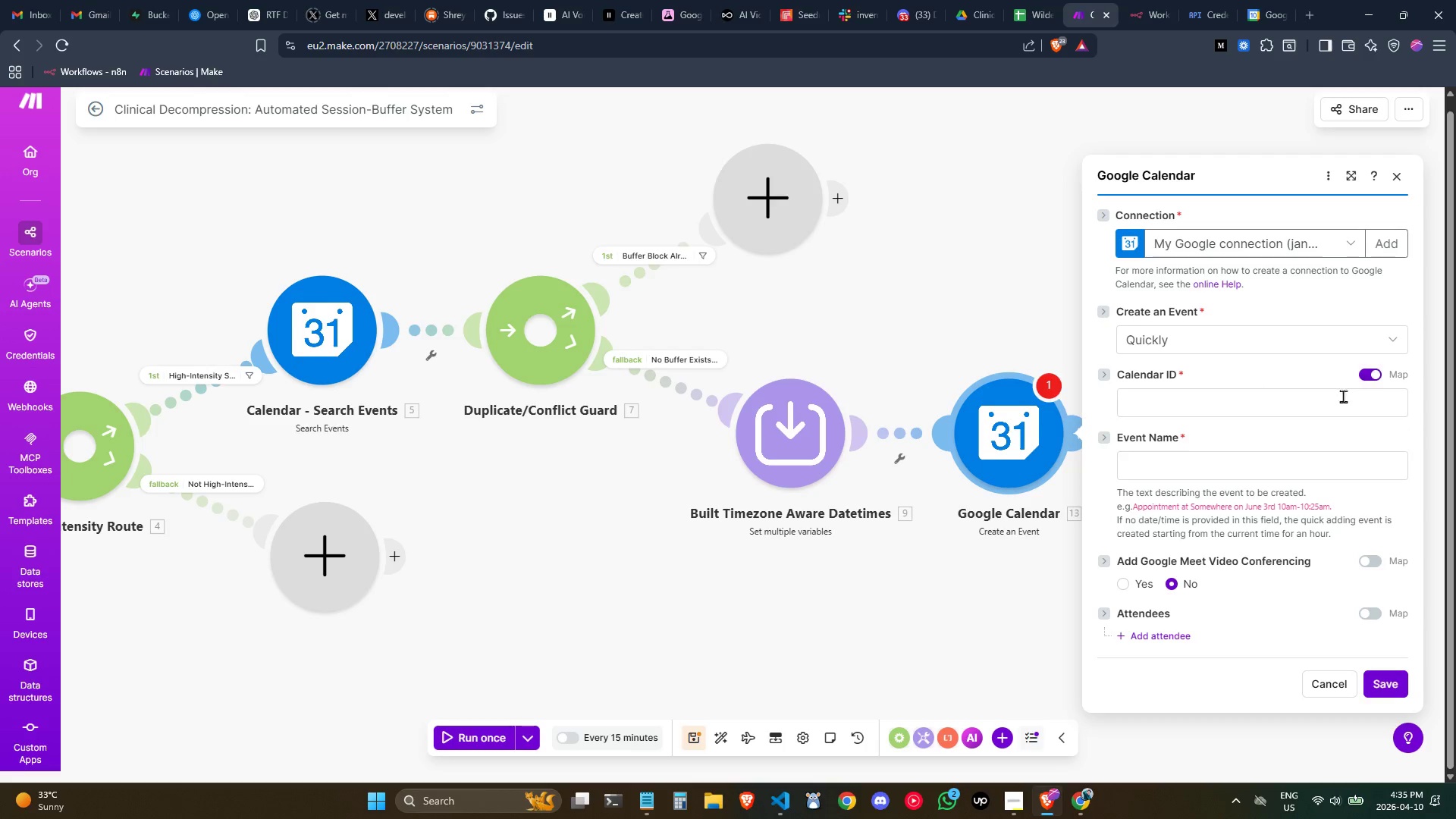 
left_click([1290, 400])
 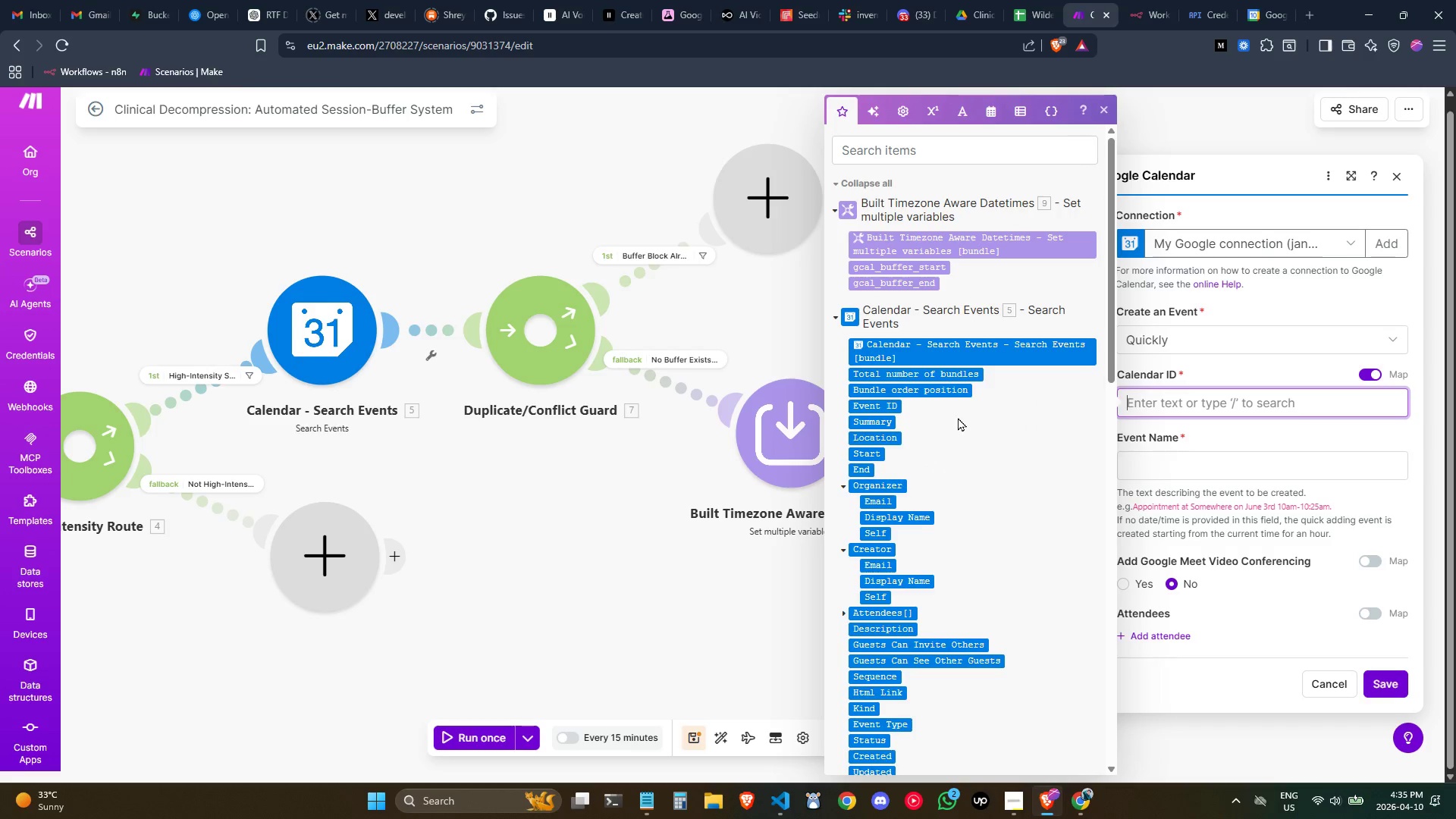 
scroll: coordinate [957, 416], scroll_direction: down, amount: 3.0
 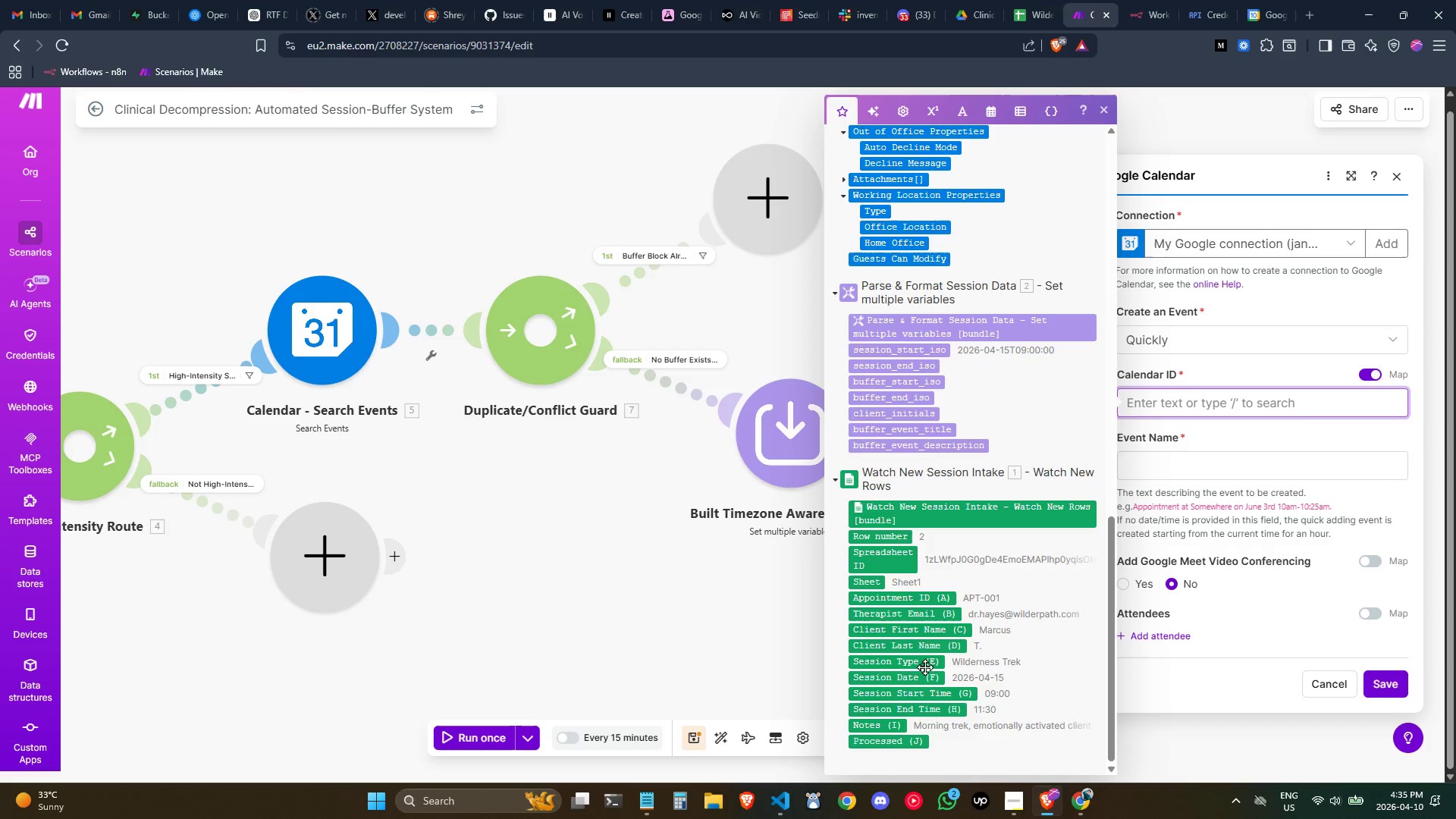 
left_click_drag(start_coordinate=[872, 613], to_coordinate=[1190, 400])
 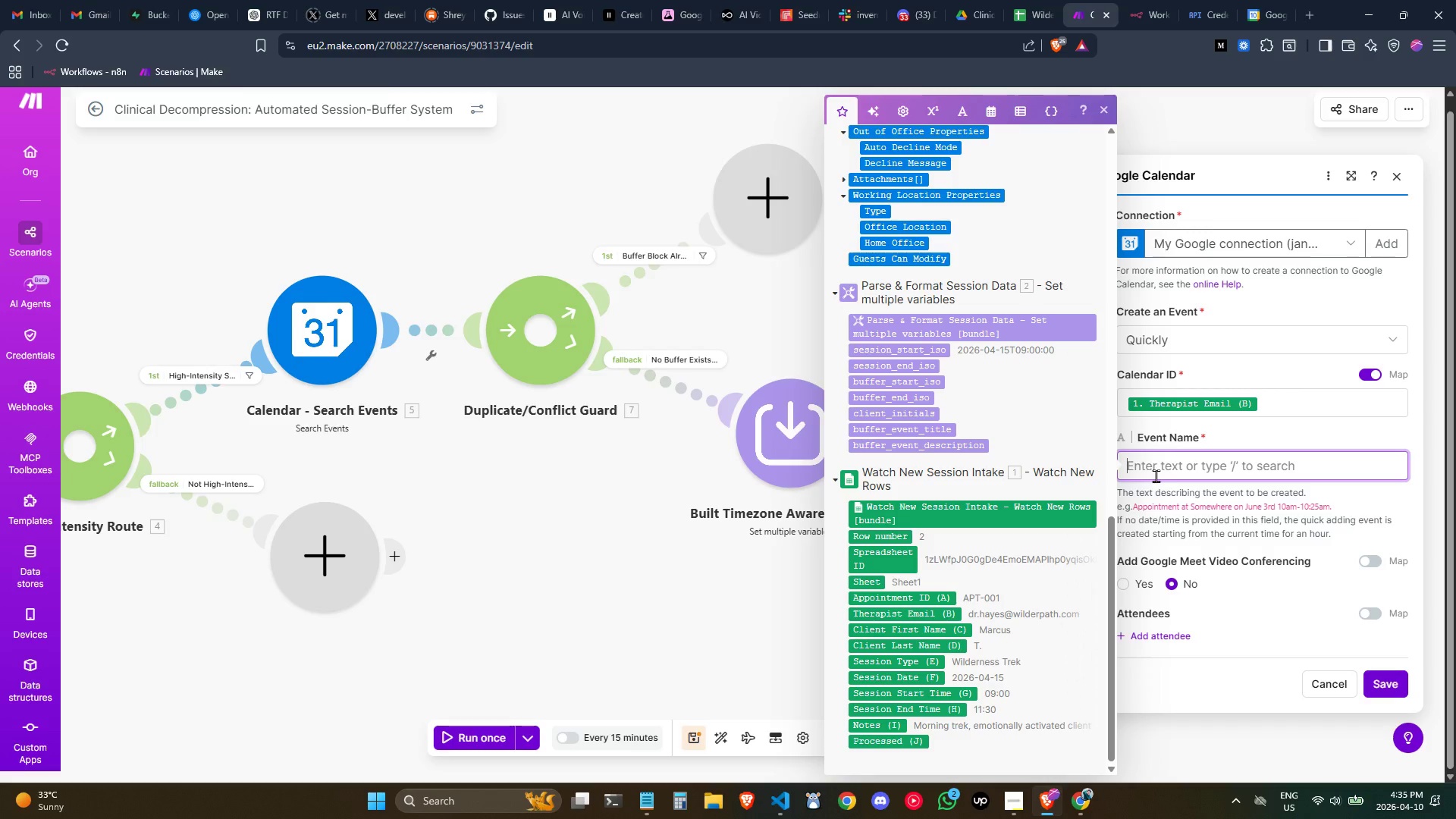 
scroll: coordinate [938, 578], scroll_direction: up, amount: 2.0
 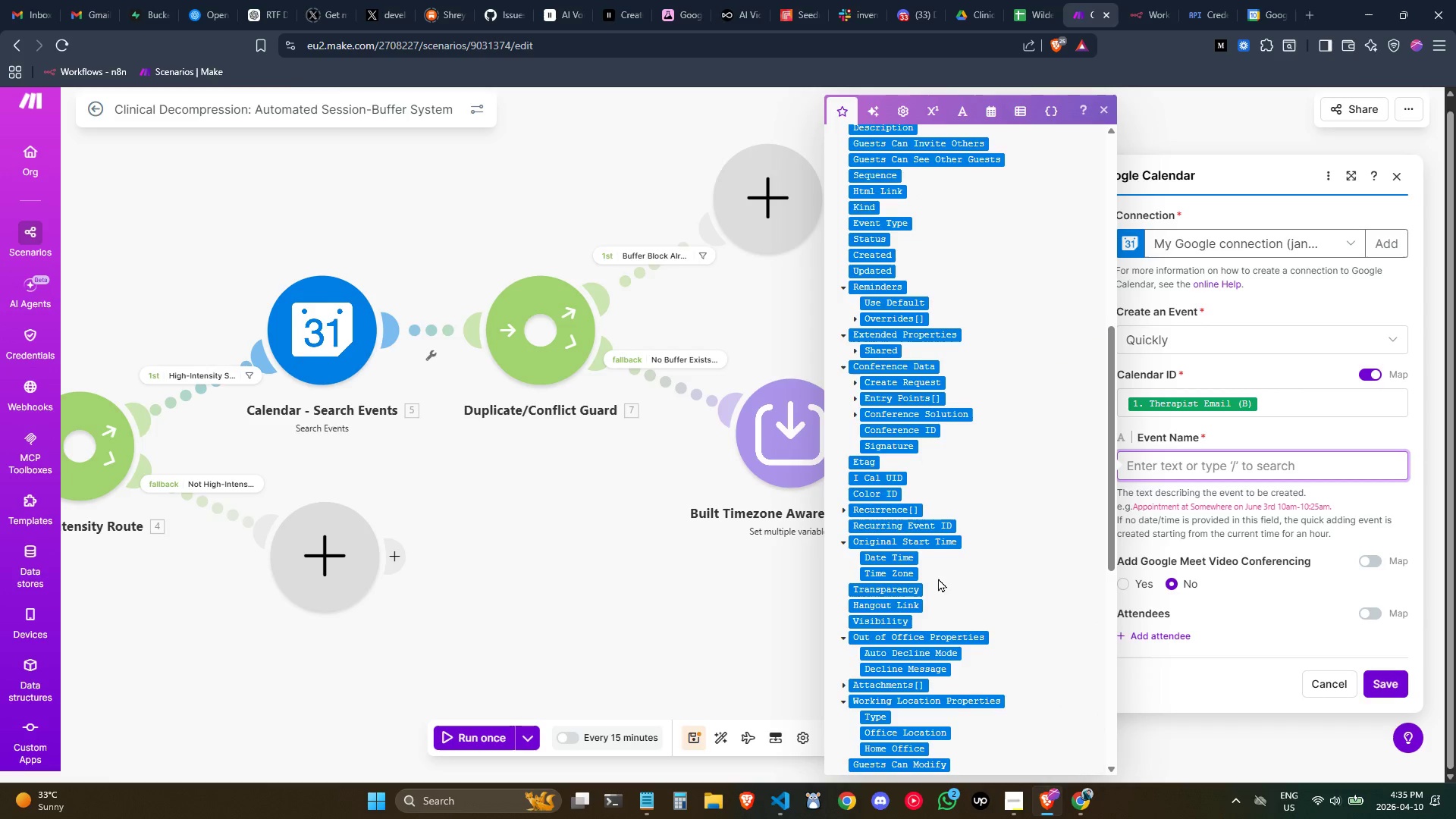 
scroll: coordinate [938, 578], scroll_direction: down, amount: 2.0
 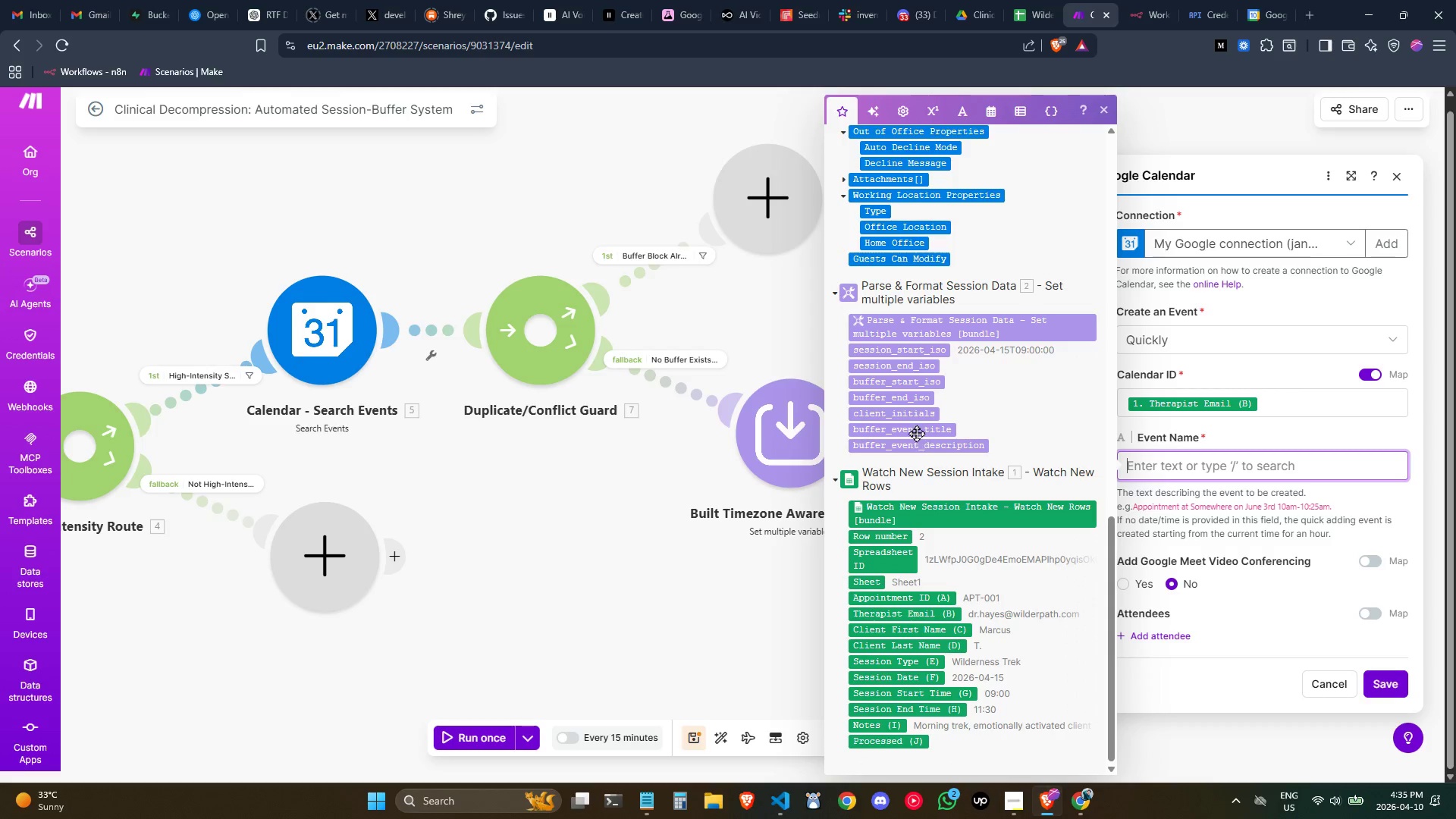 
left_click_drag(start_coordinate=[905, 428], to_coordinate=[1264, 452])
 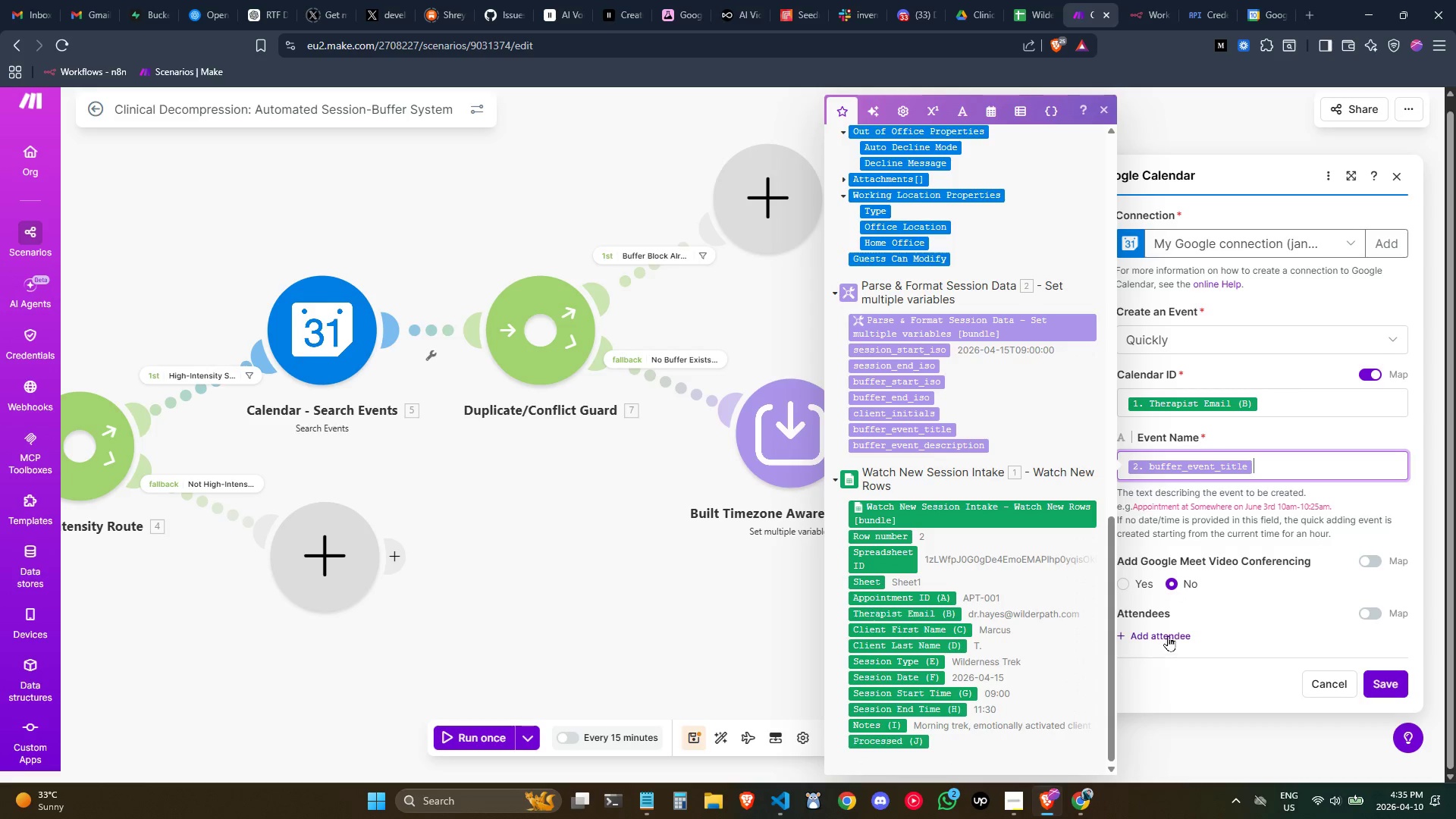 
left_click([1286, 632])
 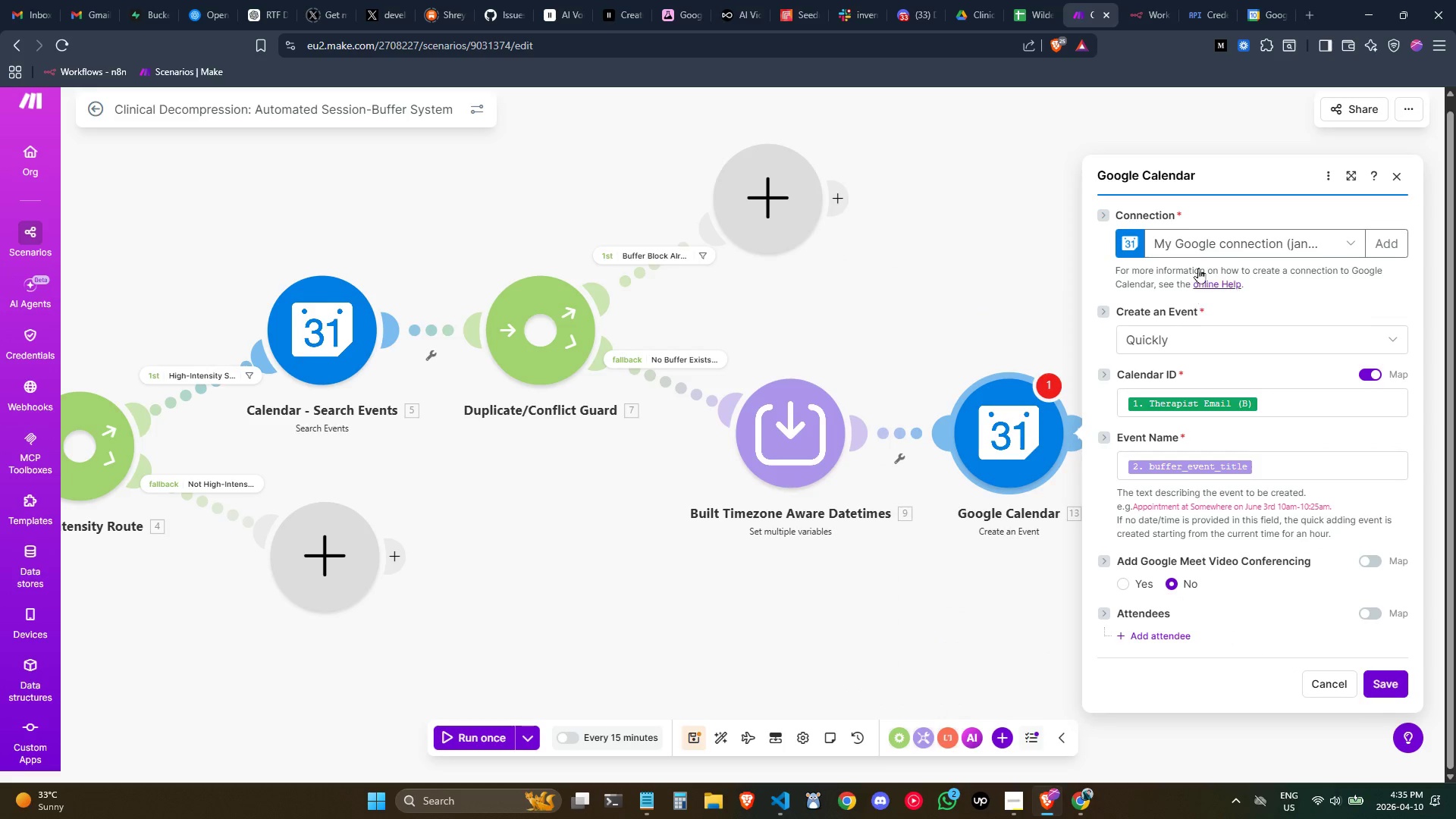 
left_click([1207, 334])
 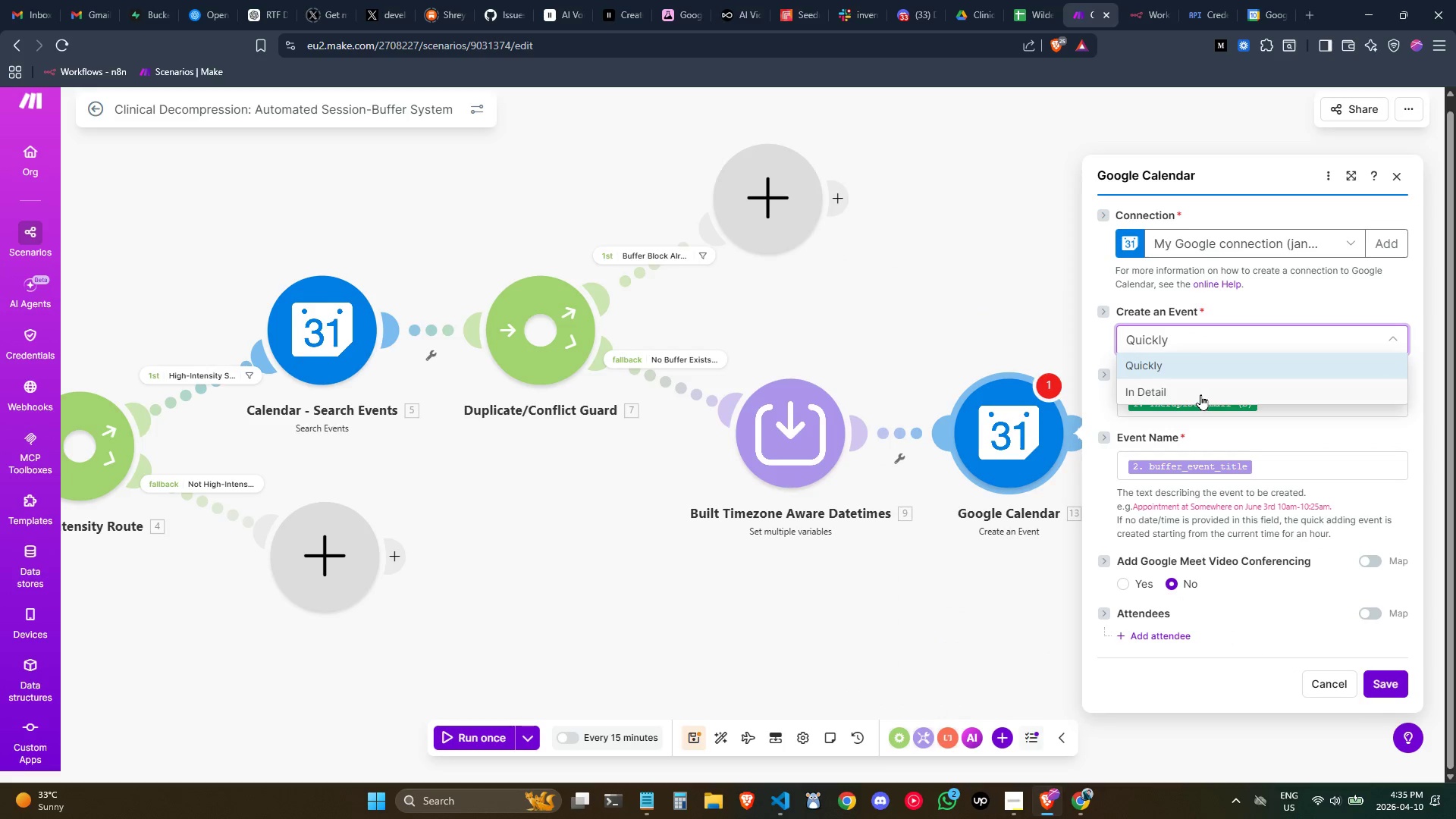 
left_click([1196, 392])
 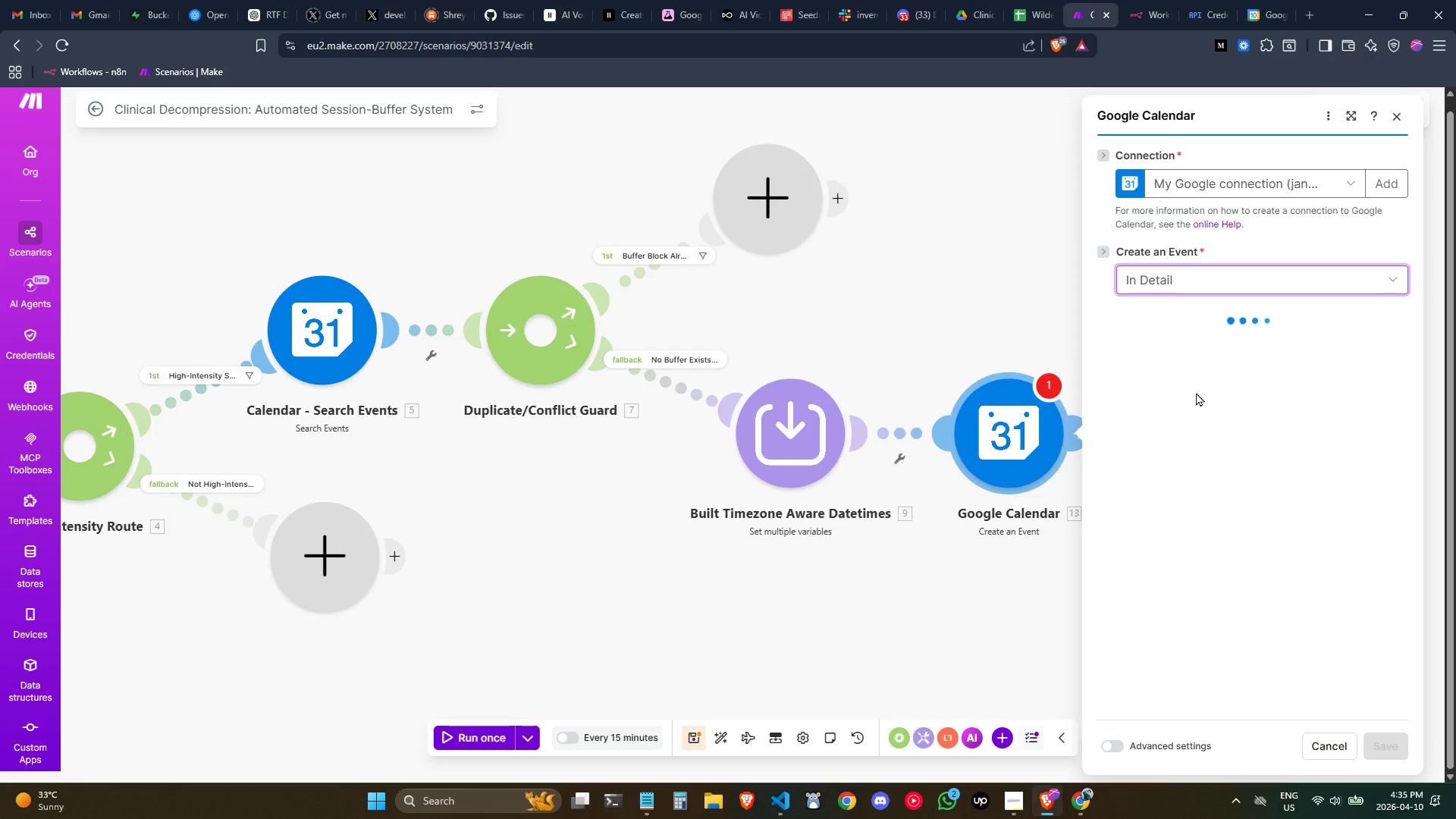 
mouse_move([1203, 363])
 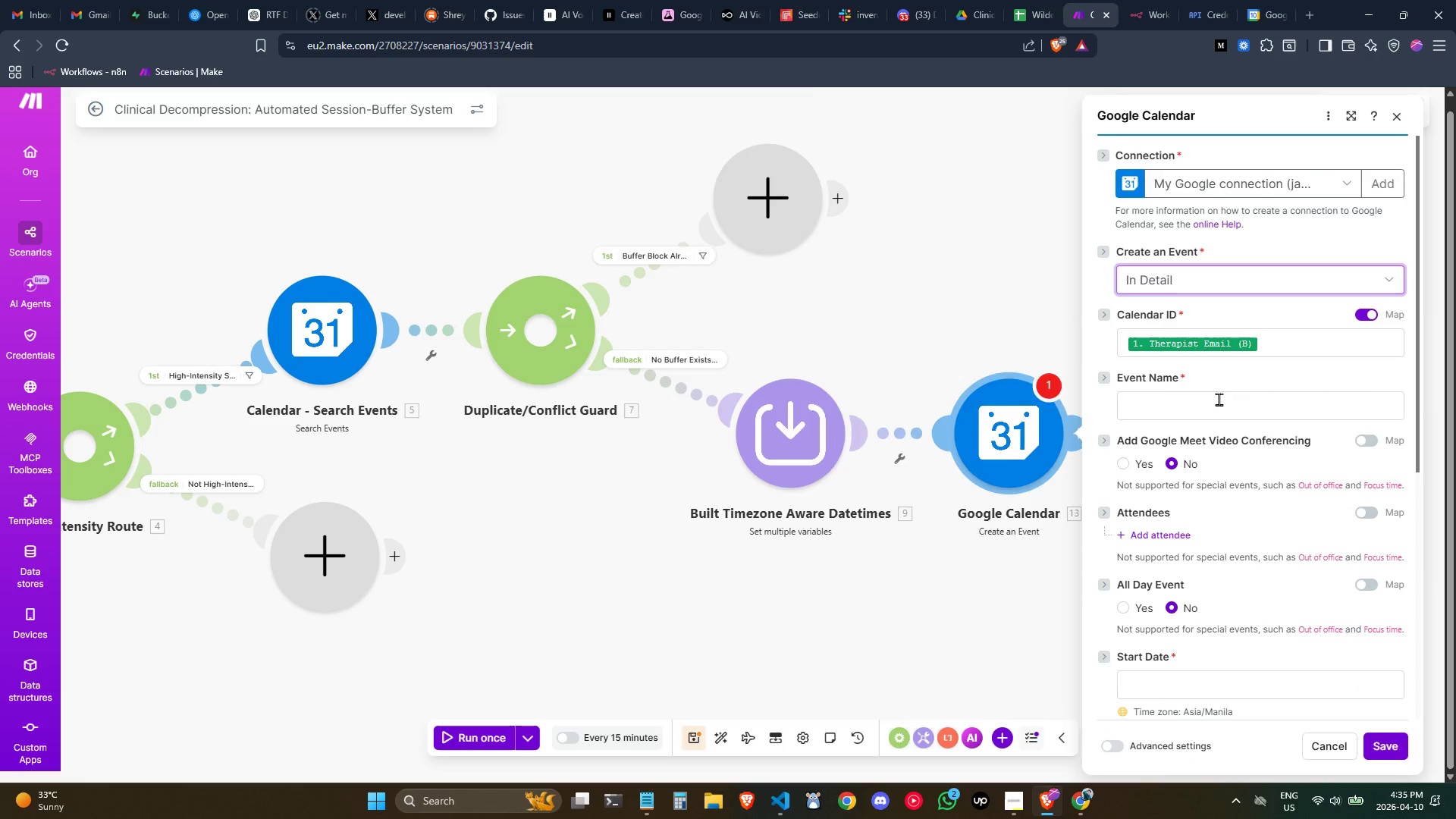 
left_click([1219, 399])
 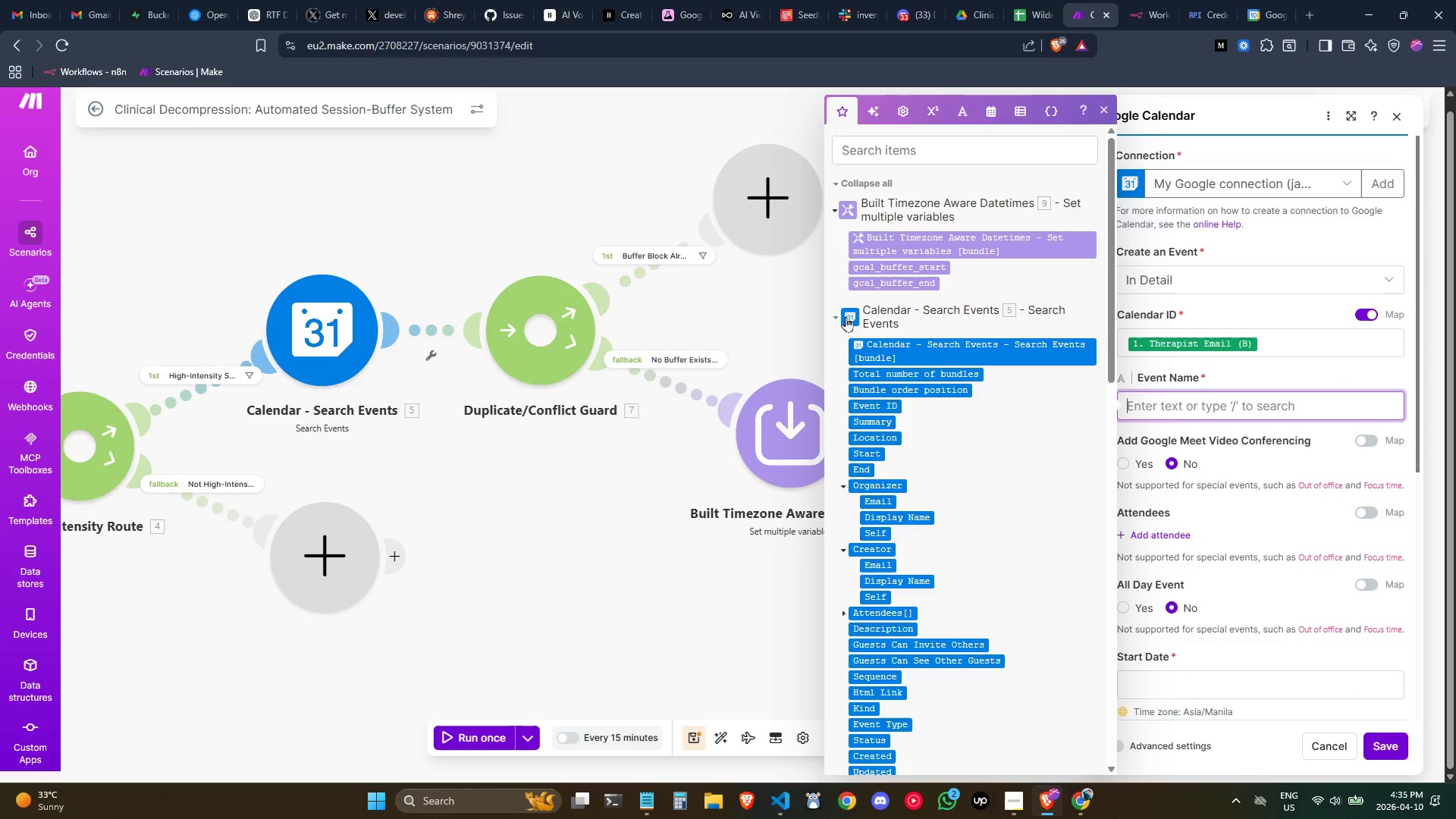 
wait(6.42)
 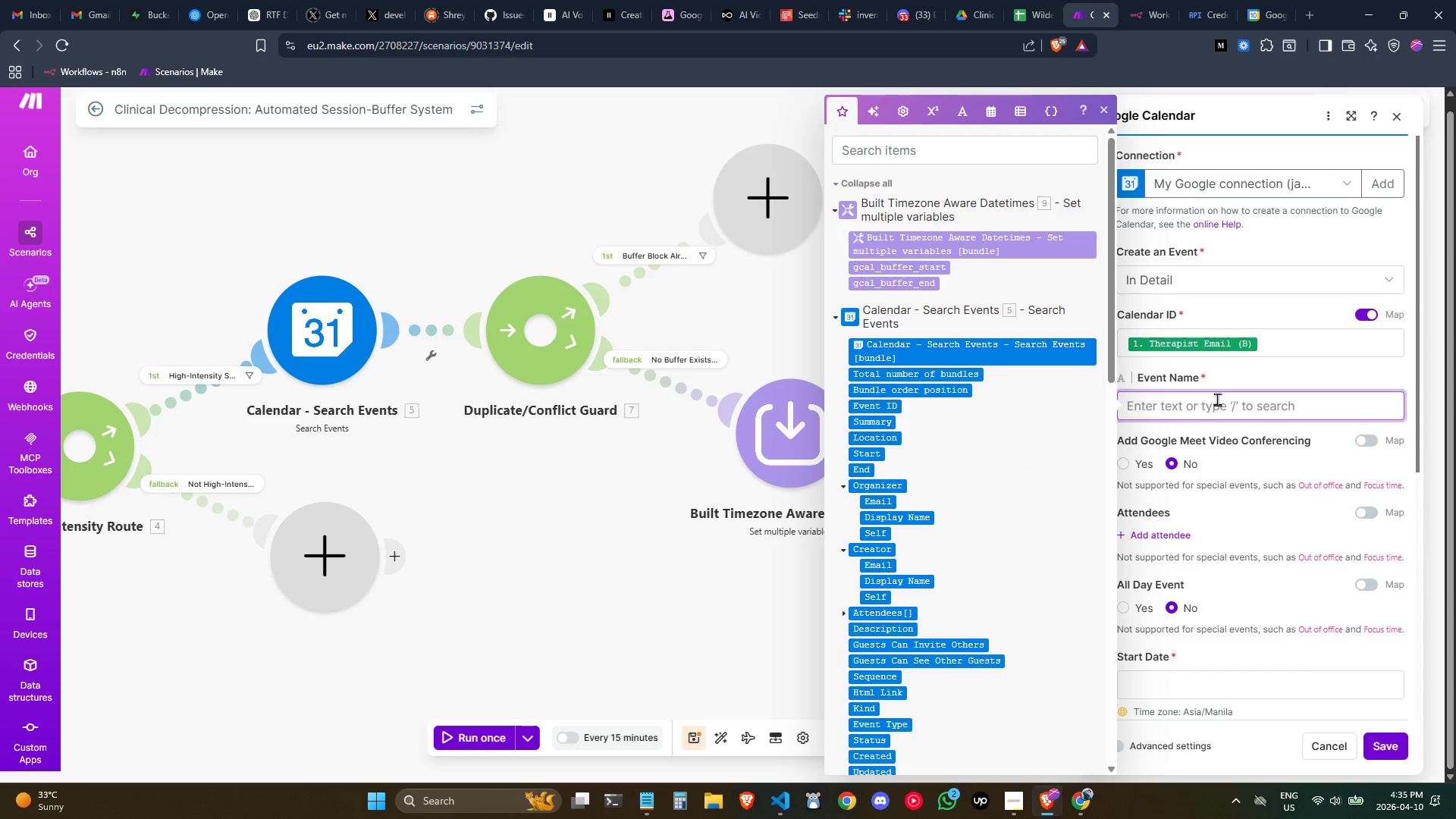 
left_click([837, 319])
 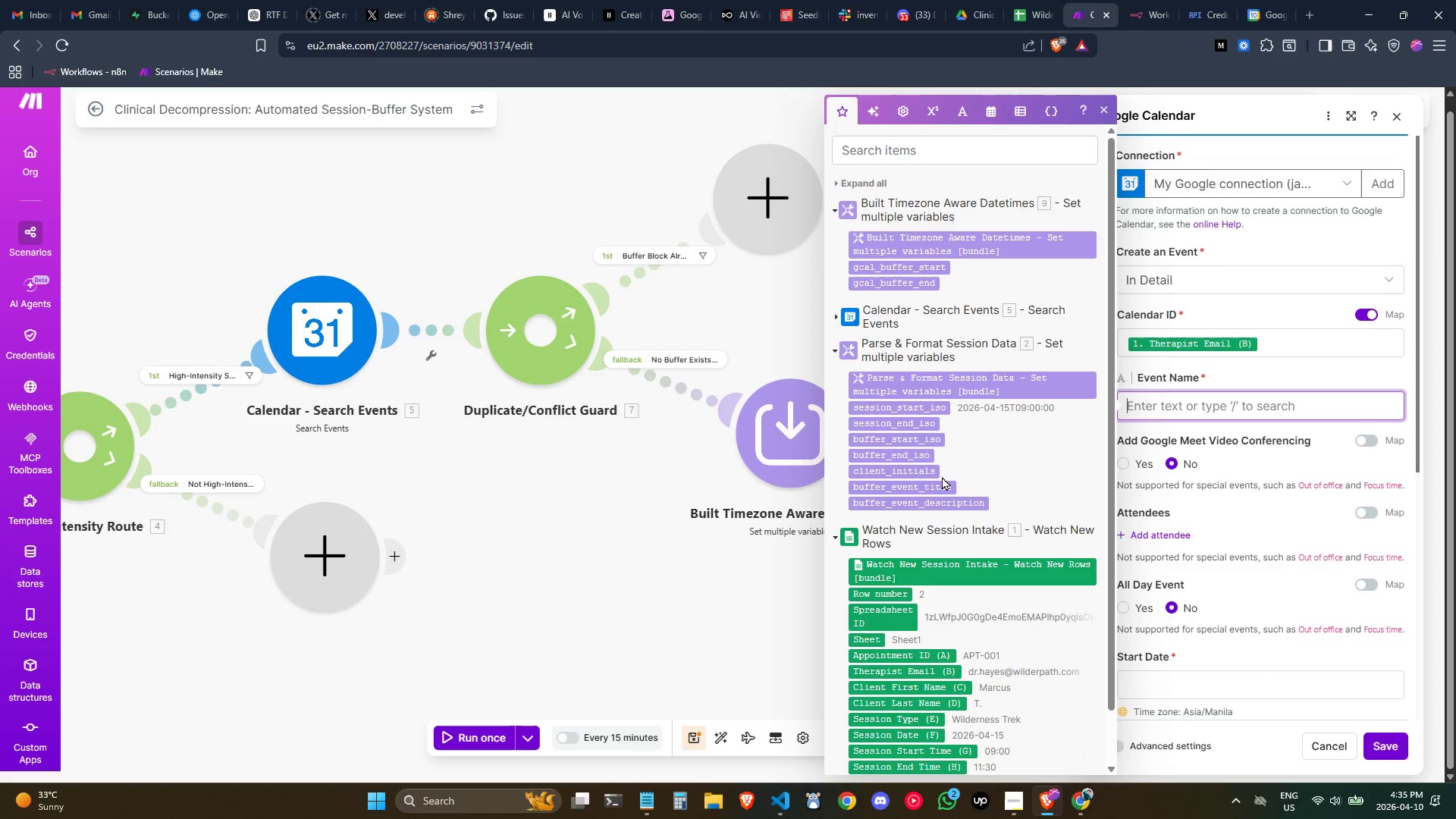 
left_click_drag(start_coordinate=[920, 488], to_coordinate=[1225, 403])
 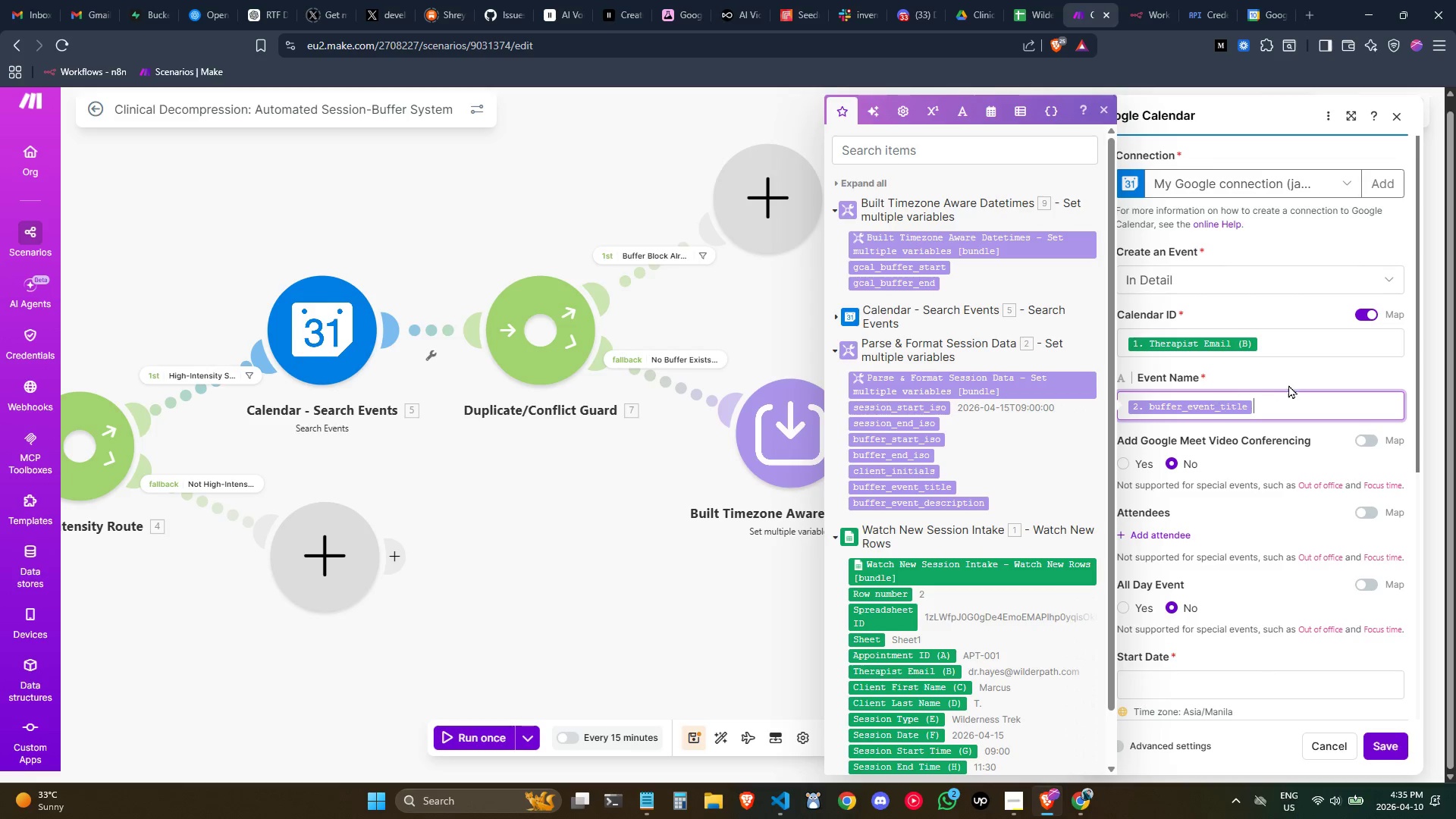 
scroll: coordinate [1288, 384], scroll_direction: none, amount: 0.0
 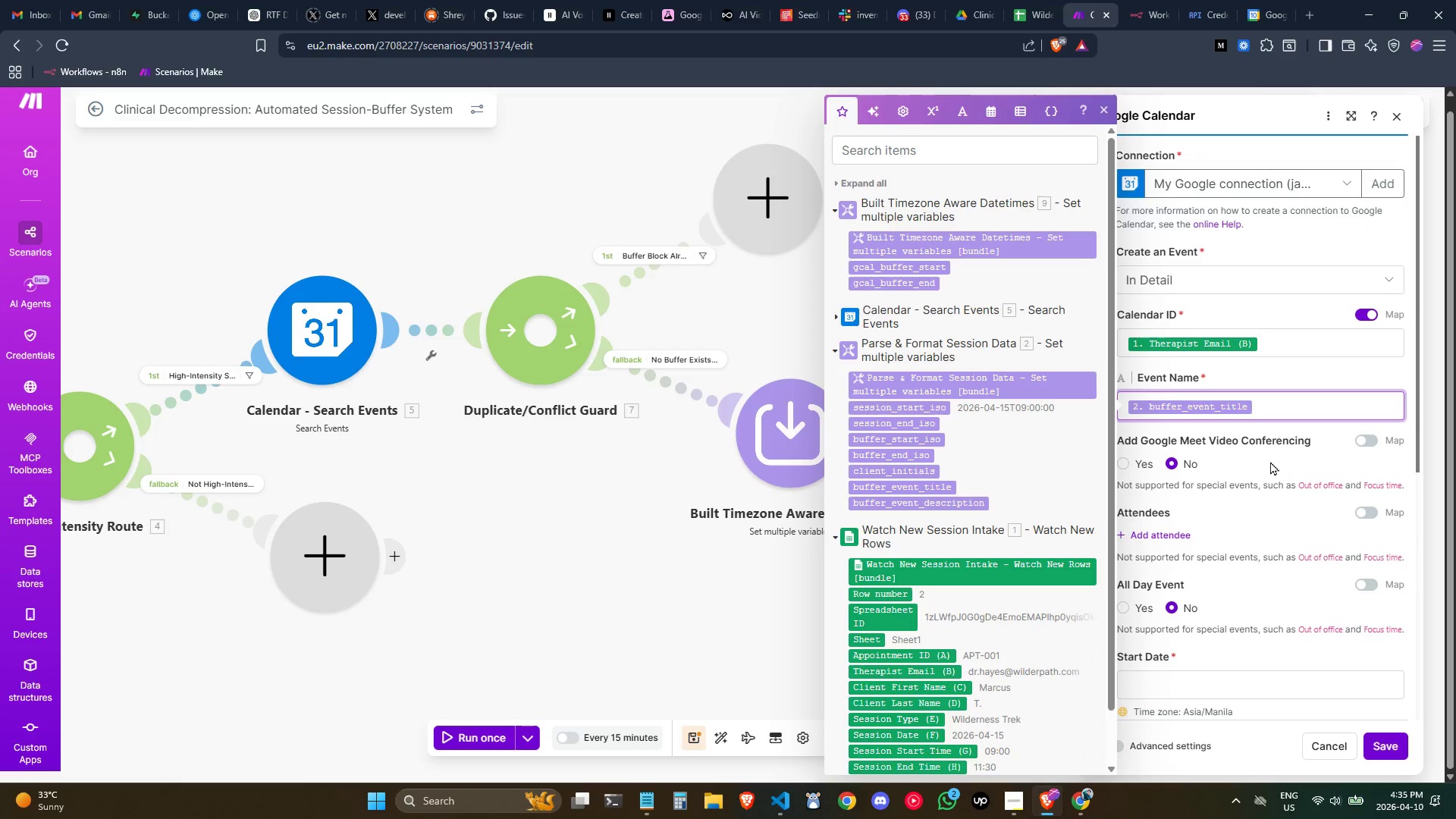 
left_click([1269, 462])
 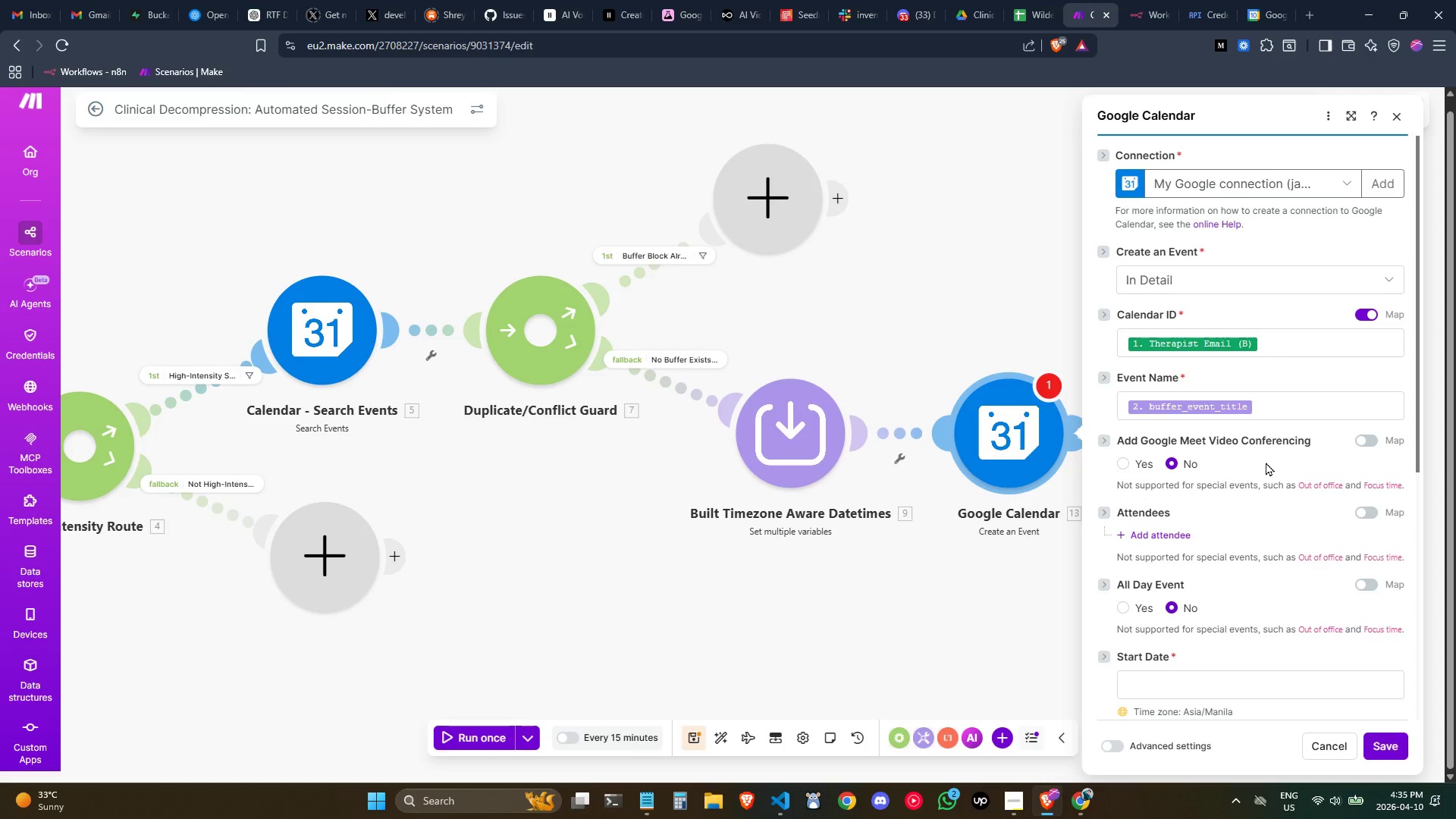 
wait(7.75)
 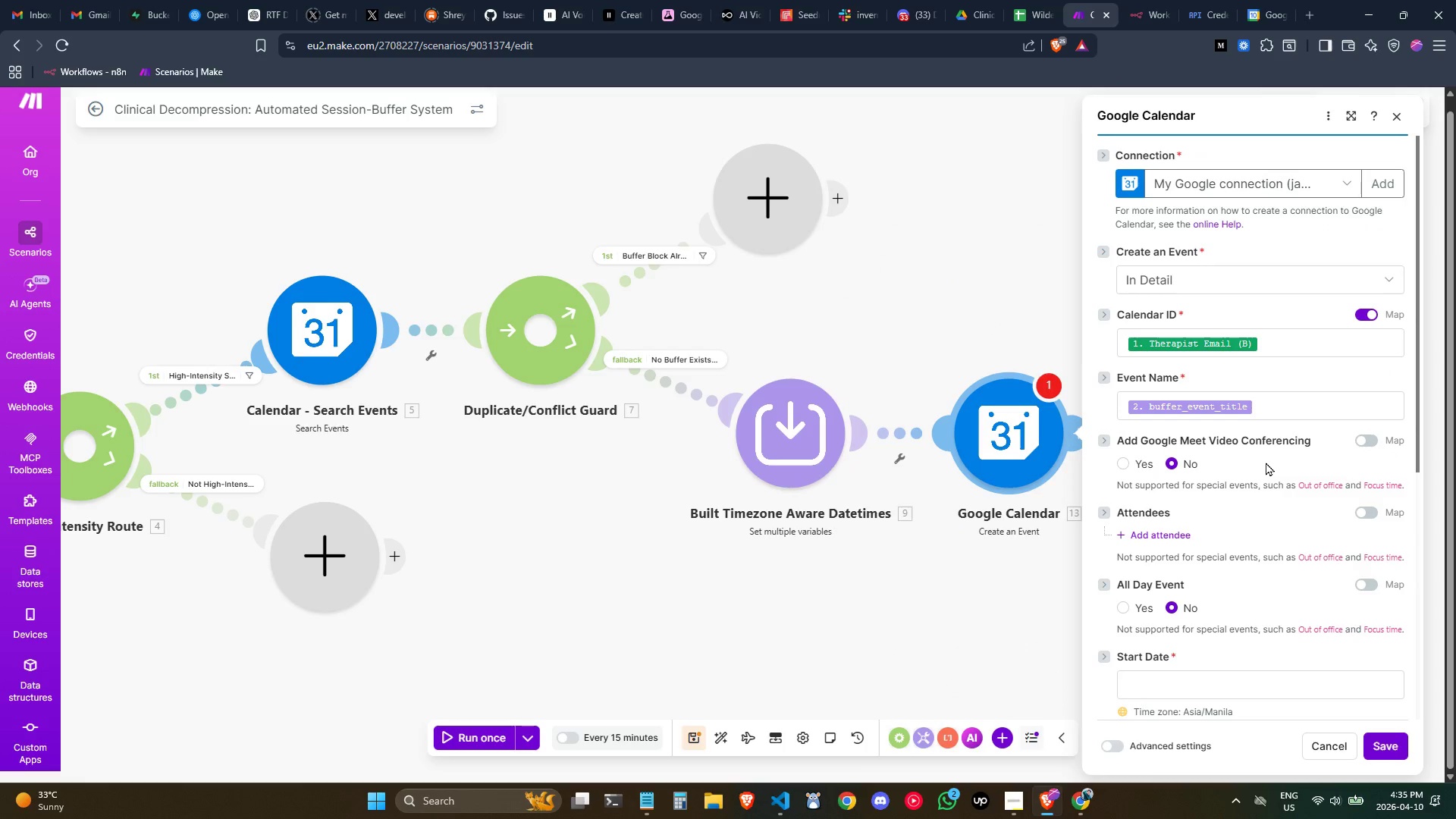 
scroll: coordinate [1263, 461], scroll_direction: down, amount: 1.0
 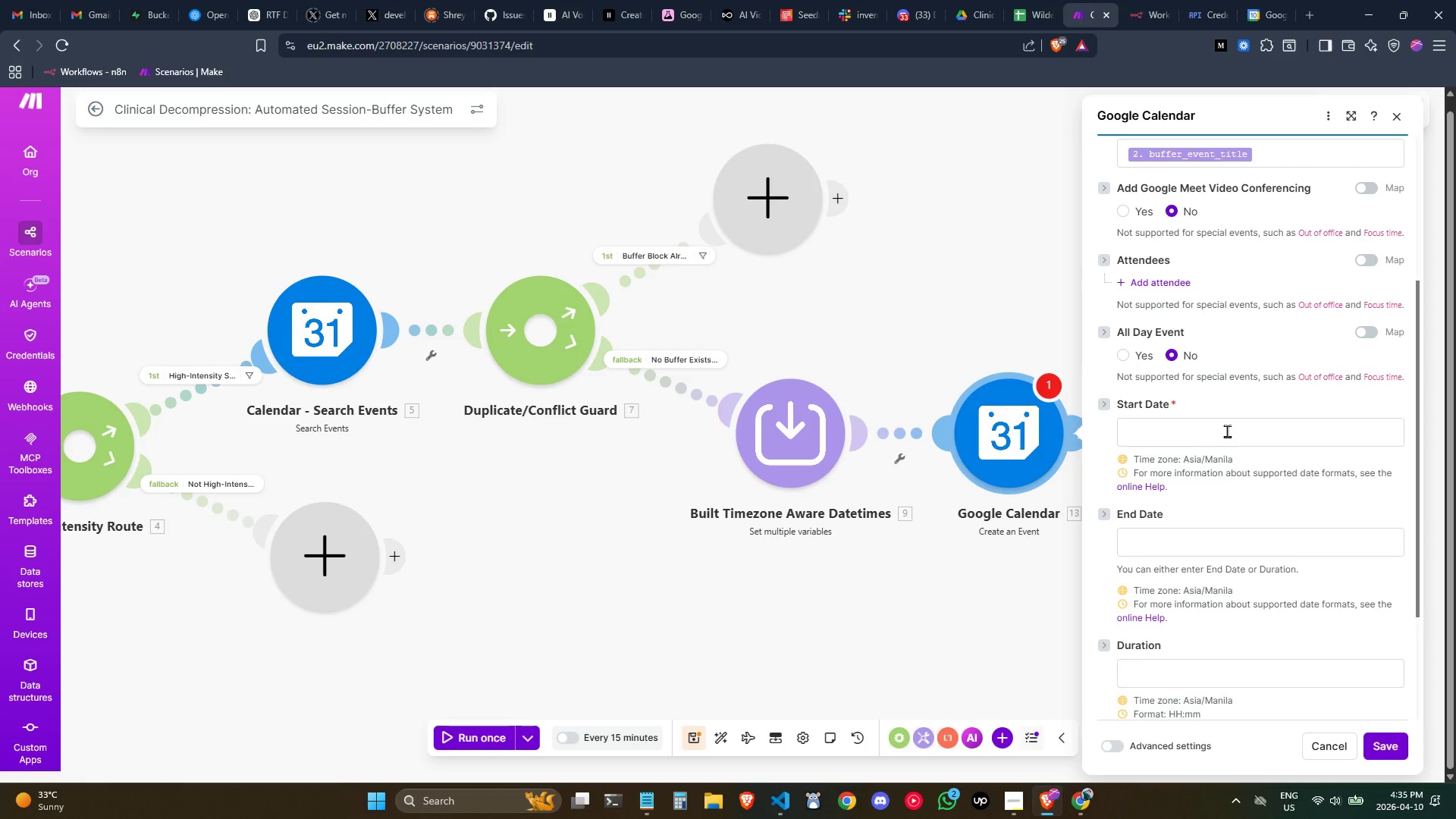 
left_click([1227, 430])
 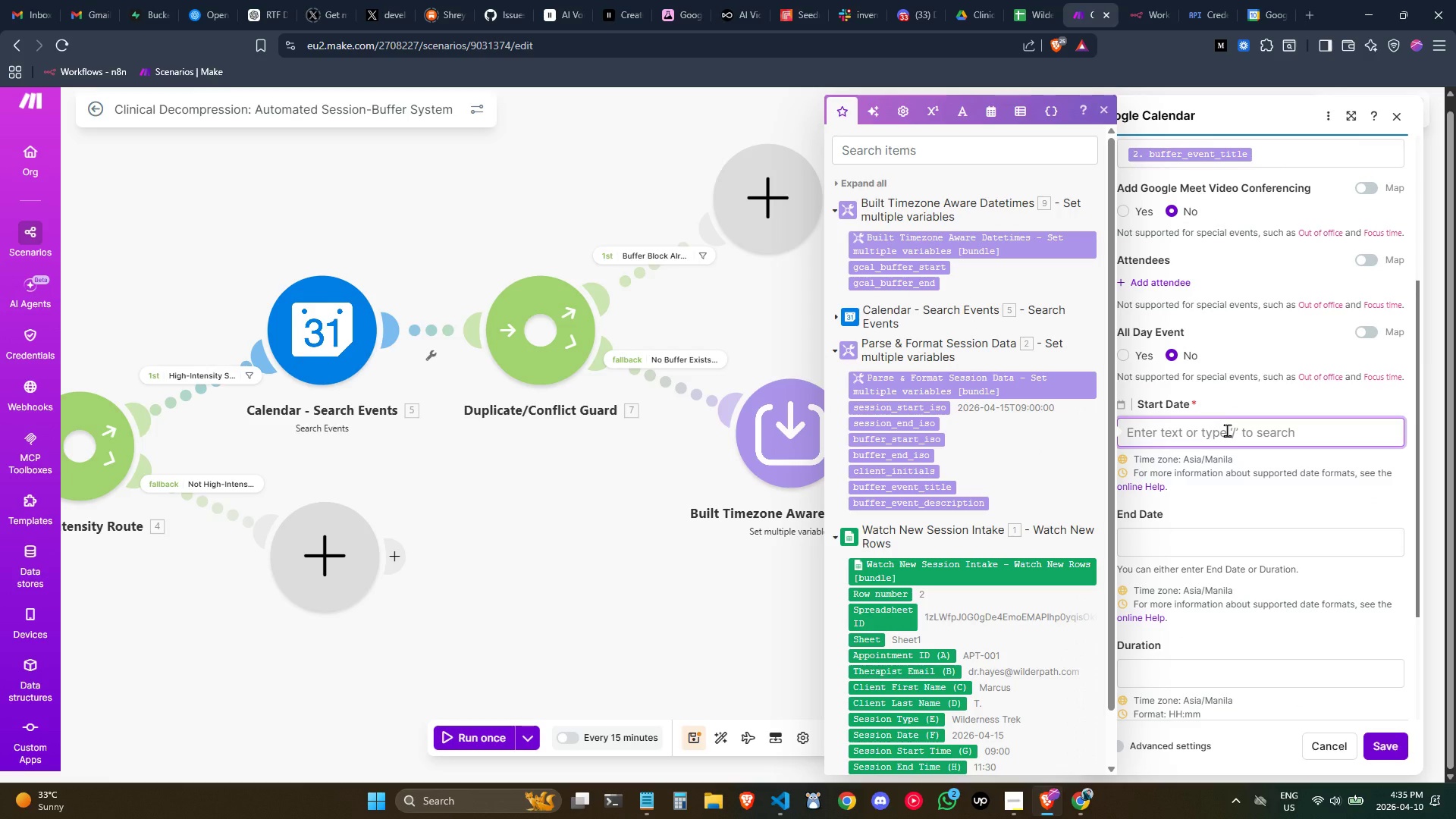 
wait(6.67)
 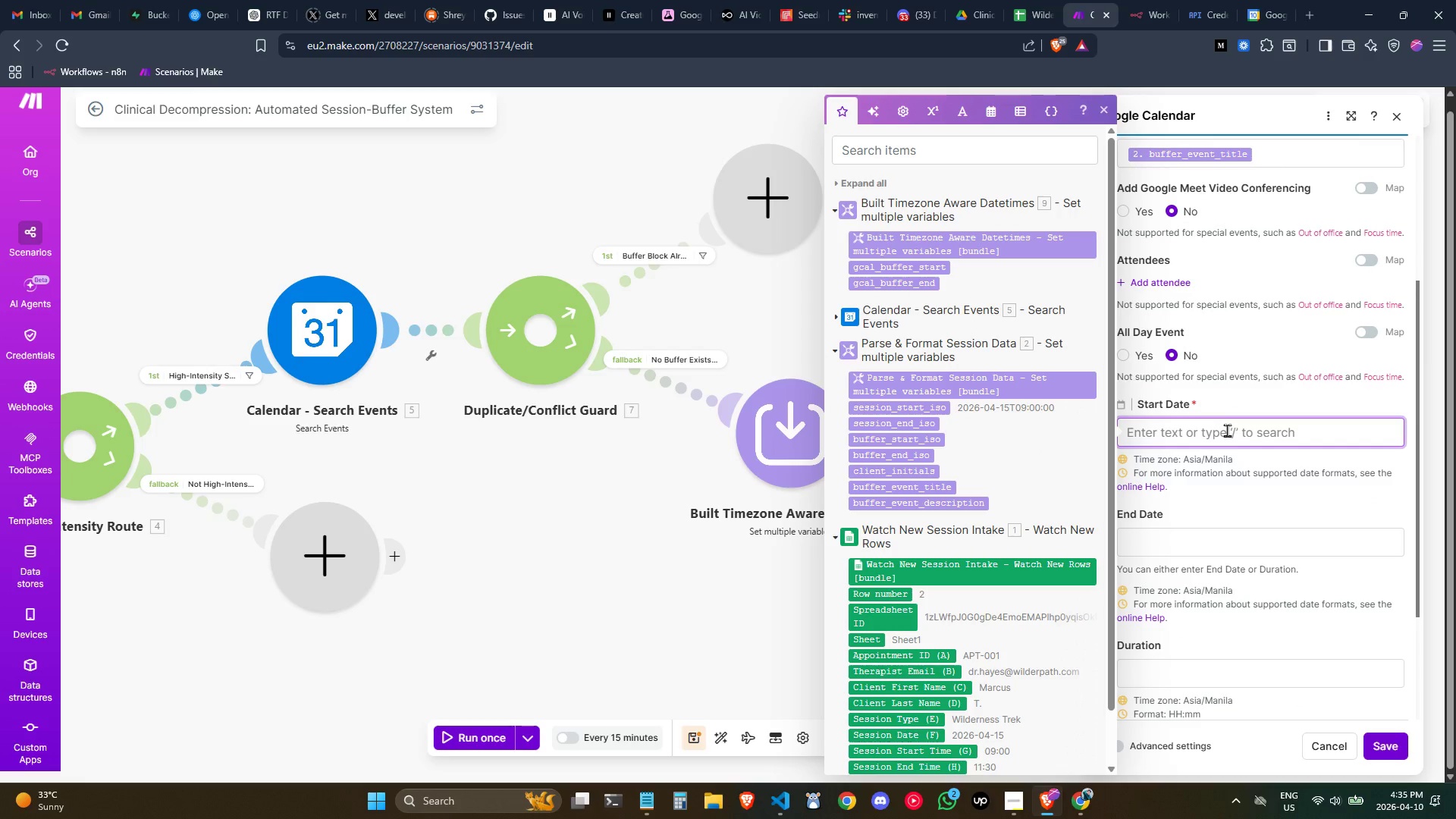 
left_click_drag(start_coordinate=[935, 264], to_coordinate=[1255, 431])
 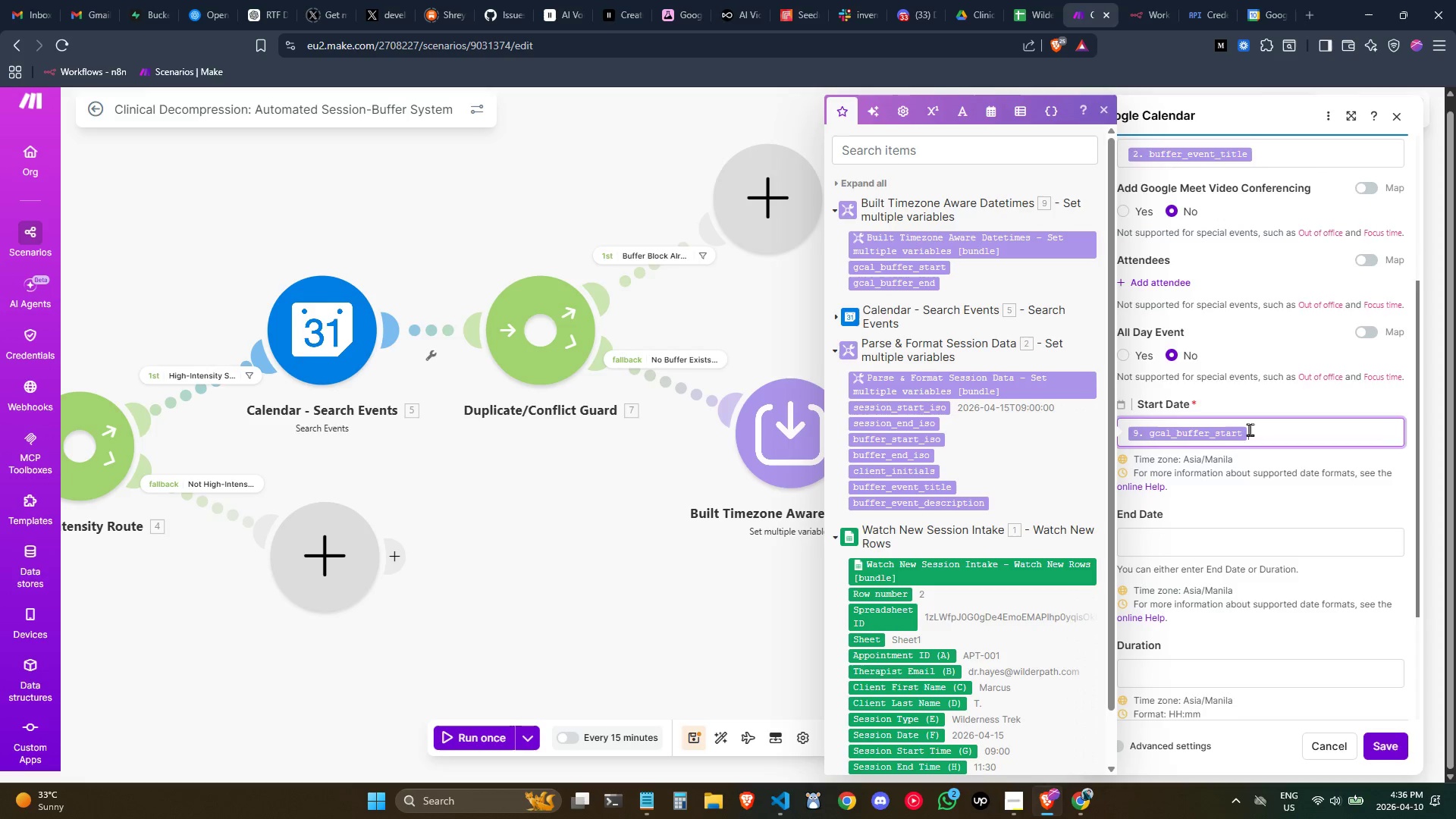 
scroll: coordinate [1250, 429], scroll_direction: down, amount: 1.0
 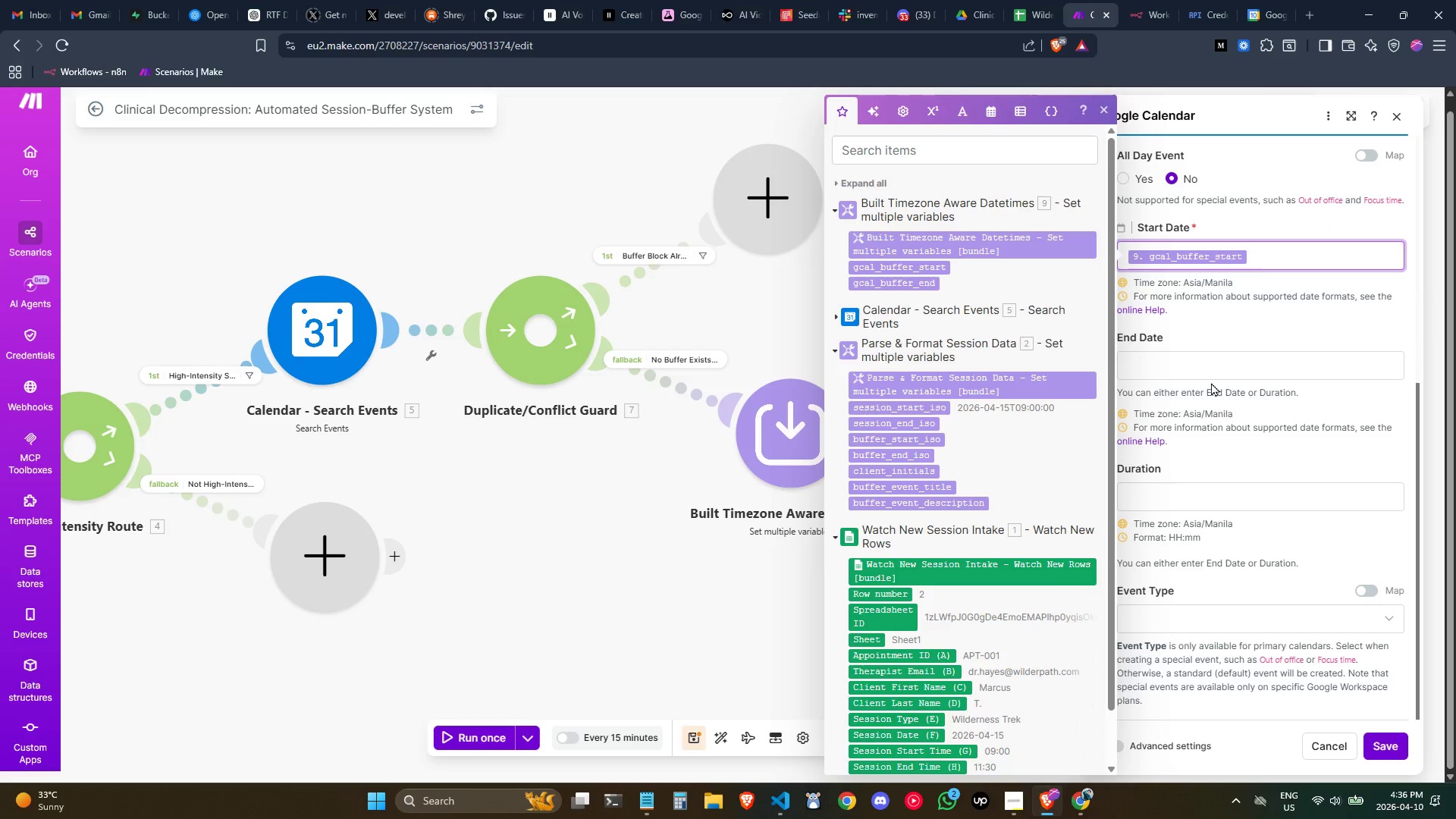 
left_click([1200, 364])
 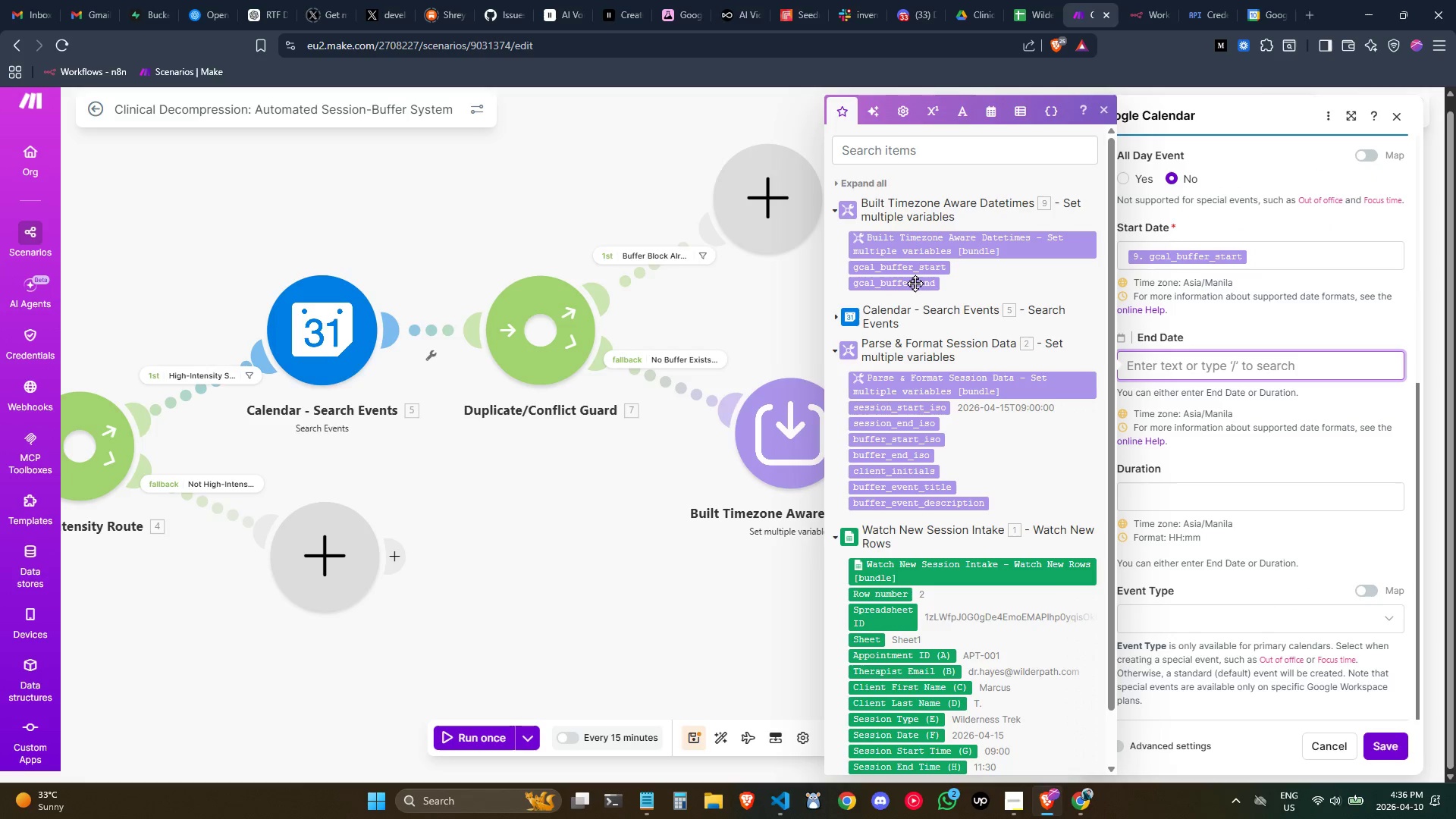 
left_click_drag(start_coordinate=[911, 281], to_coordinate=[1194, 359])
 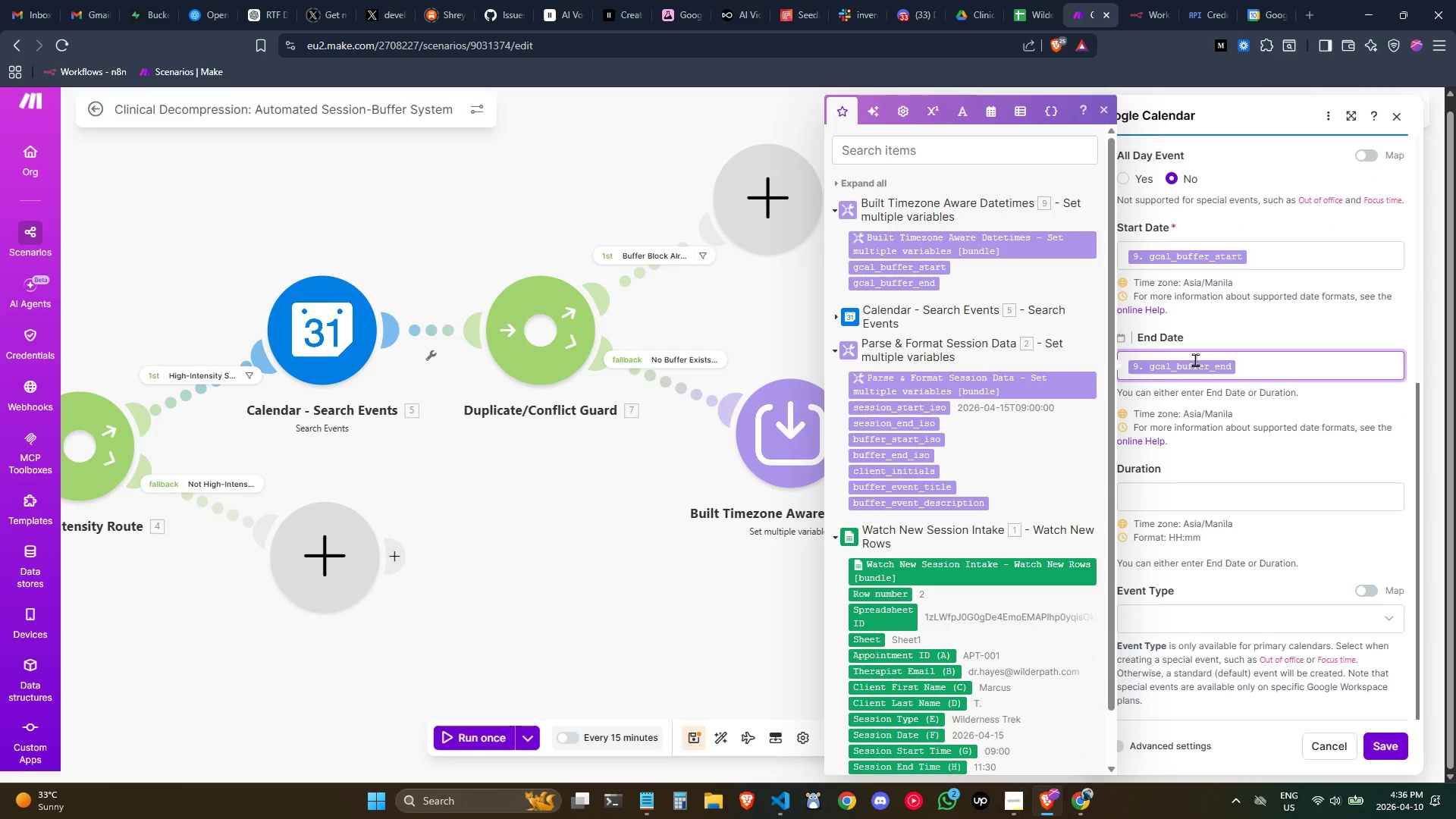 
wait(6.64)
 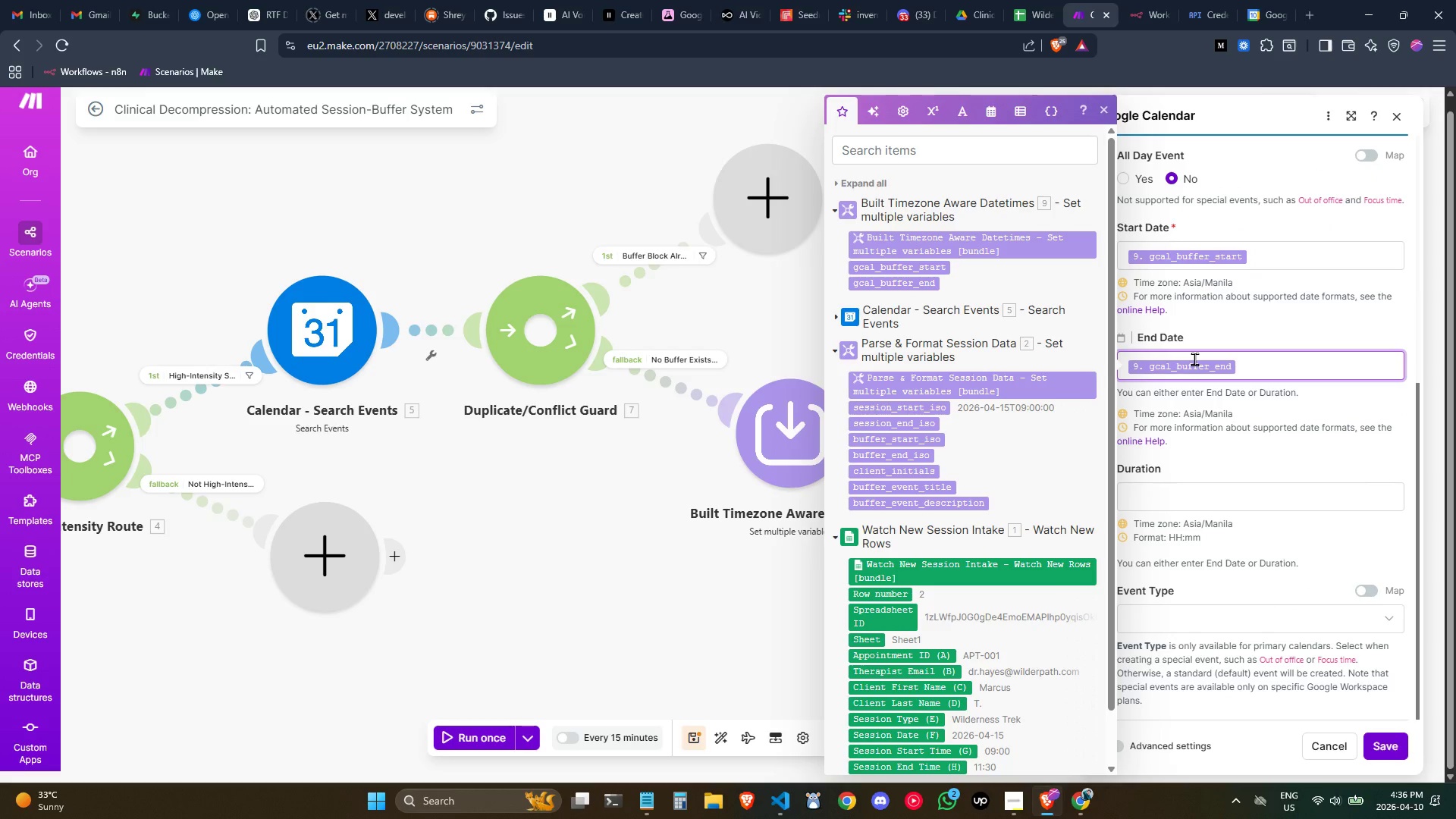 
left_click([1209, 429])
 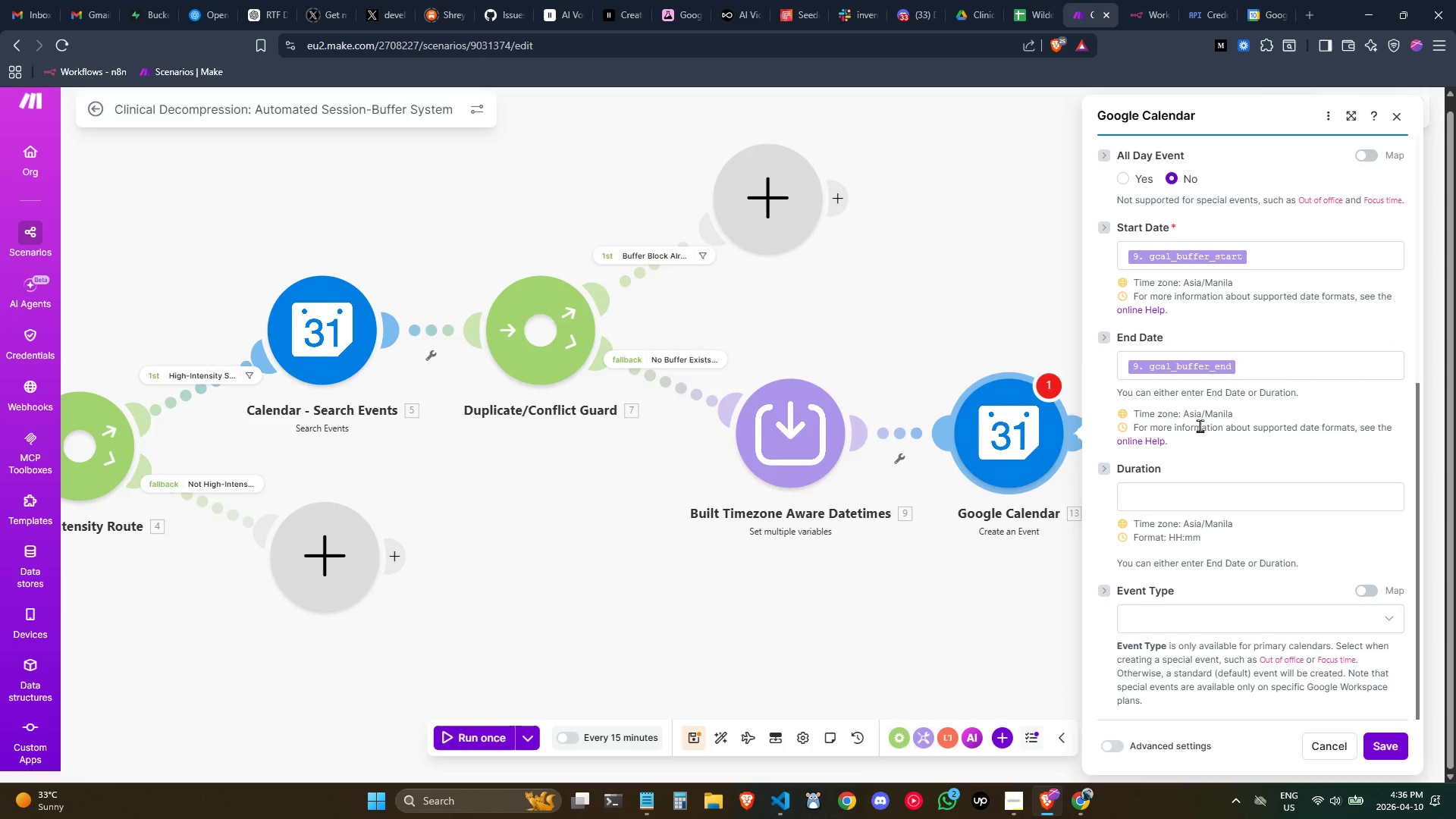 
scroll: coordinate [1200, 425], scroll_direction: down, amount: 1.0
 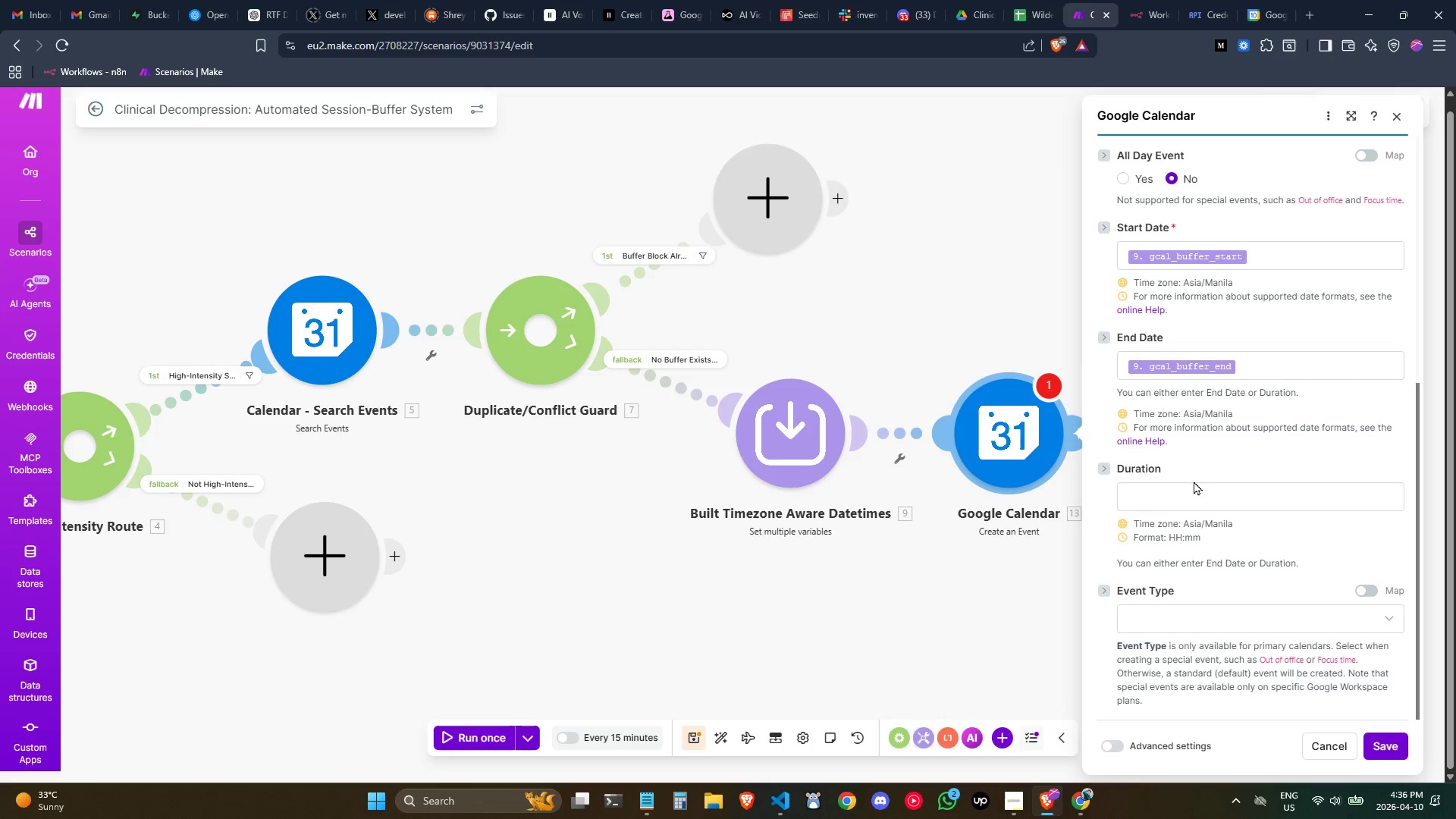 
left_click([1189, 488])
 